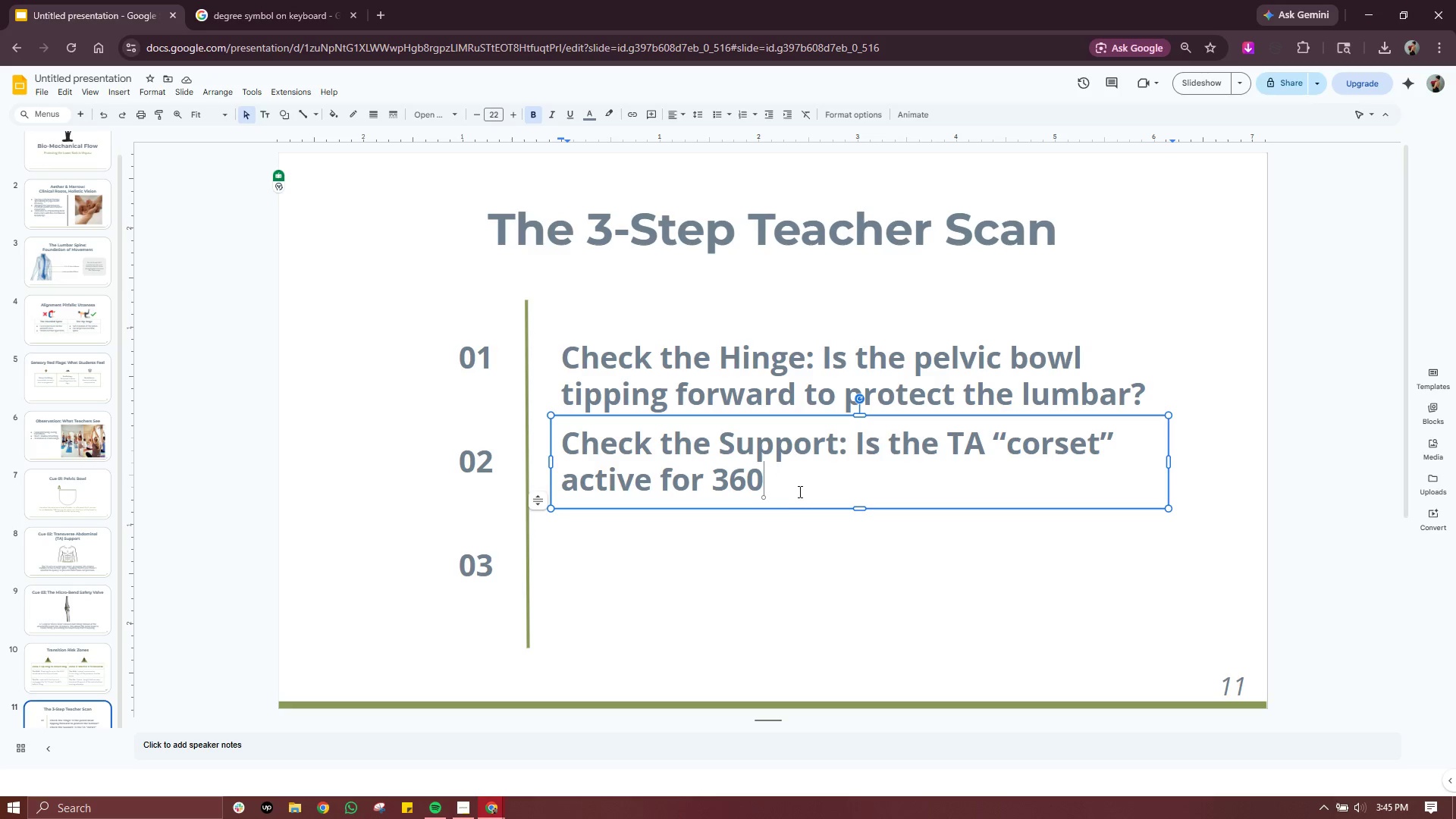 
left_click([795, 478])
 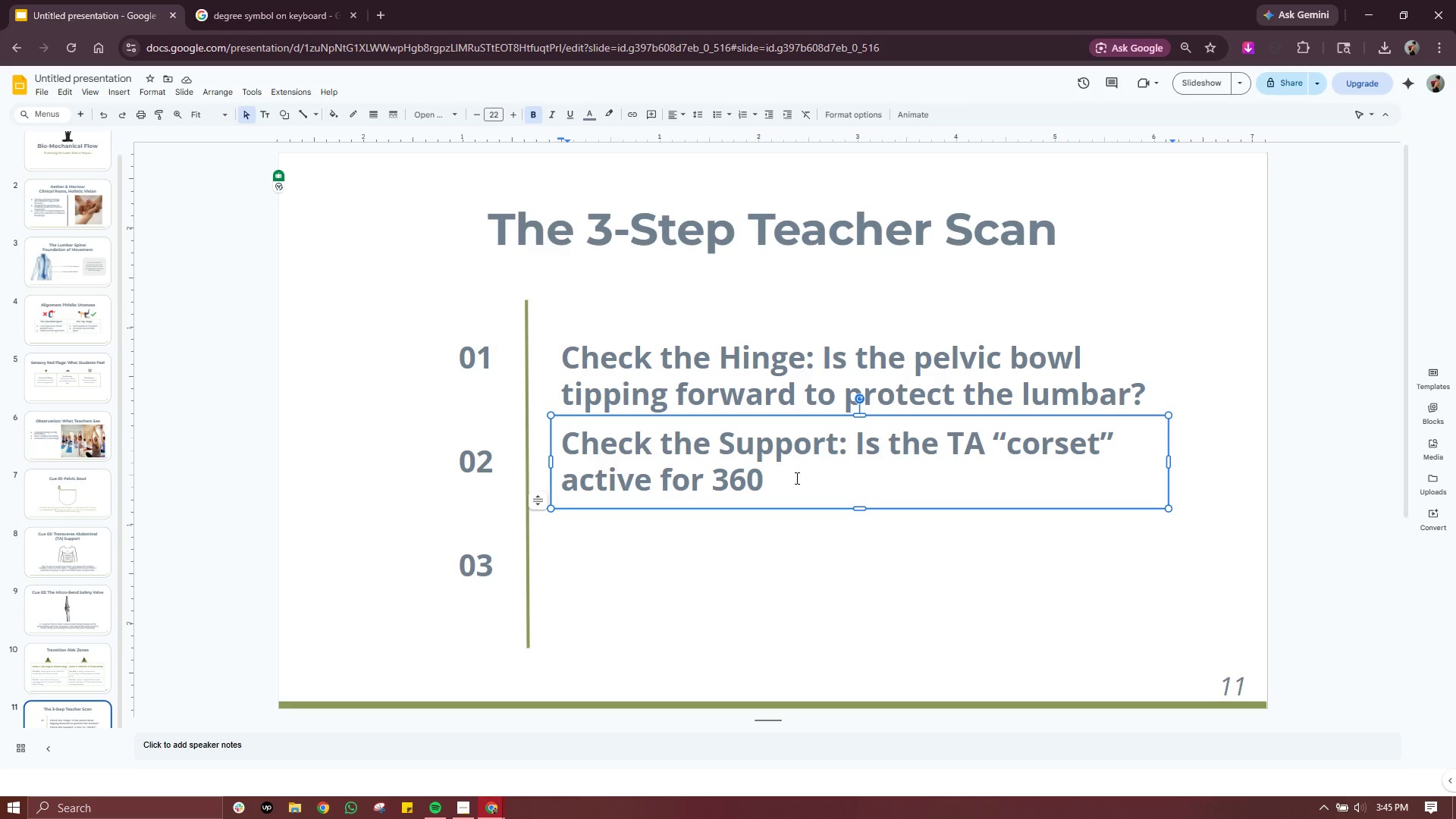 
key(Control+Shift+V)
 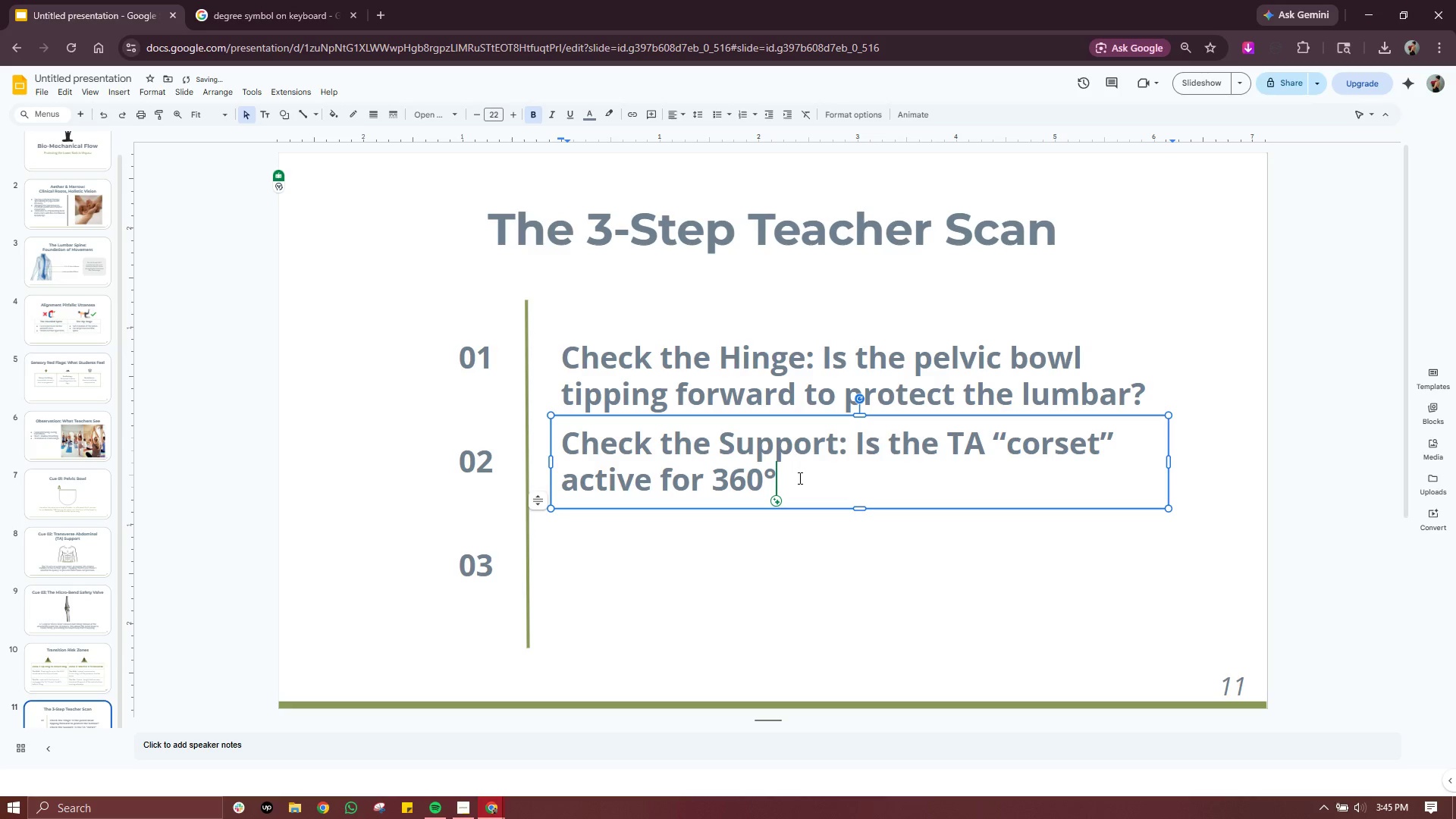 
type( stability?)
 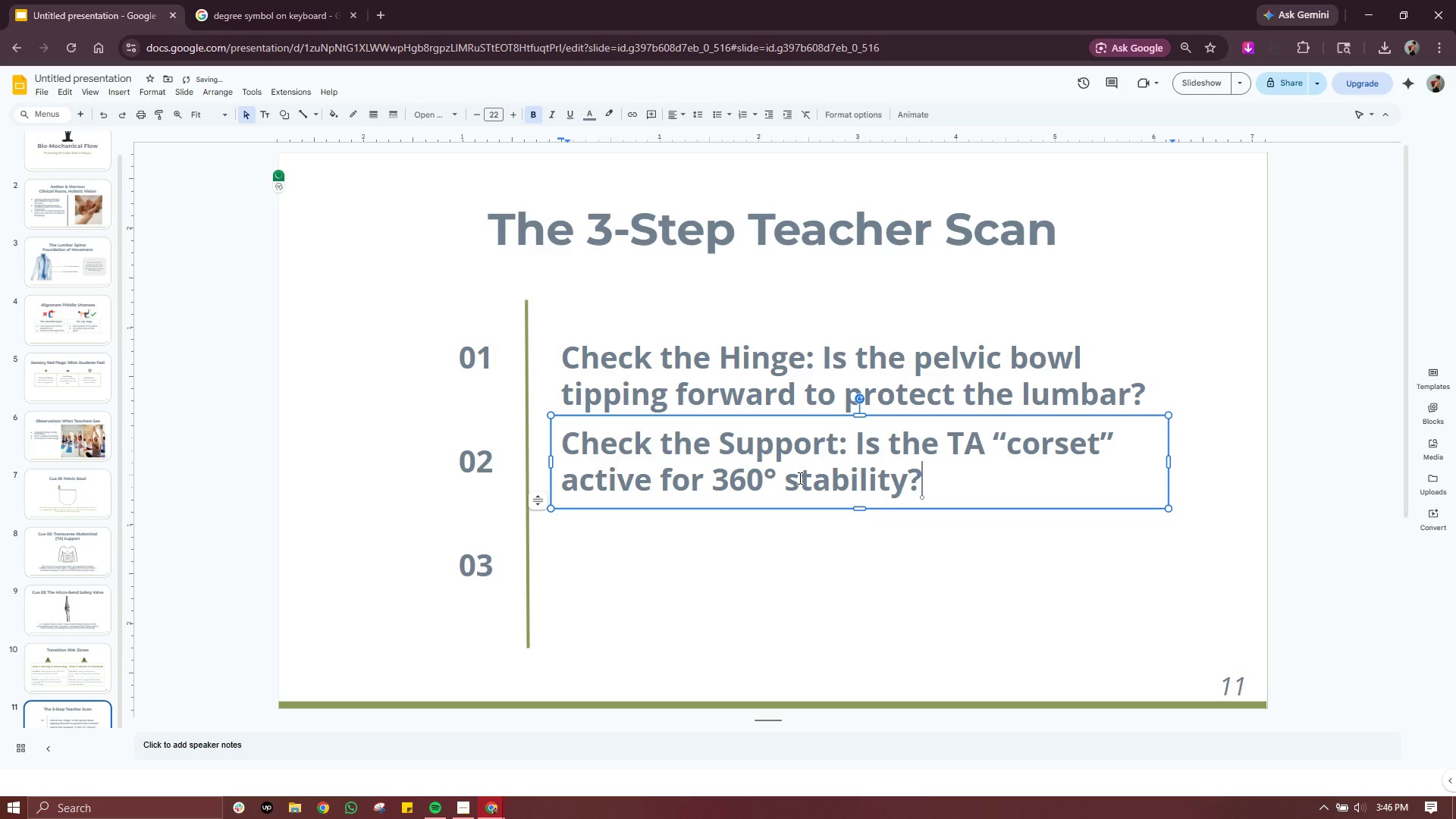 
left_click([789, 619])
 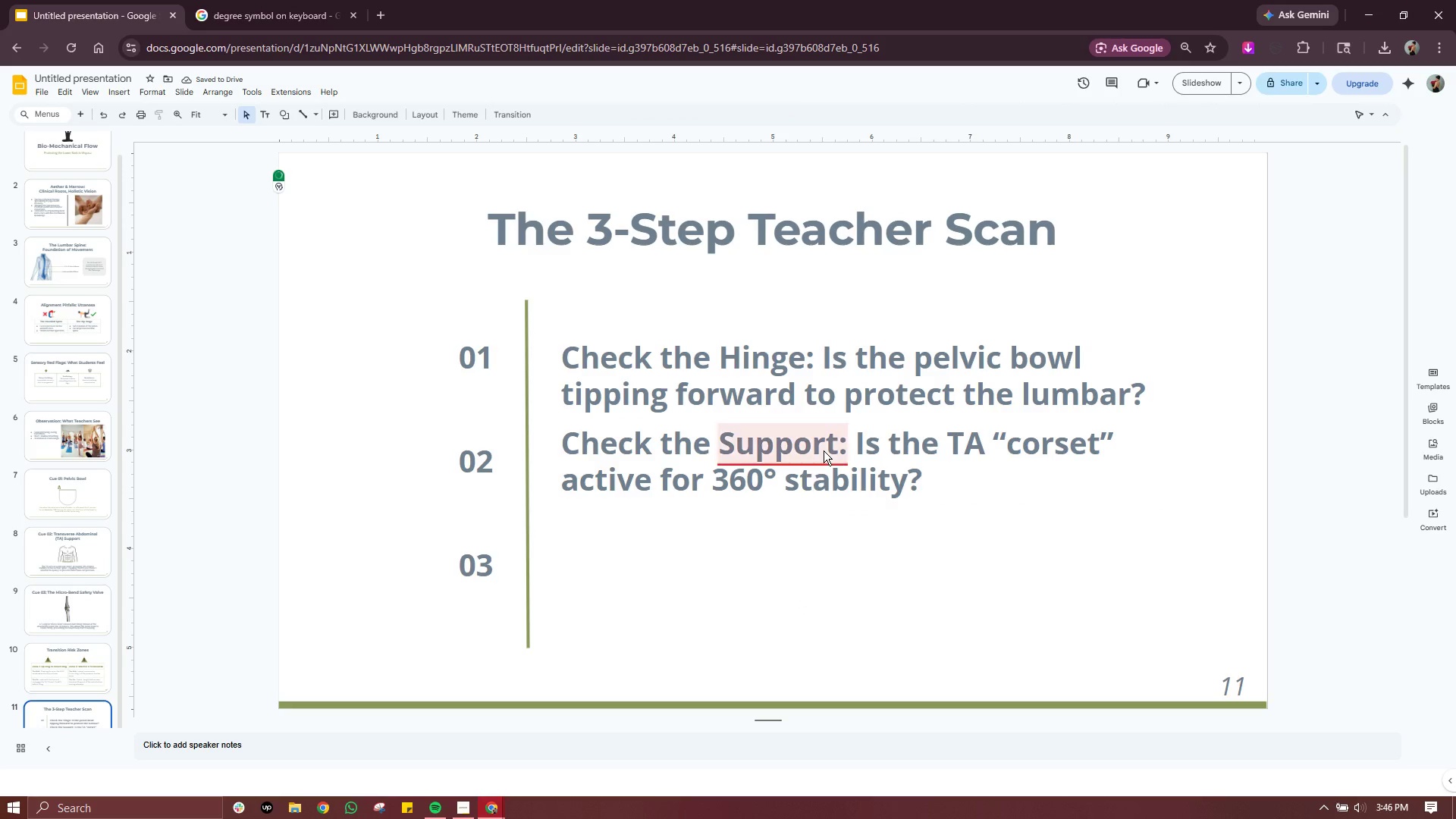 
left_click([824, 450])
 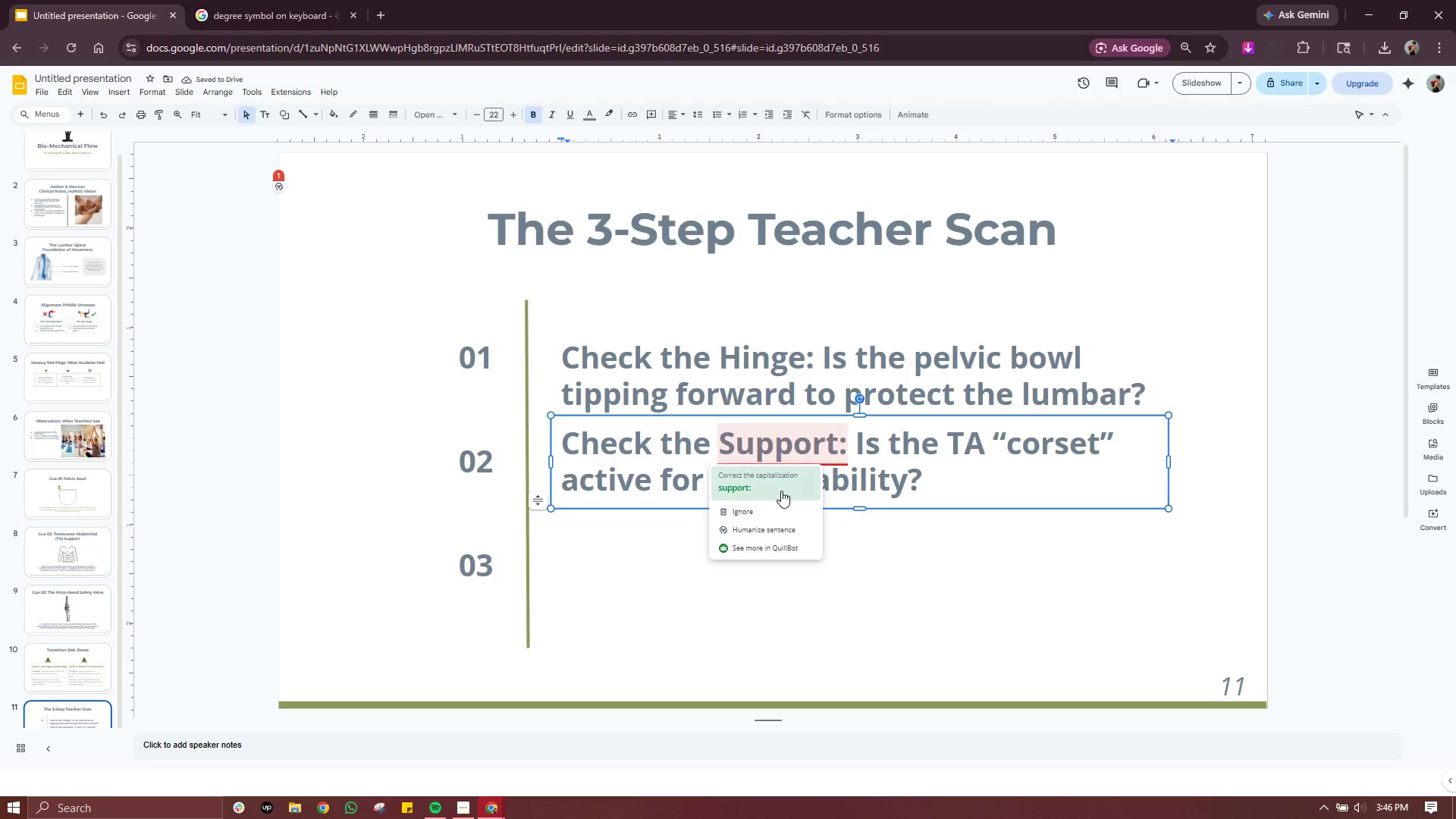 
left_click([781, 491])
 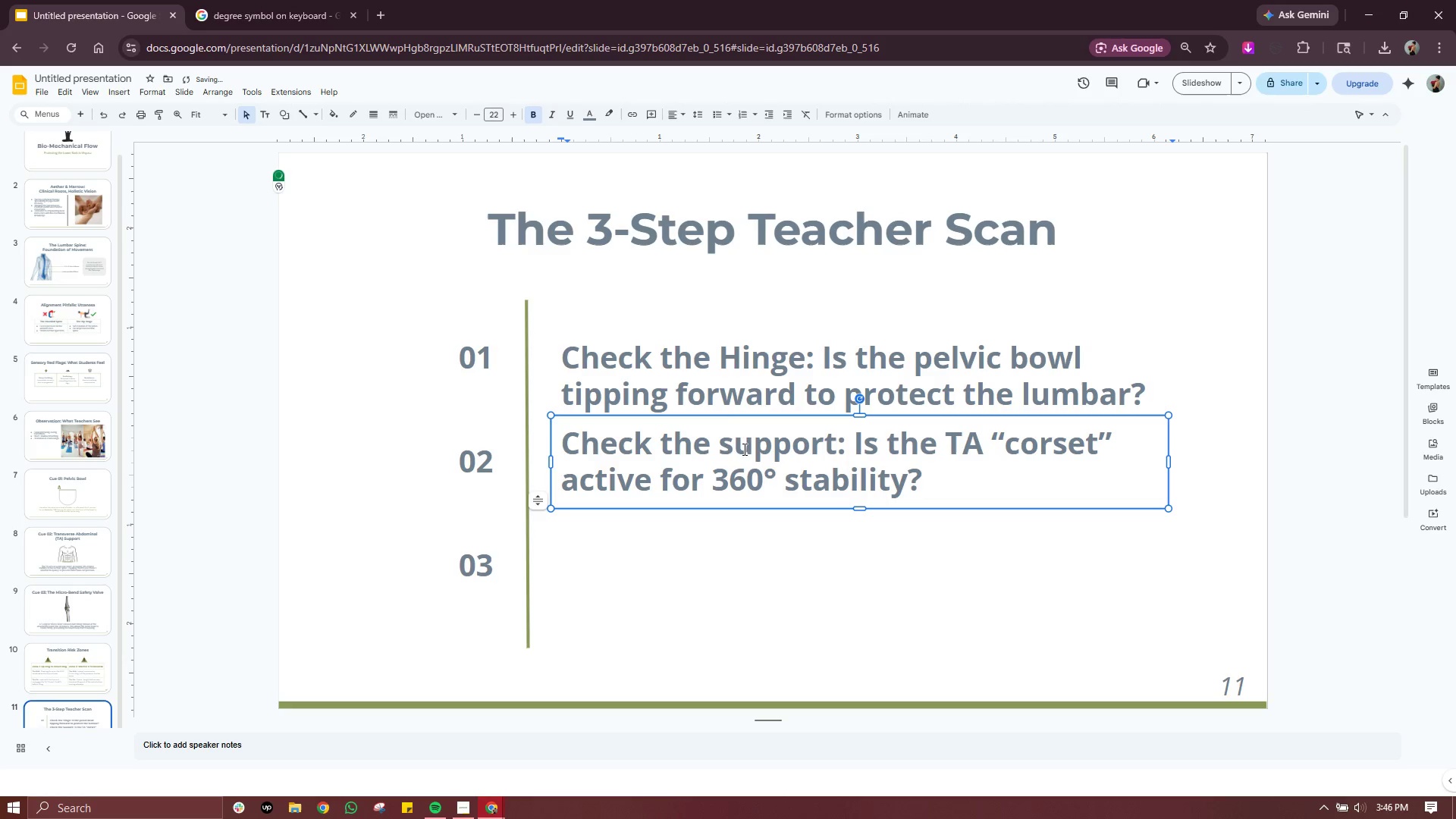 
left_click([733, 447])
 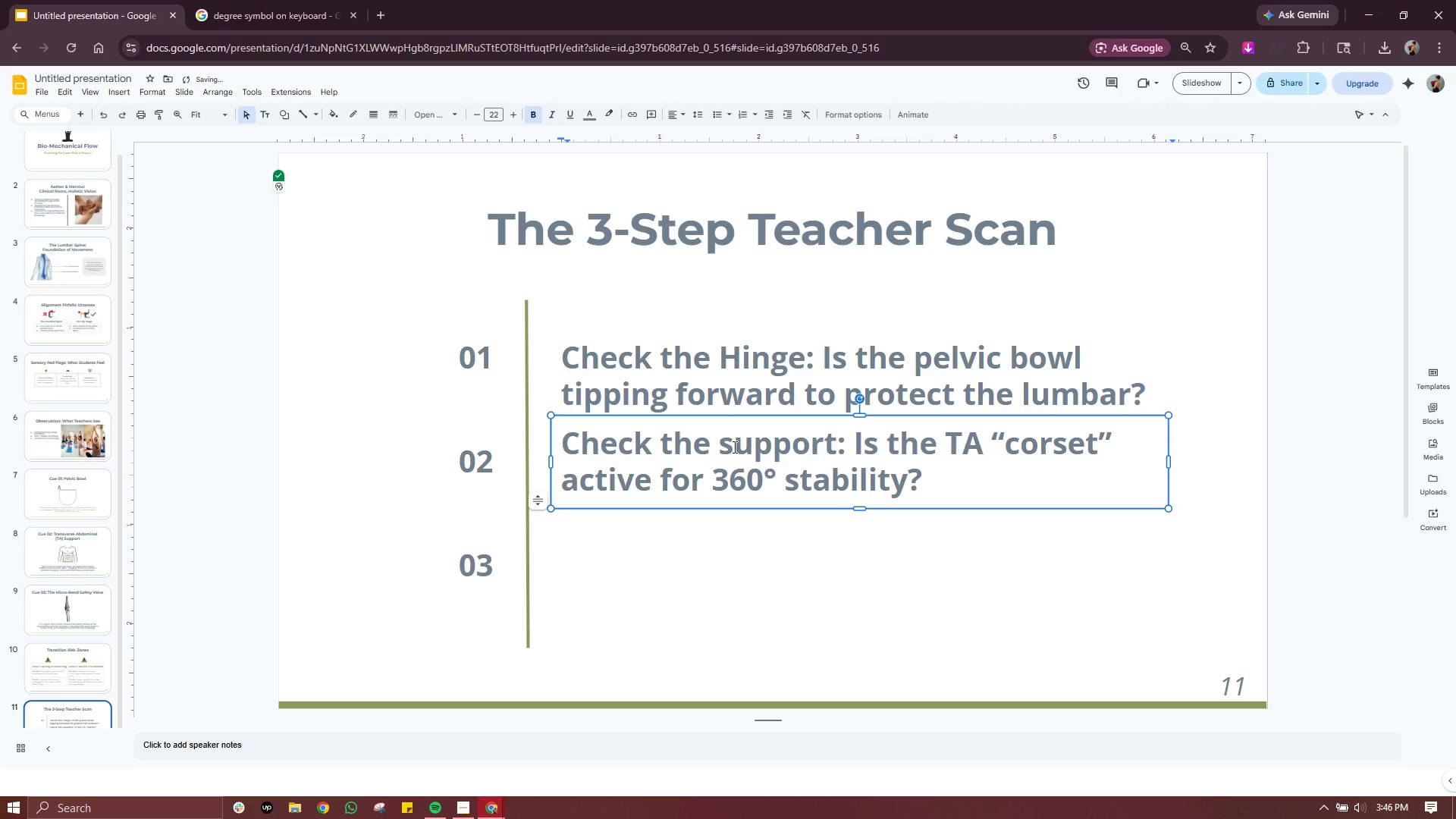 
key(Backspace)
 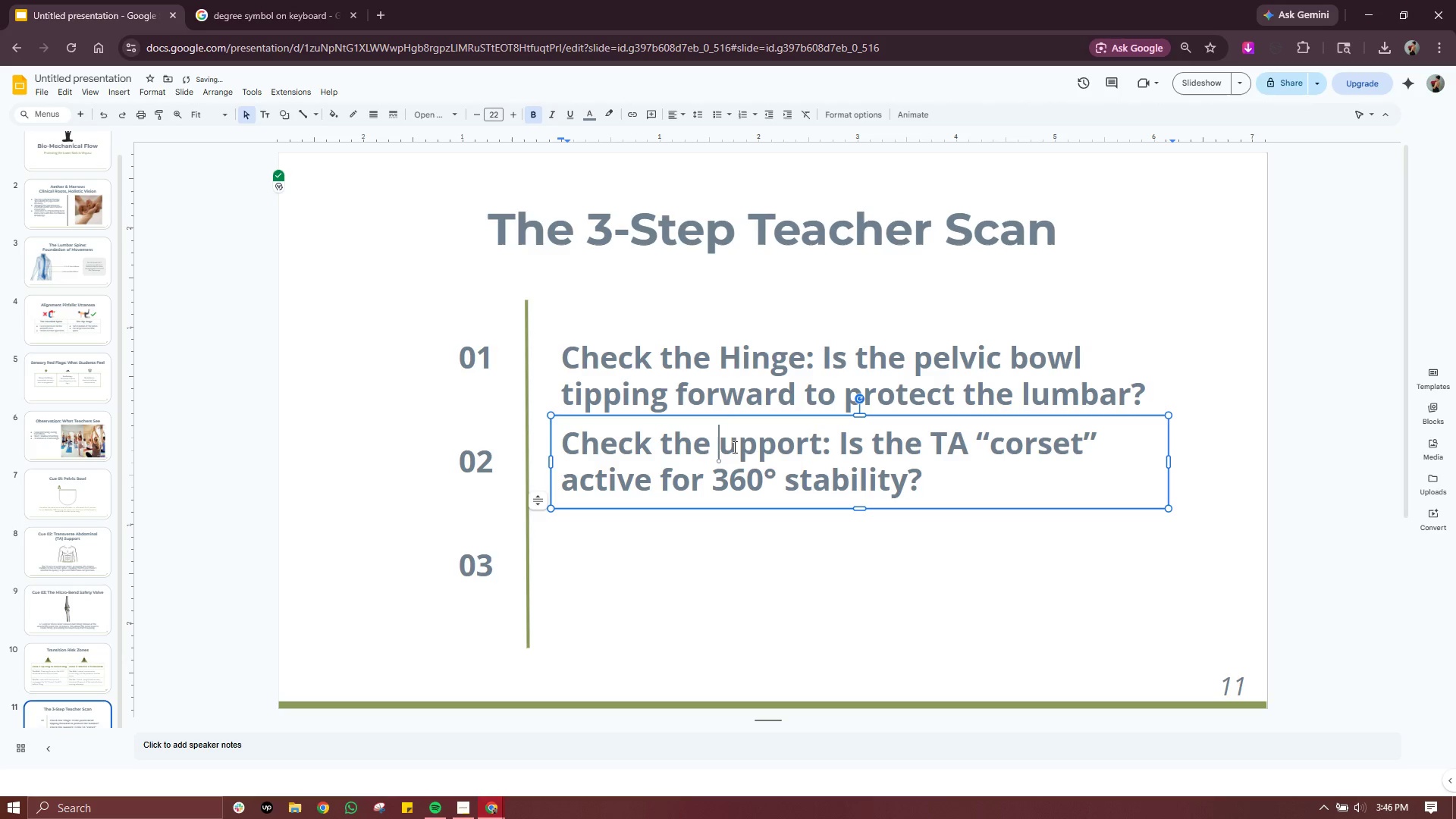 
key(Shift+ShiftLeft)
 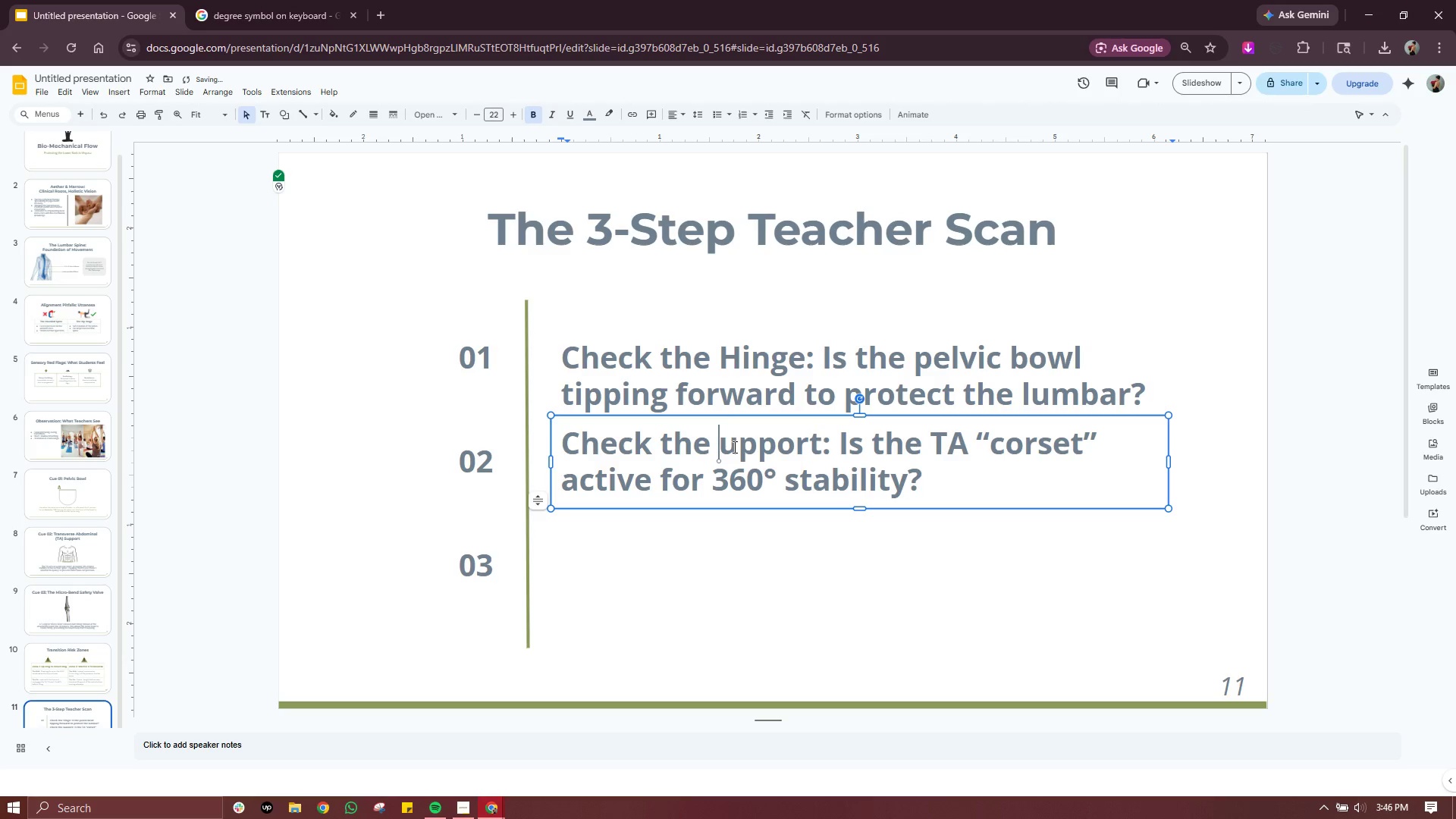 
key(Shift+S)
 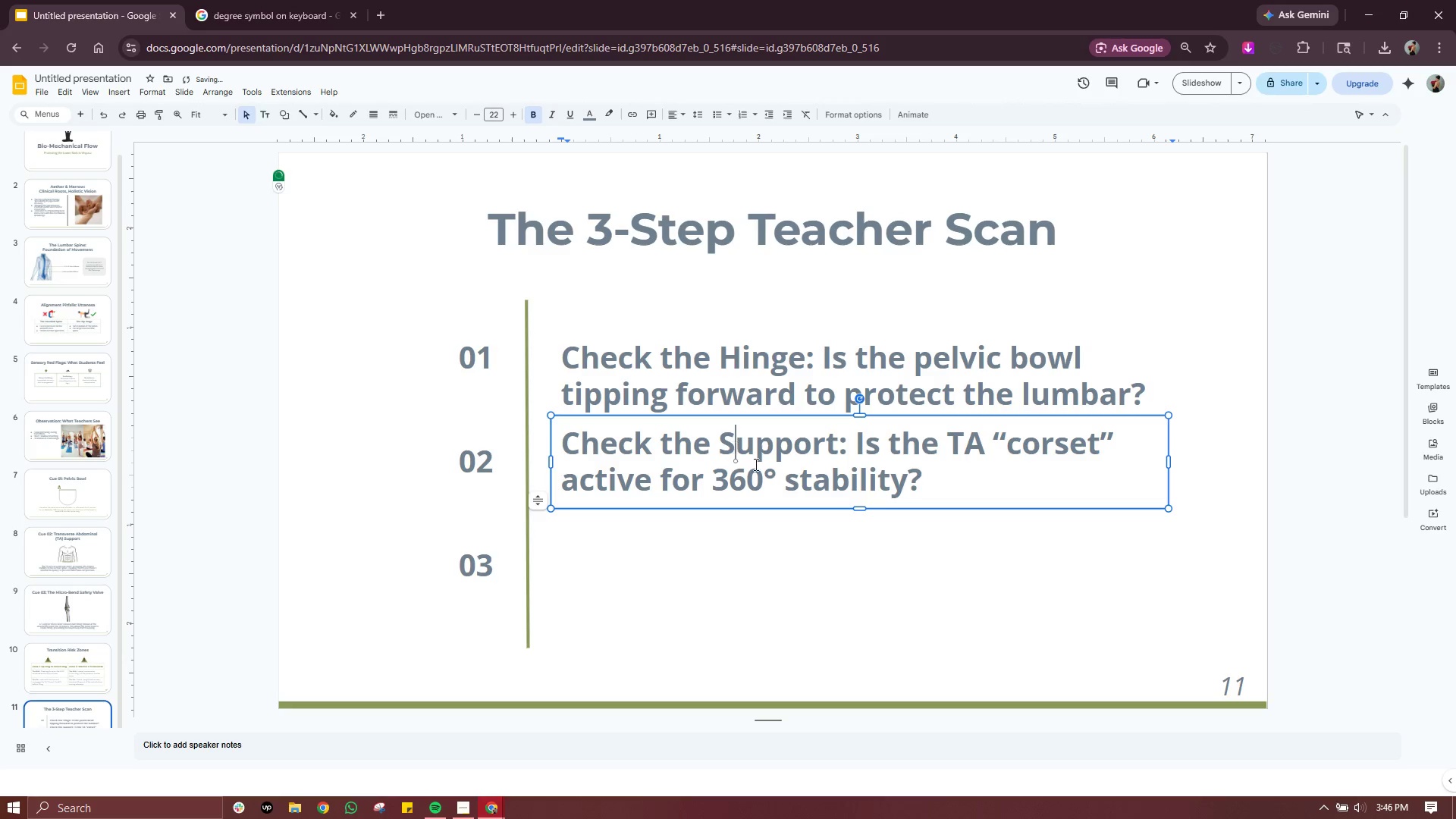 
left_click([777, 537])
 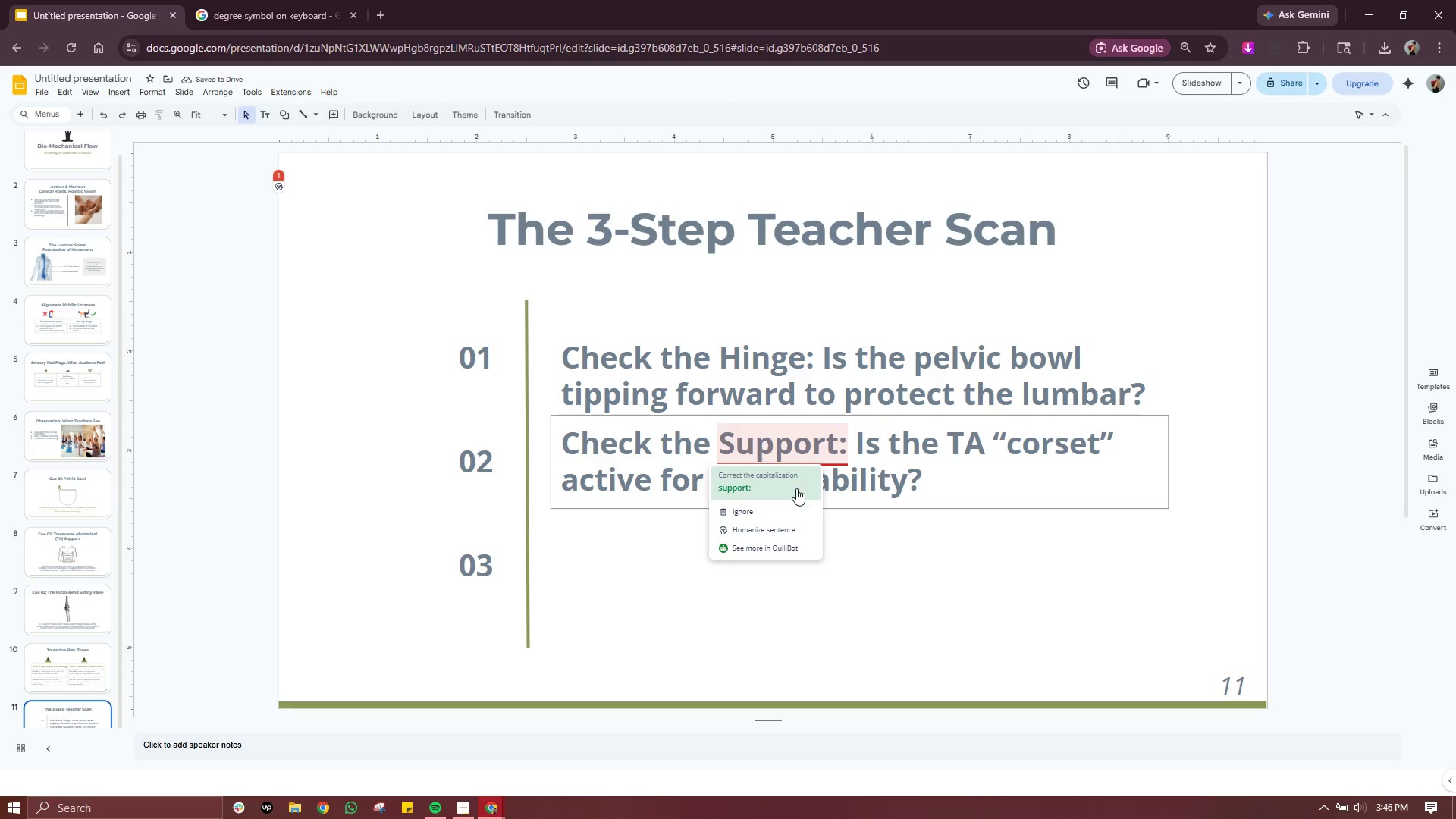 
left_click([775, 507])
 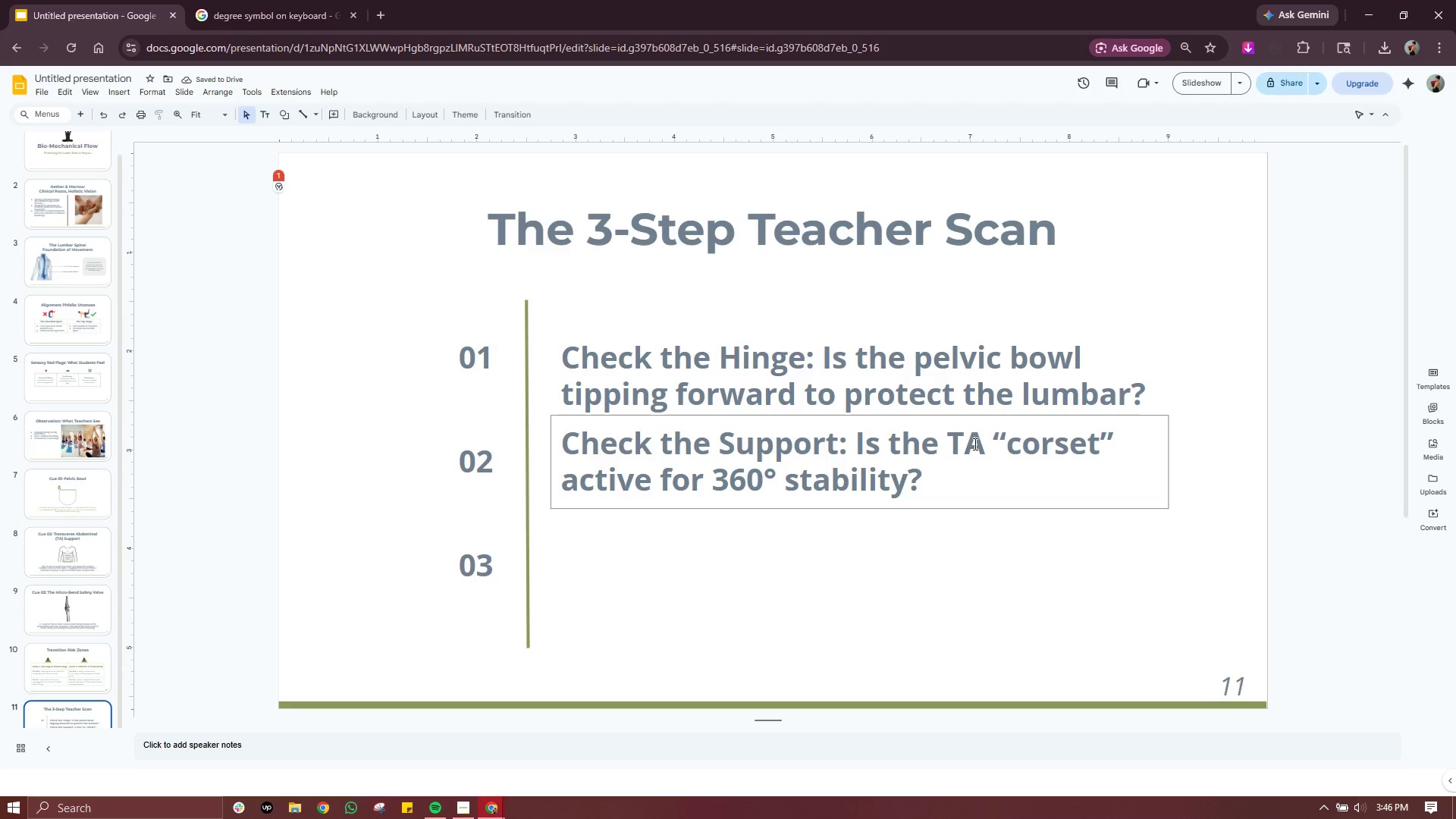 
left_click([974, 444])
 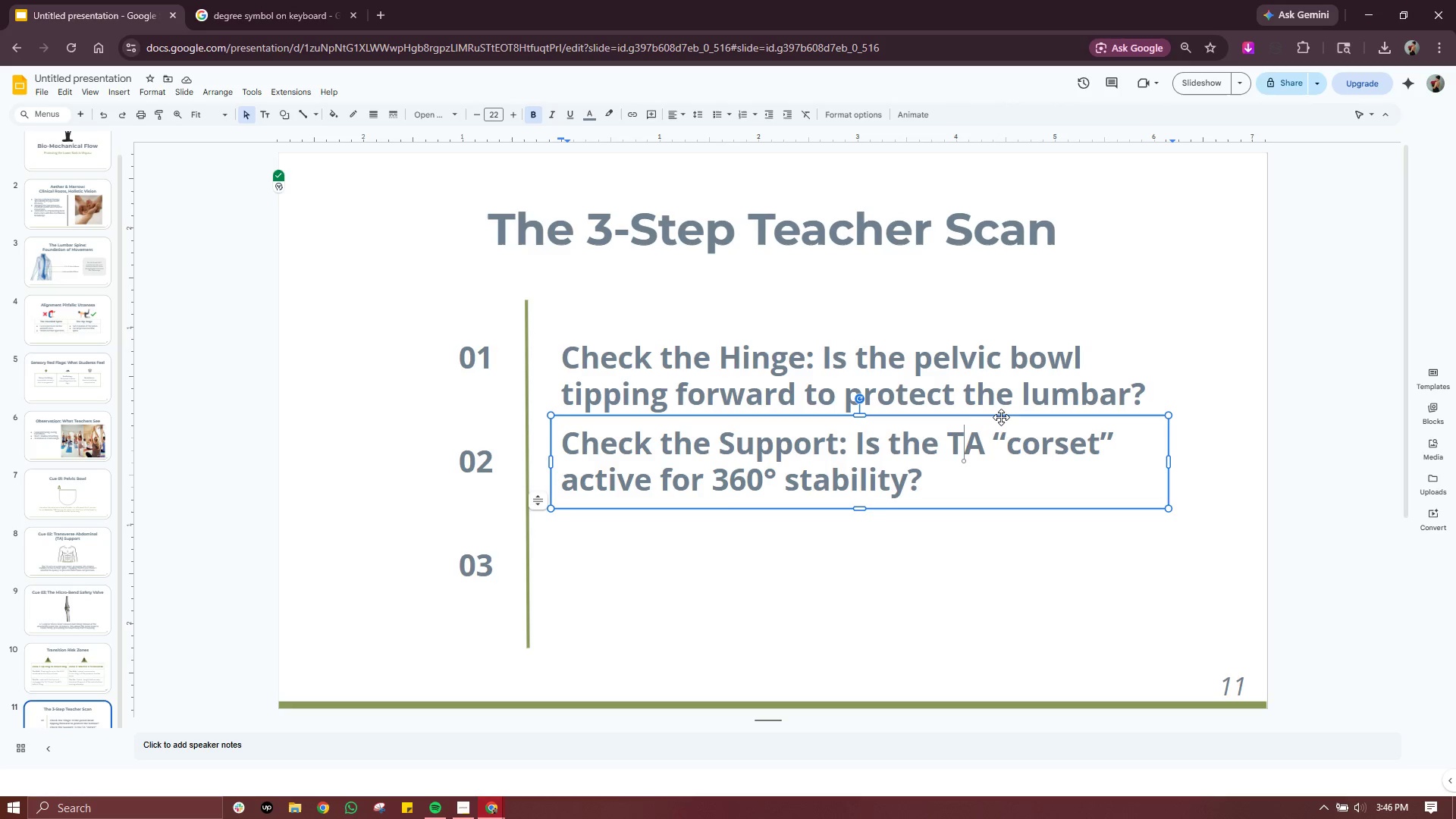 
left_click([1001, 416])
 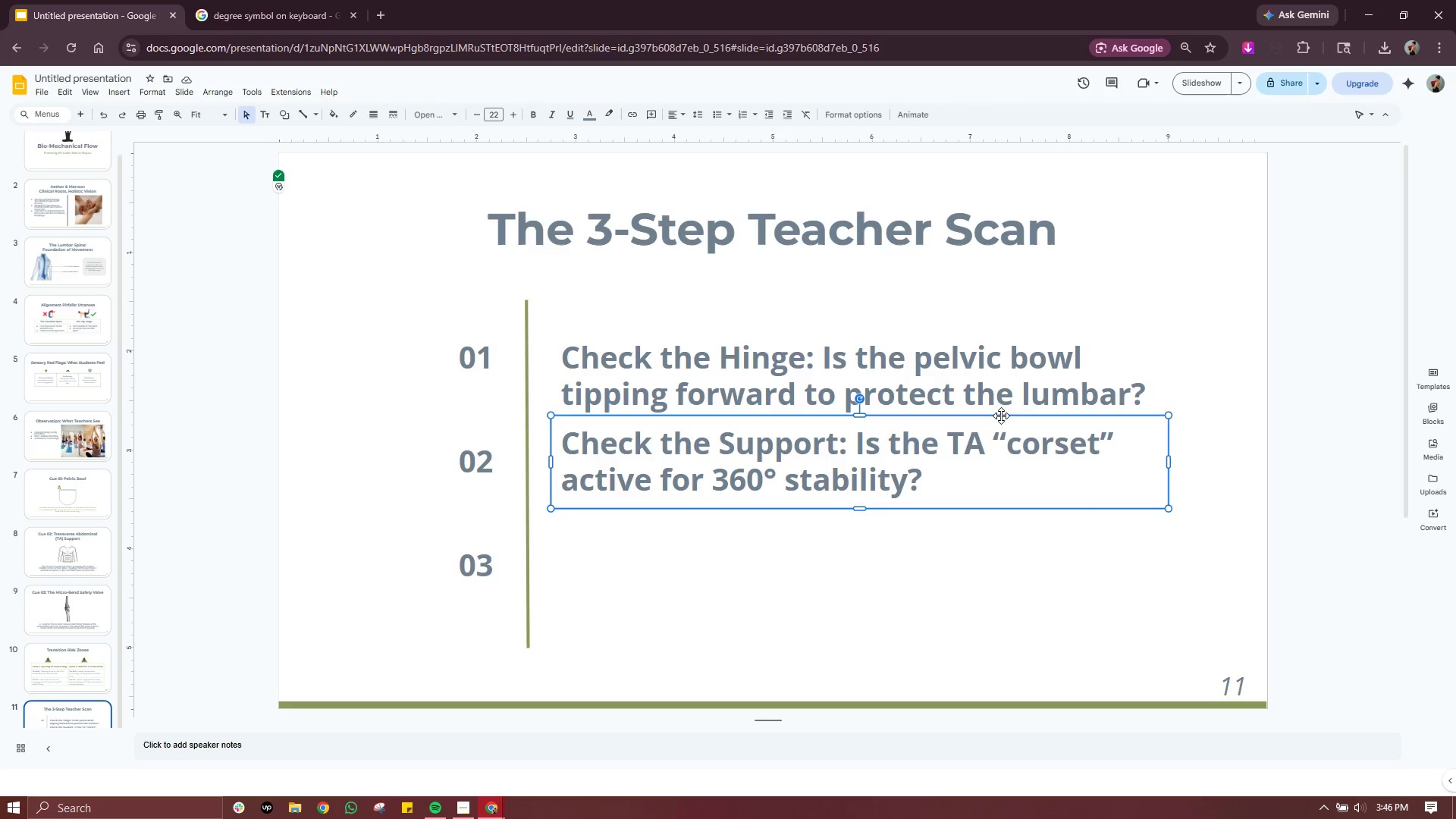 
key(Control+C)
 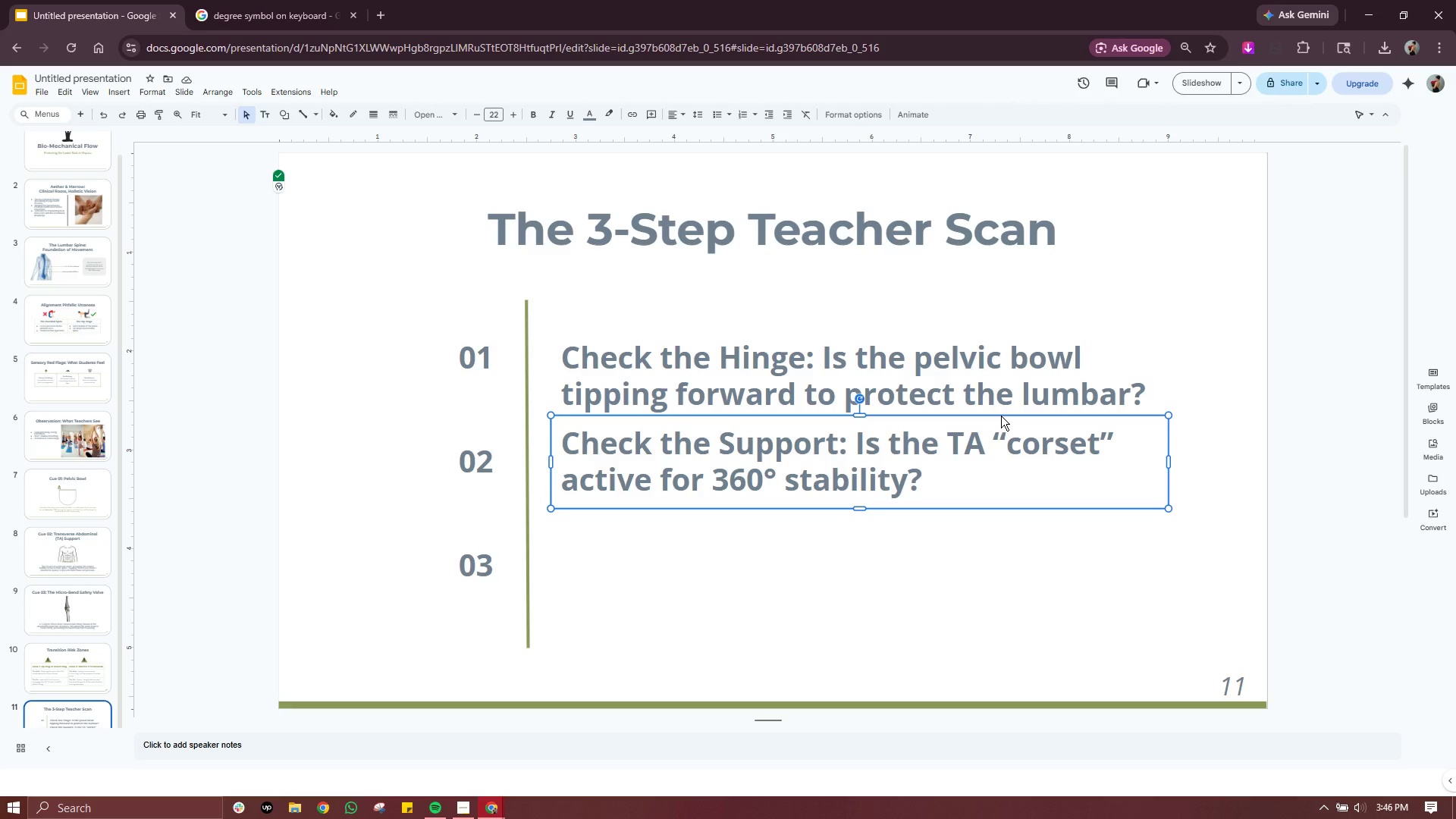 
key(Control+V)
 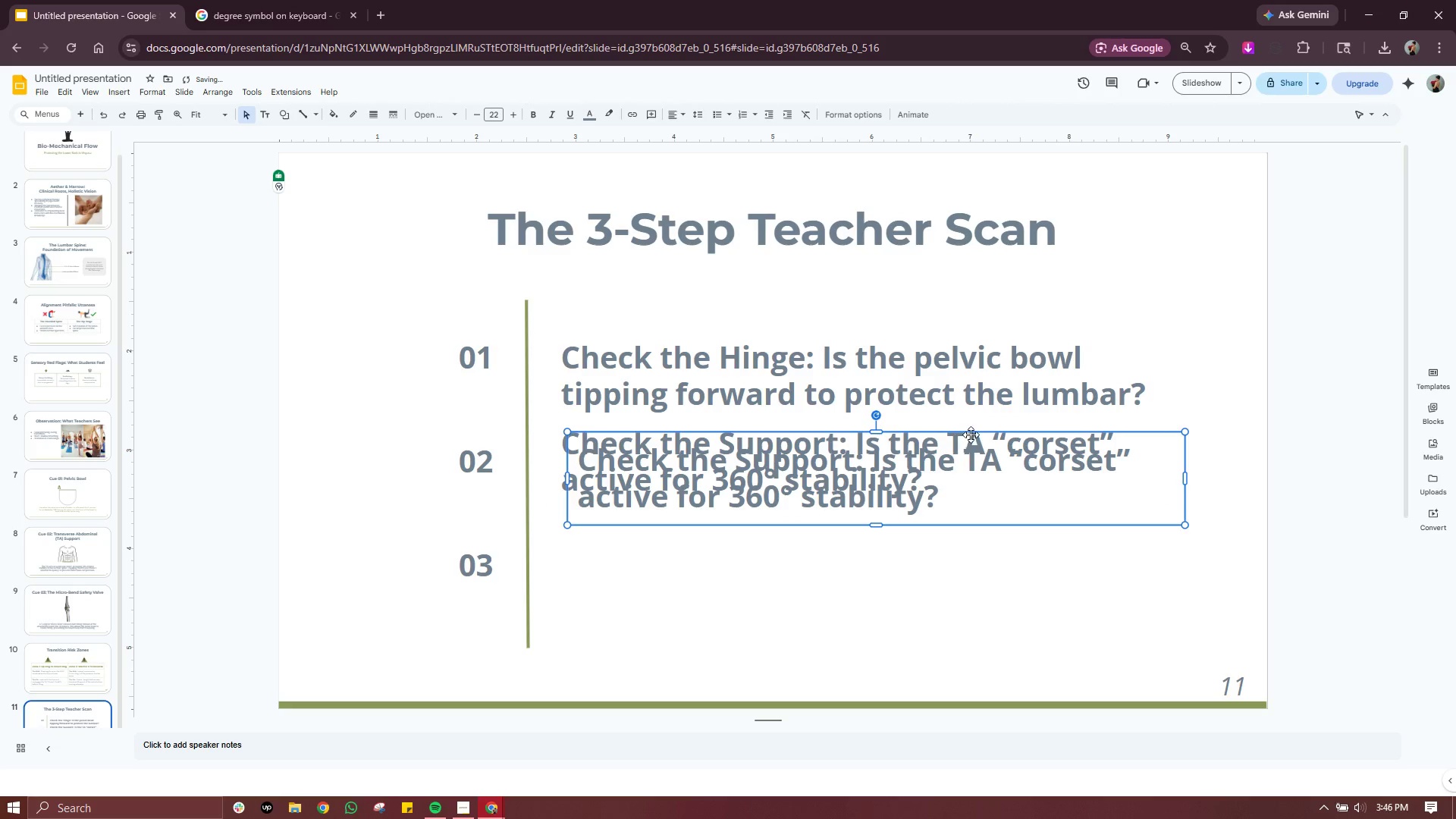 
left_click_drag(start_coordinate=[973, 435], to_coordinate=[956, 525])
 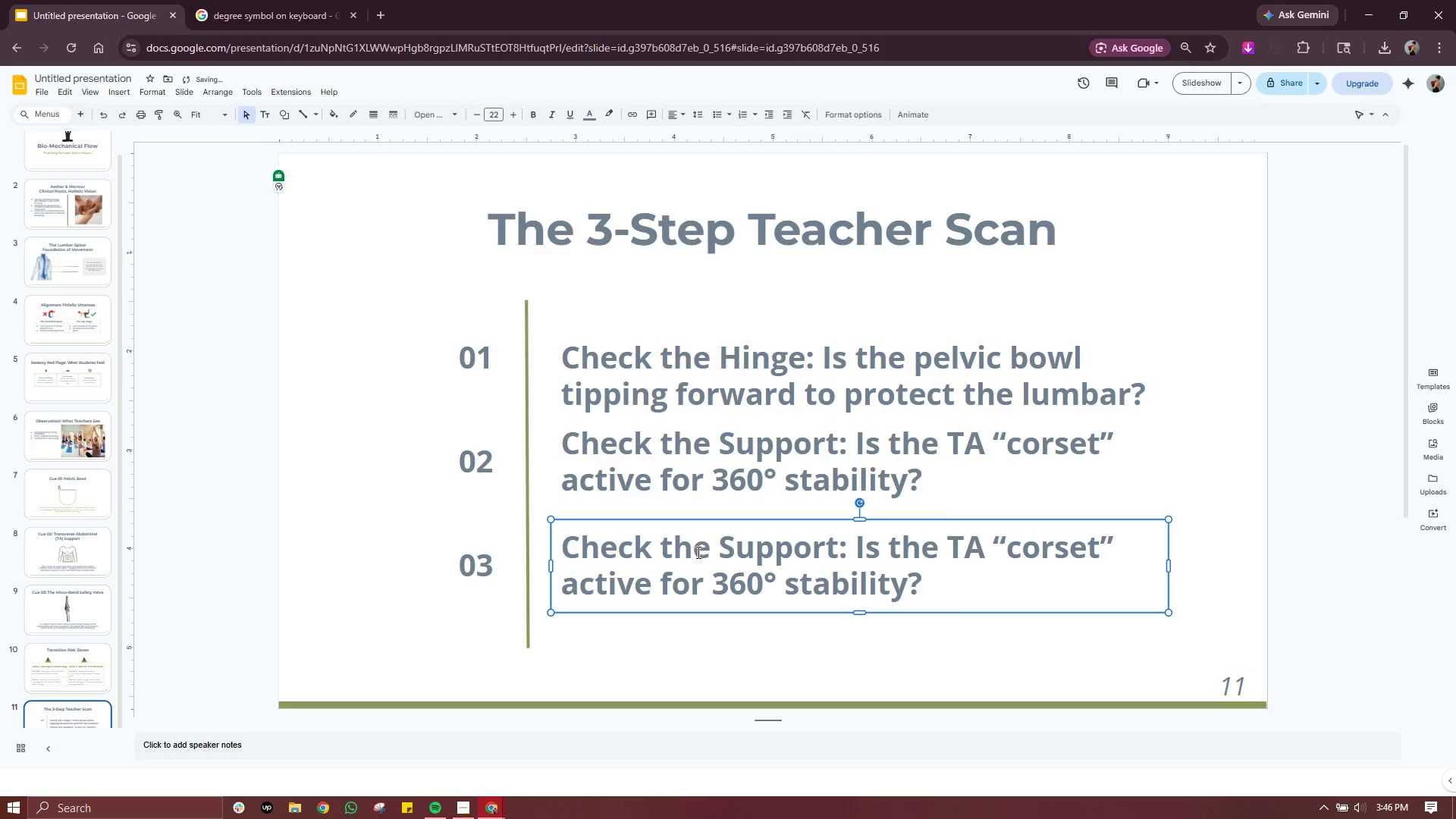 
double_click([697, 552])
 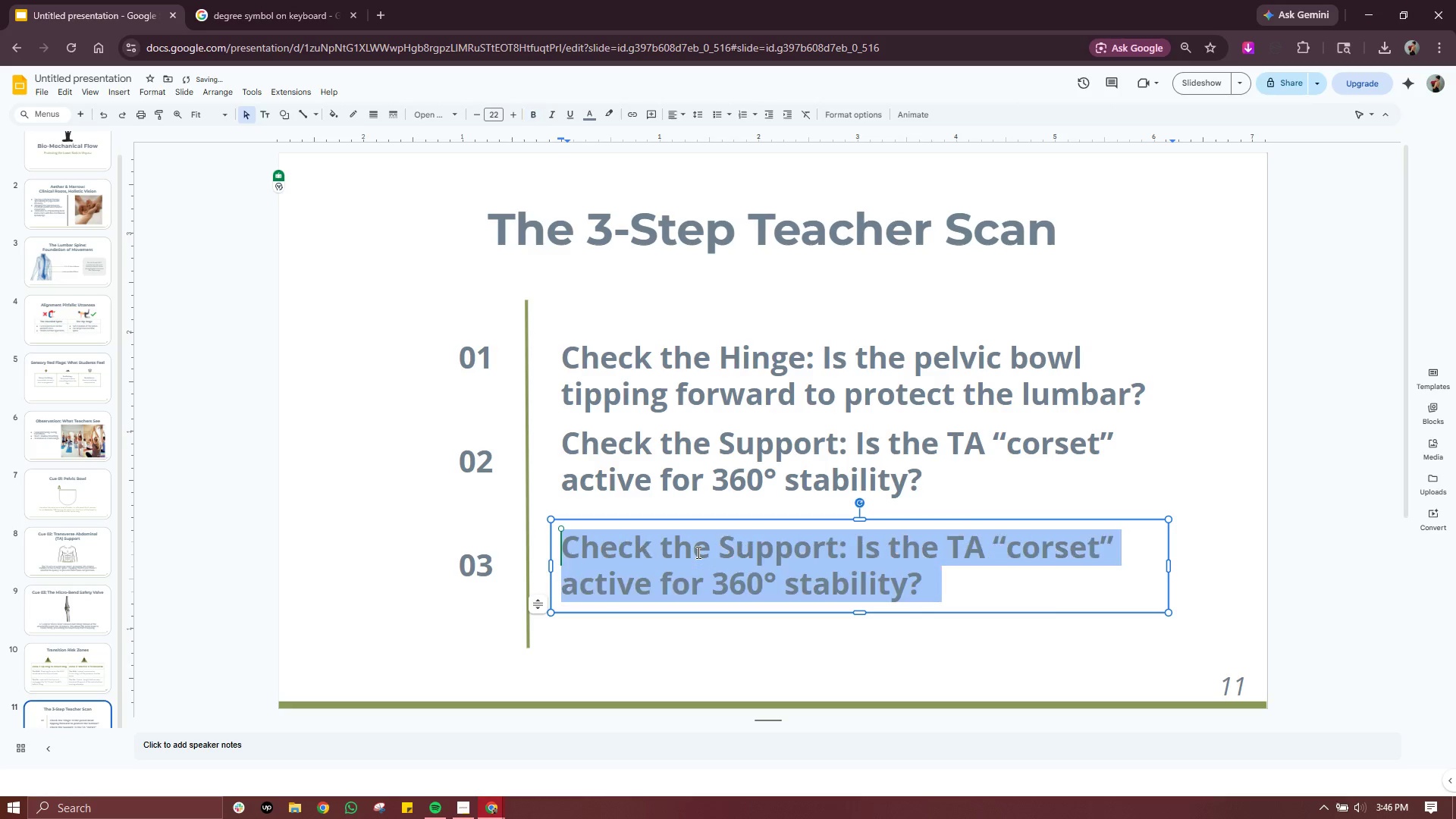 
triple_click([697, 552])
 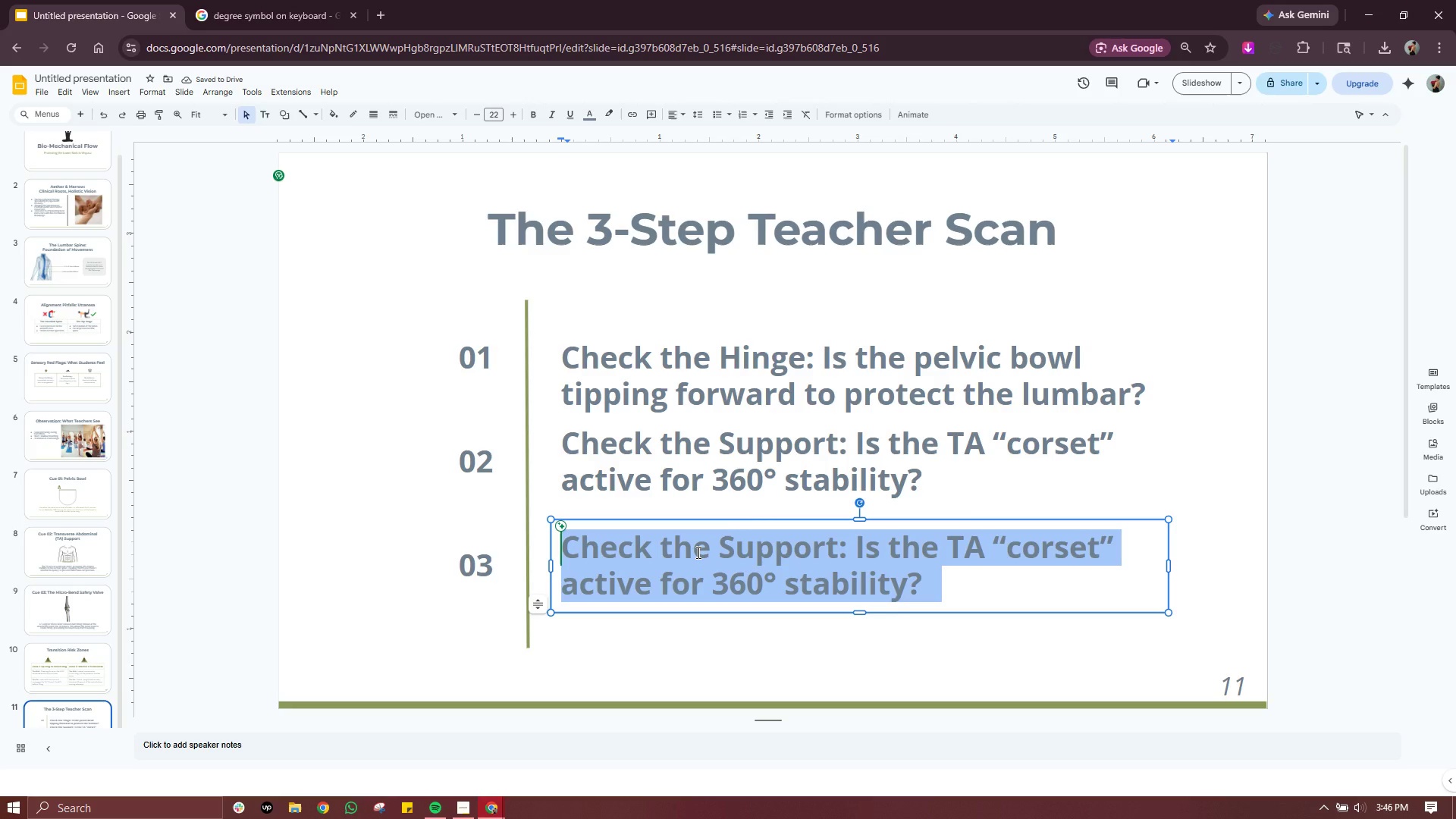 
type(Check the Valve: Is there a micro-bend to release hamstring tension?)
 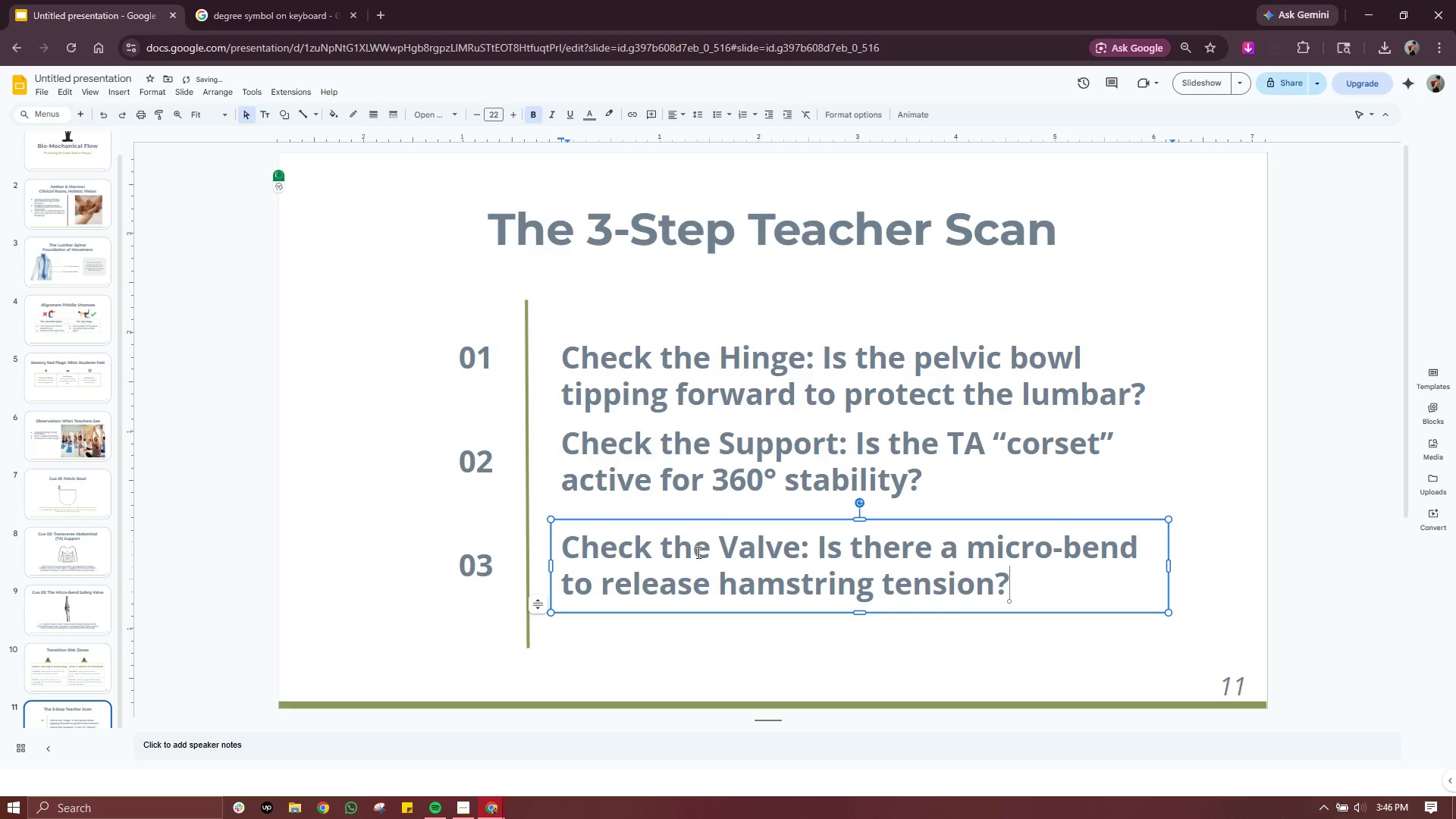 
left_click([1363, 291])
 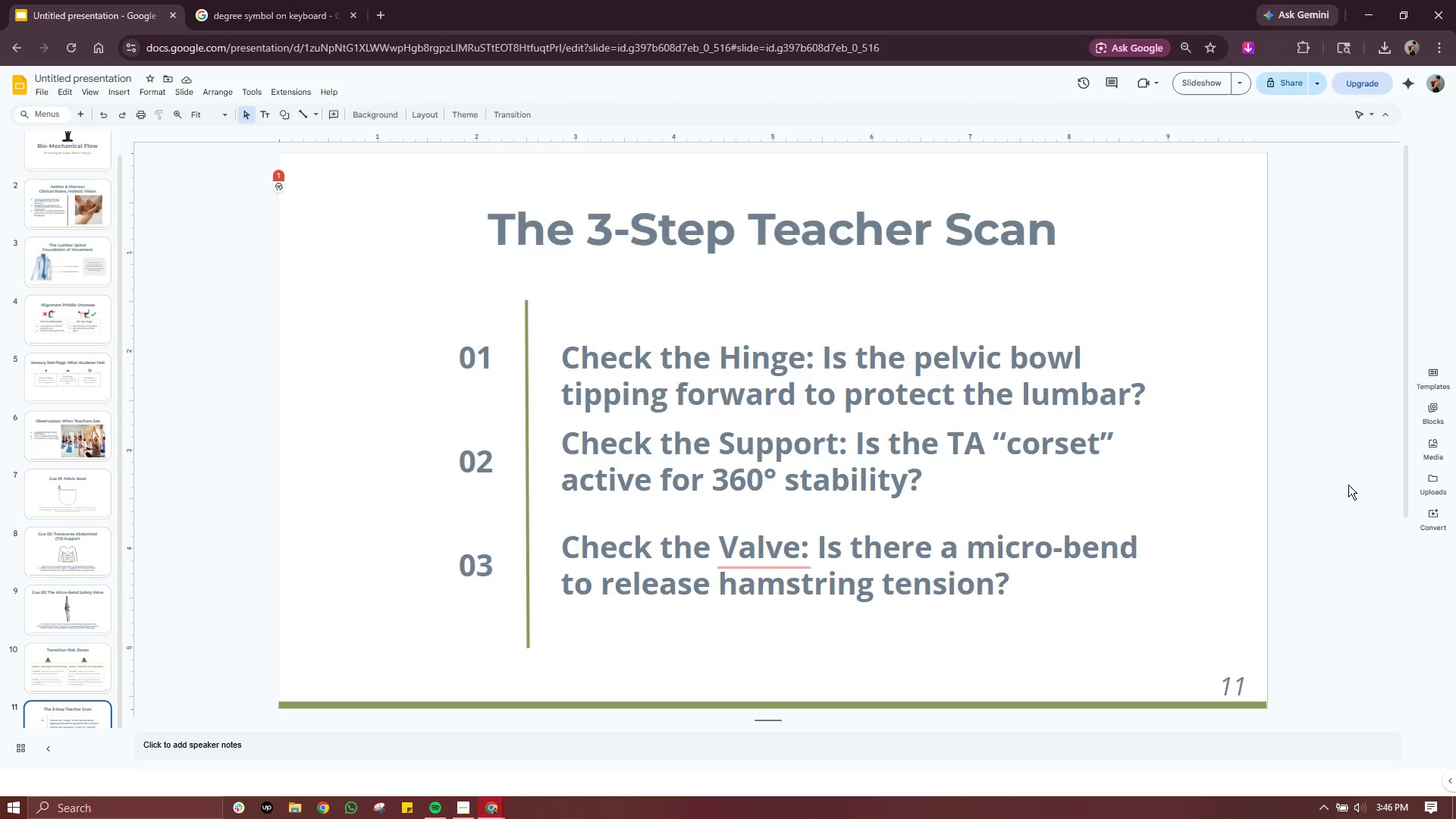 
wait(13.41)
 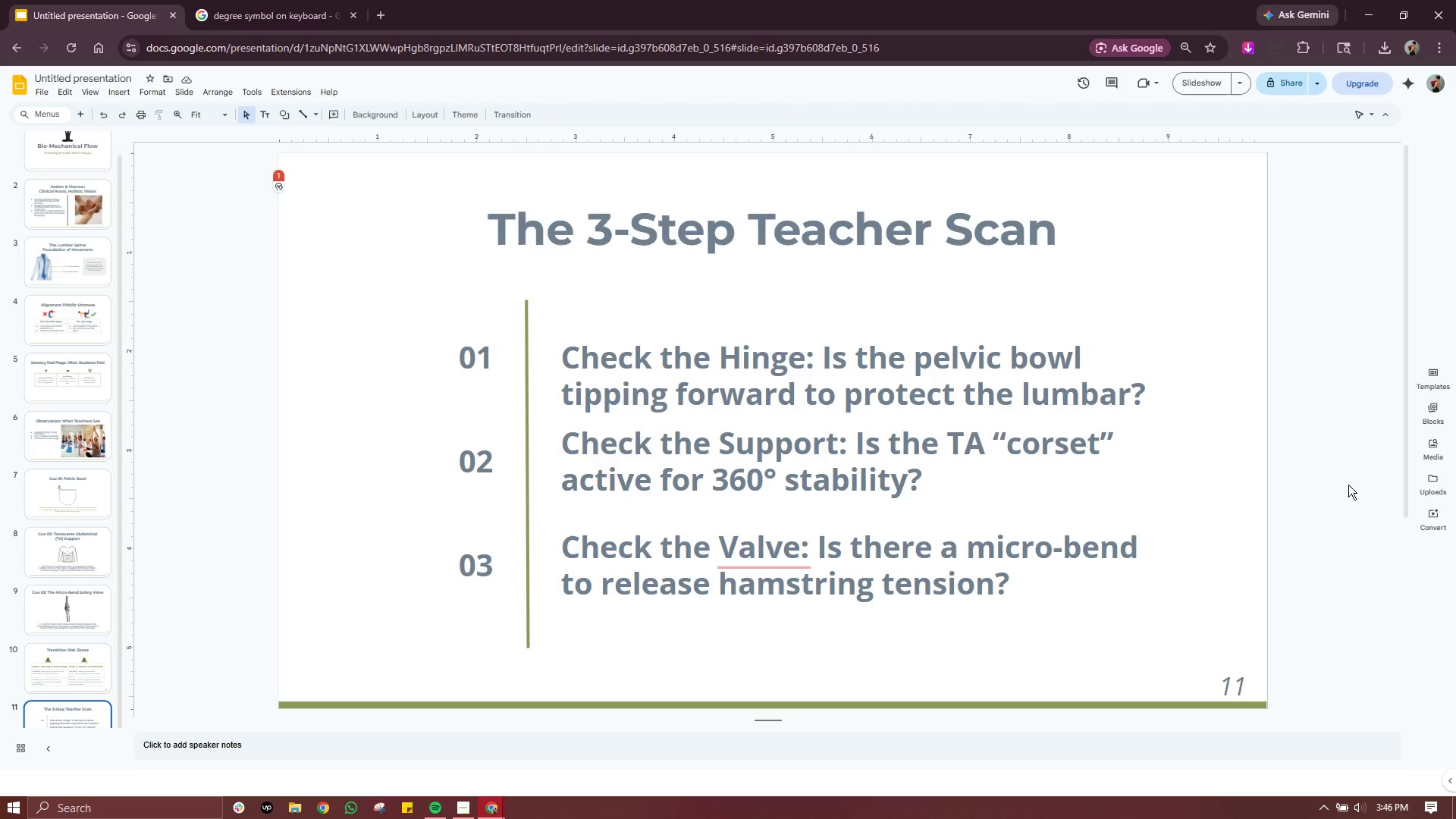 
left_click([529, 320])
 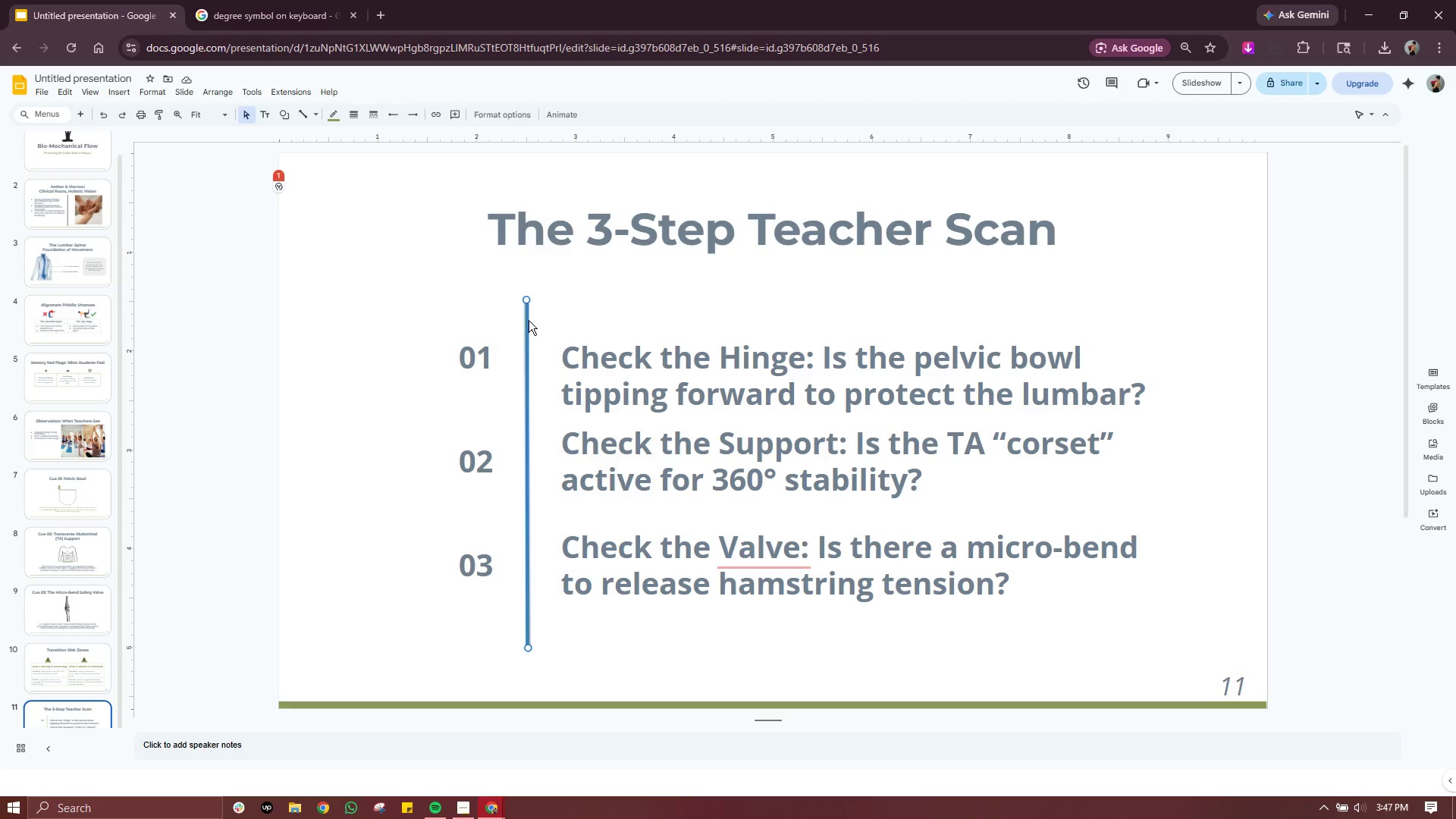 
key(Delete)
 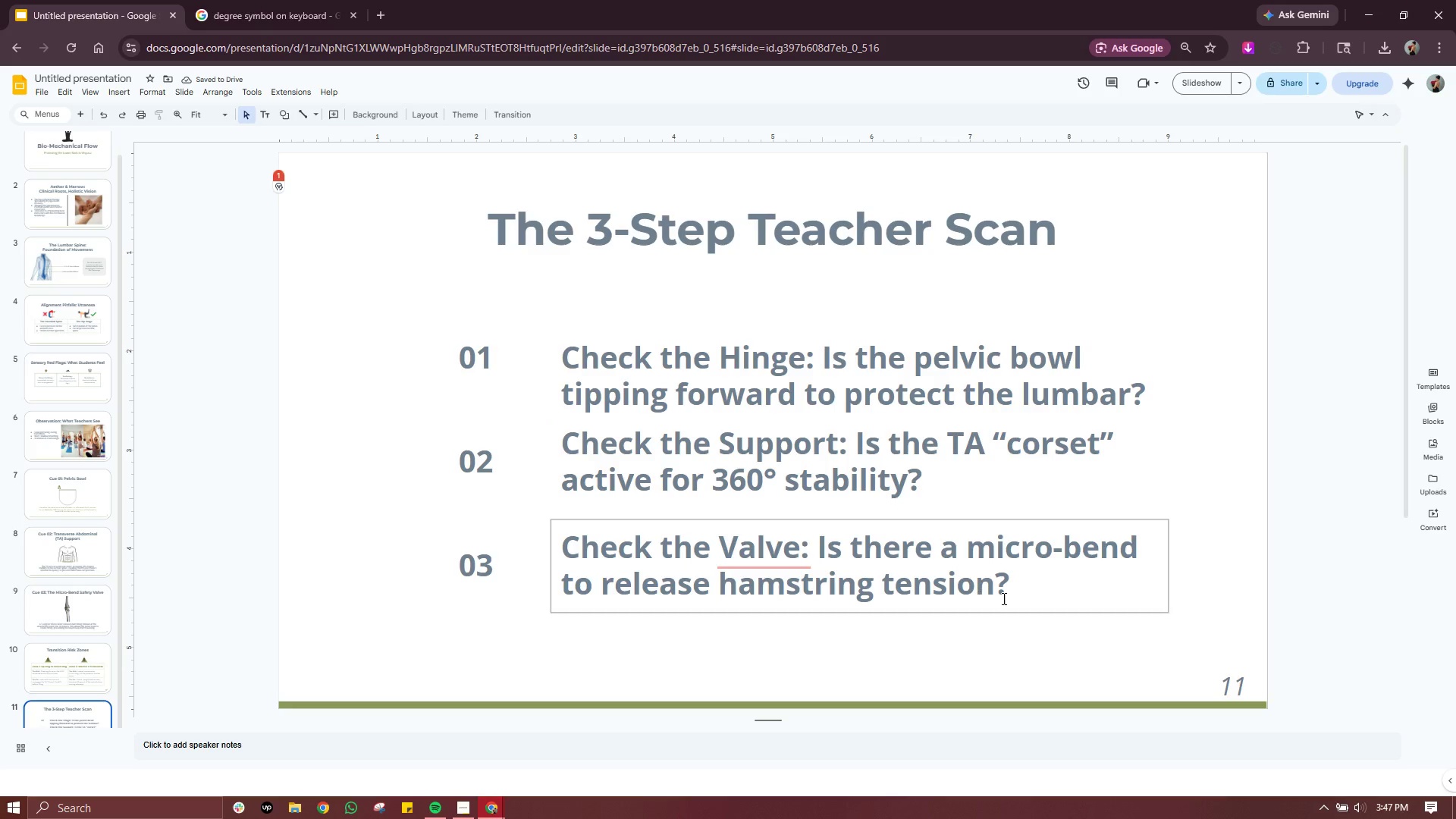 
left_click([748, 456])
 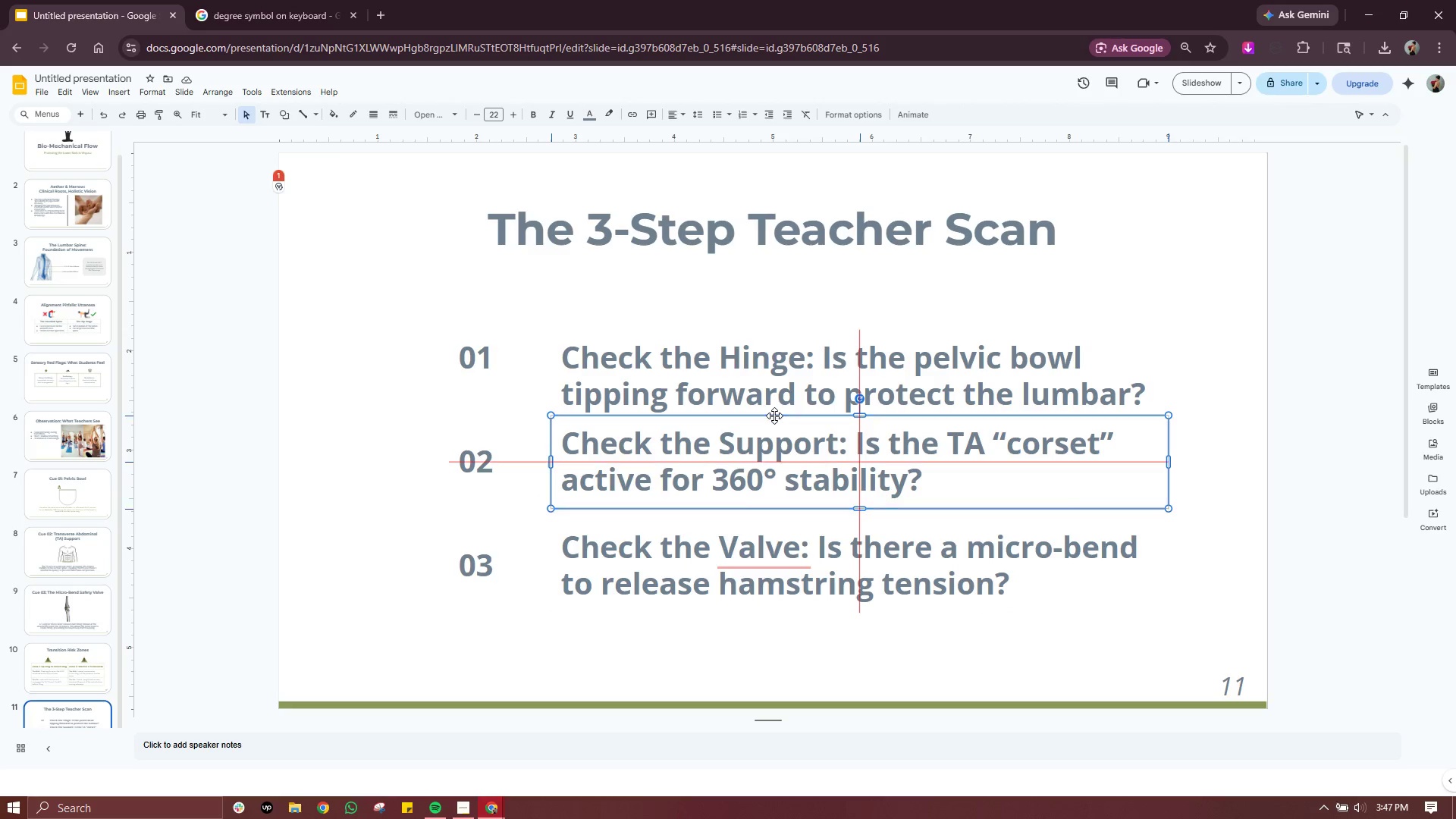 
wait(6.03)
 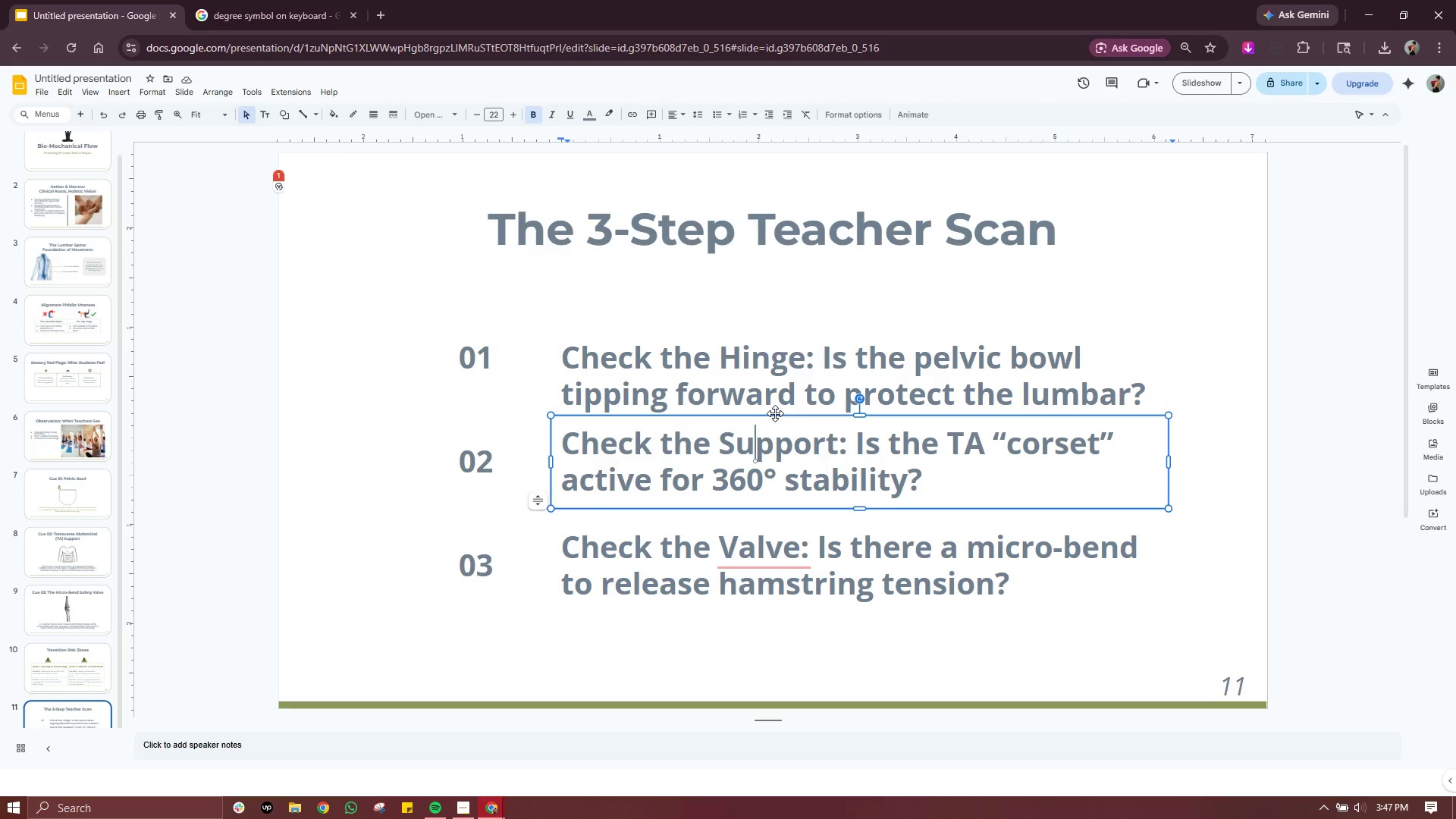 
left_click([1332, 315])
 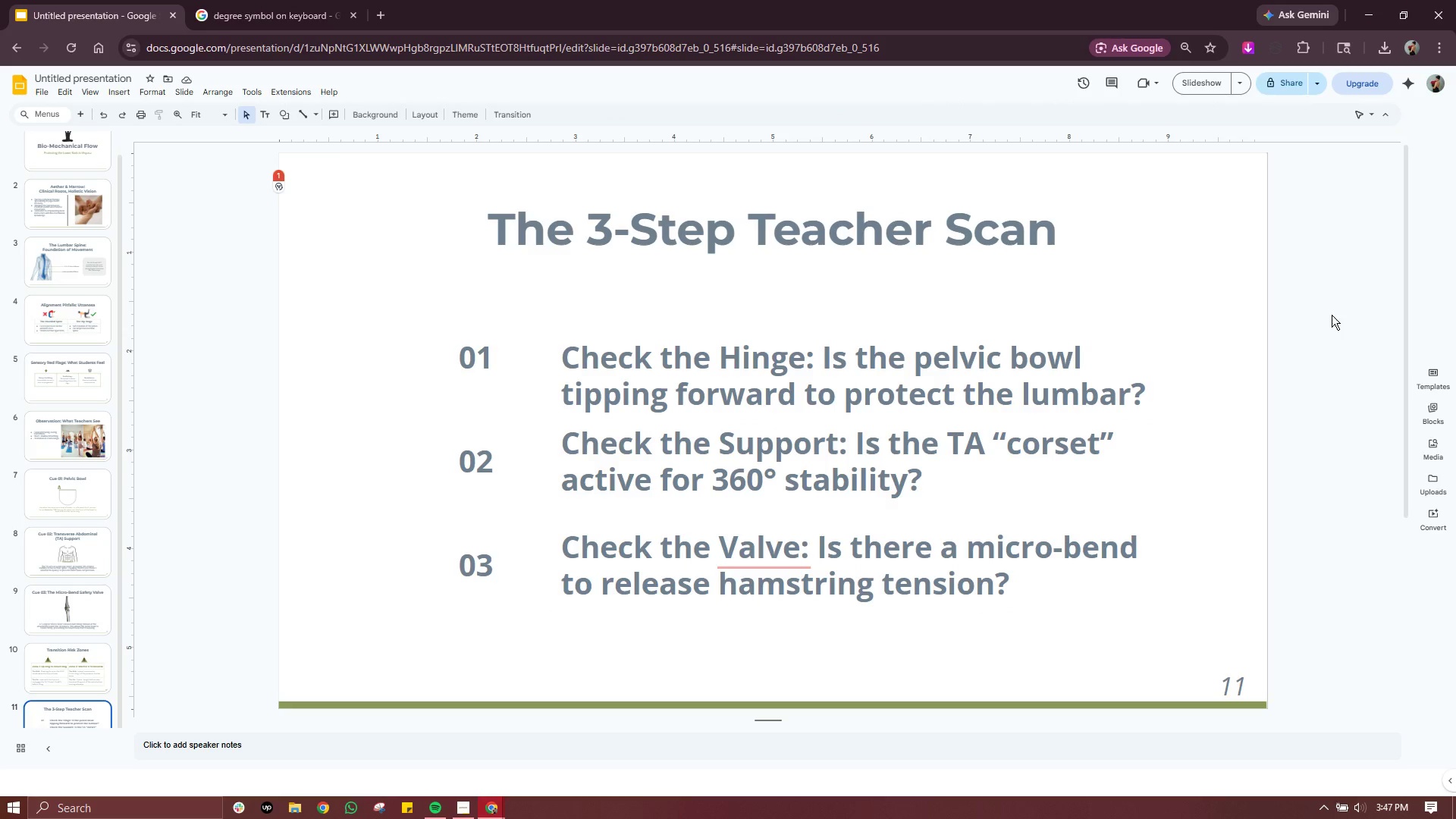 
left_click([750, 561])
 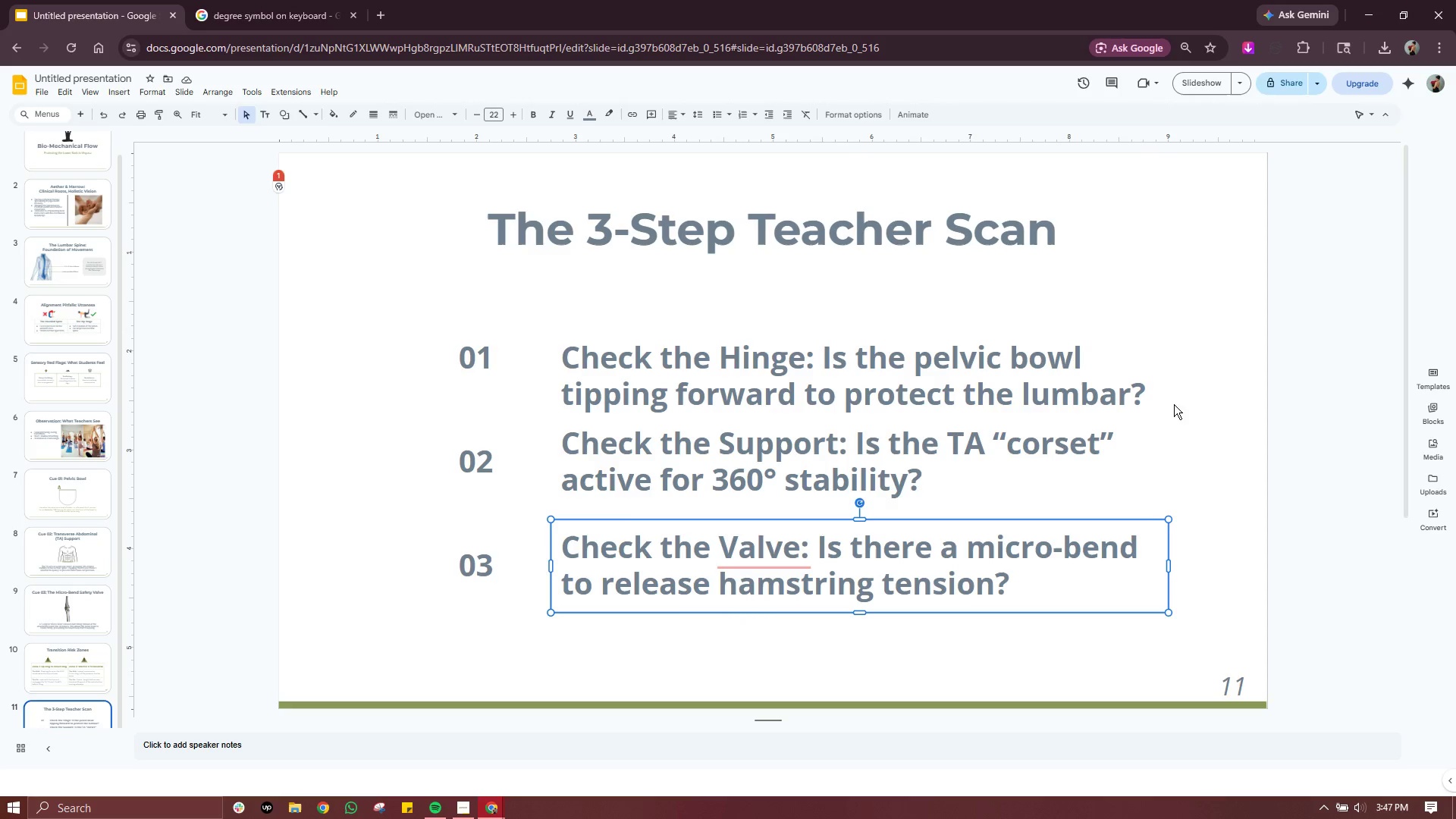 
wait(5.41)
 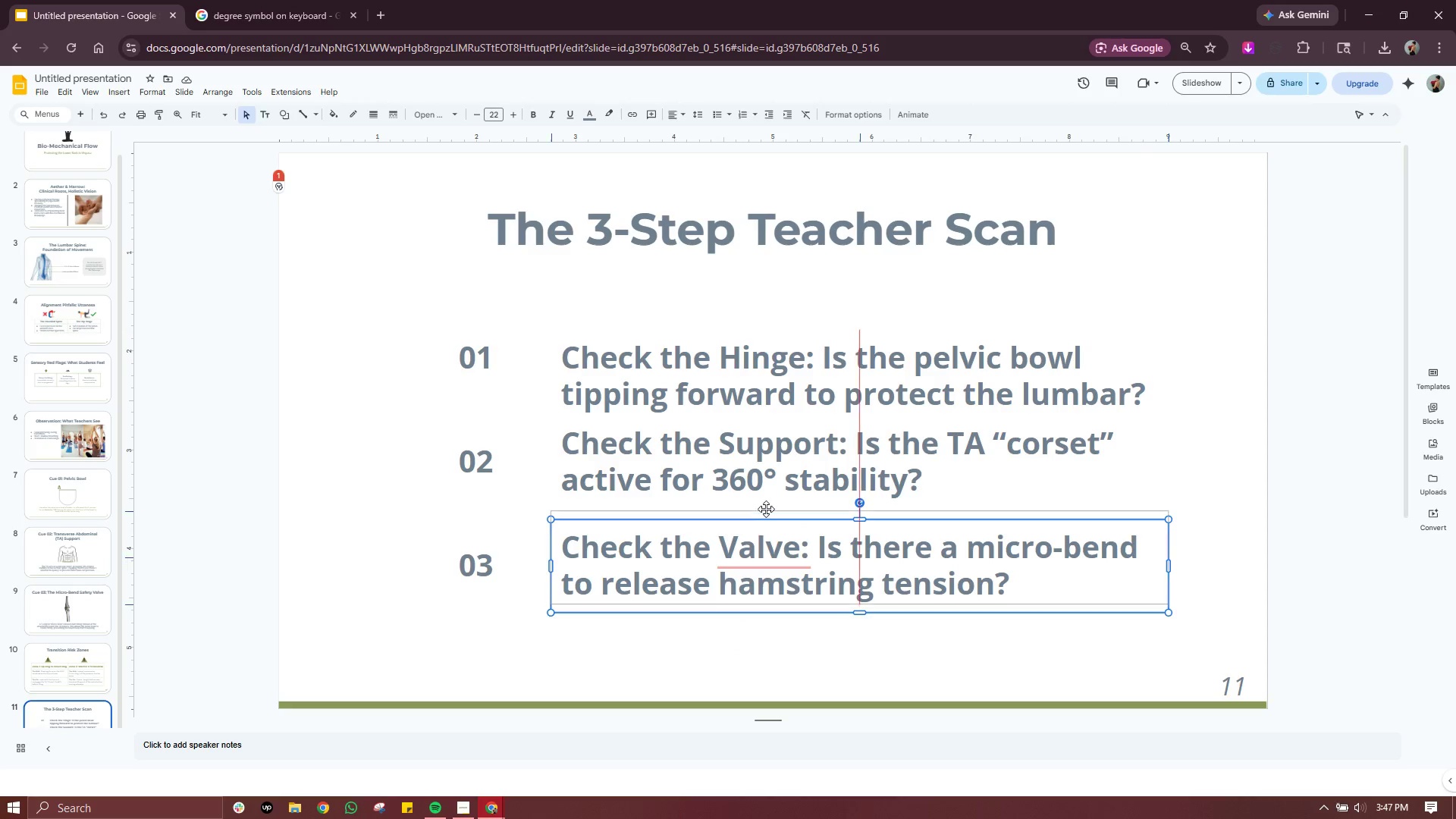 
left_click([1316, 419])
 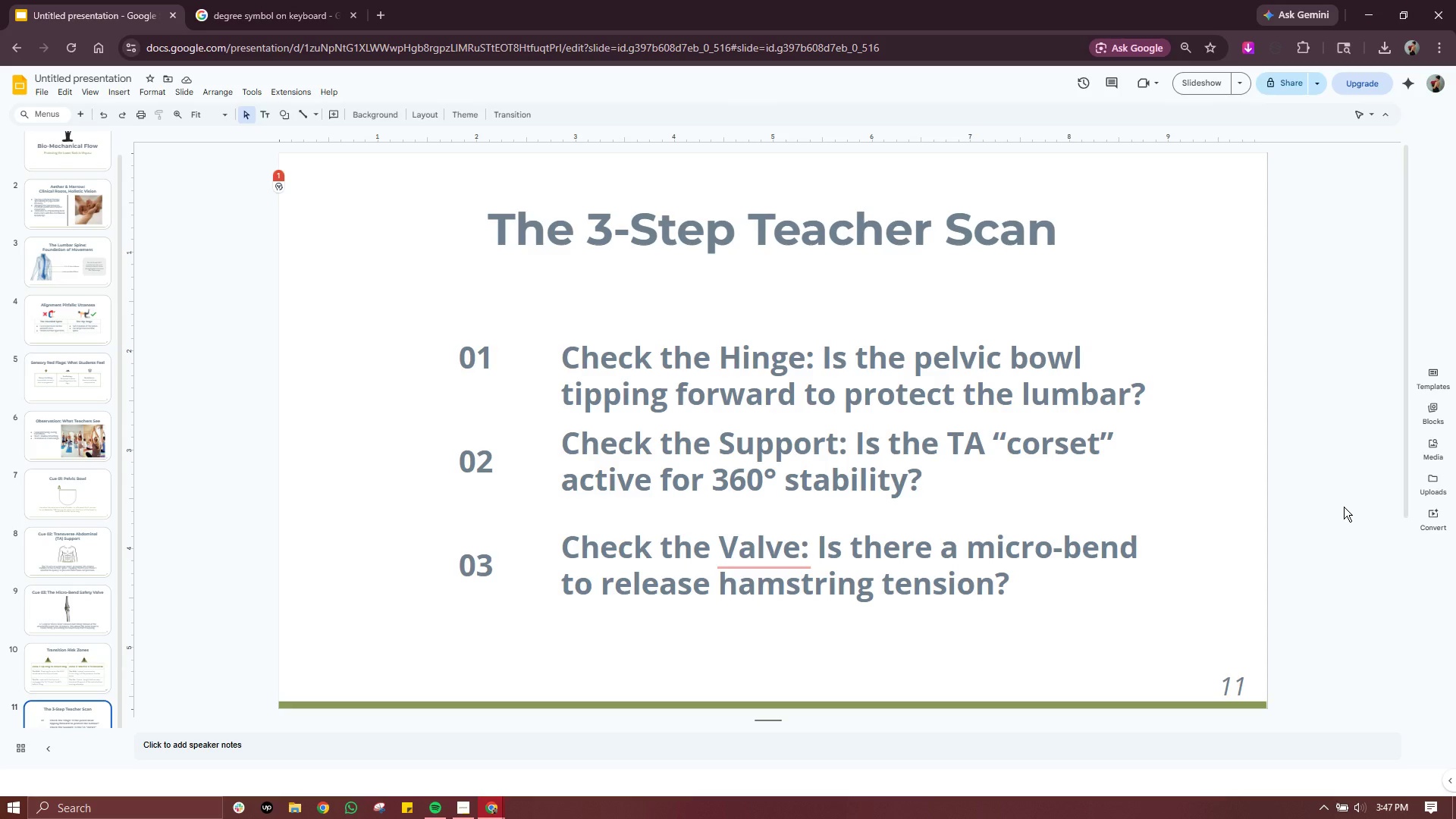 
wait(19.78)
 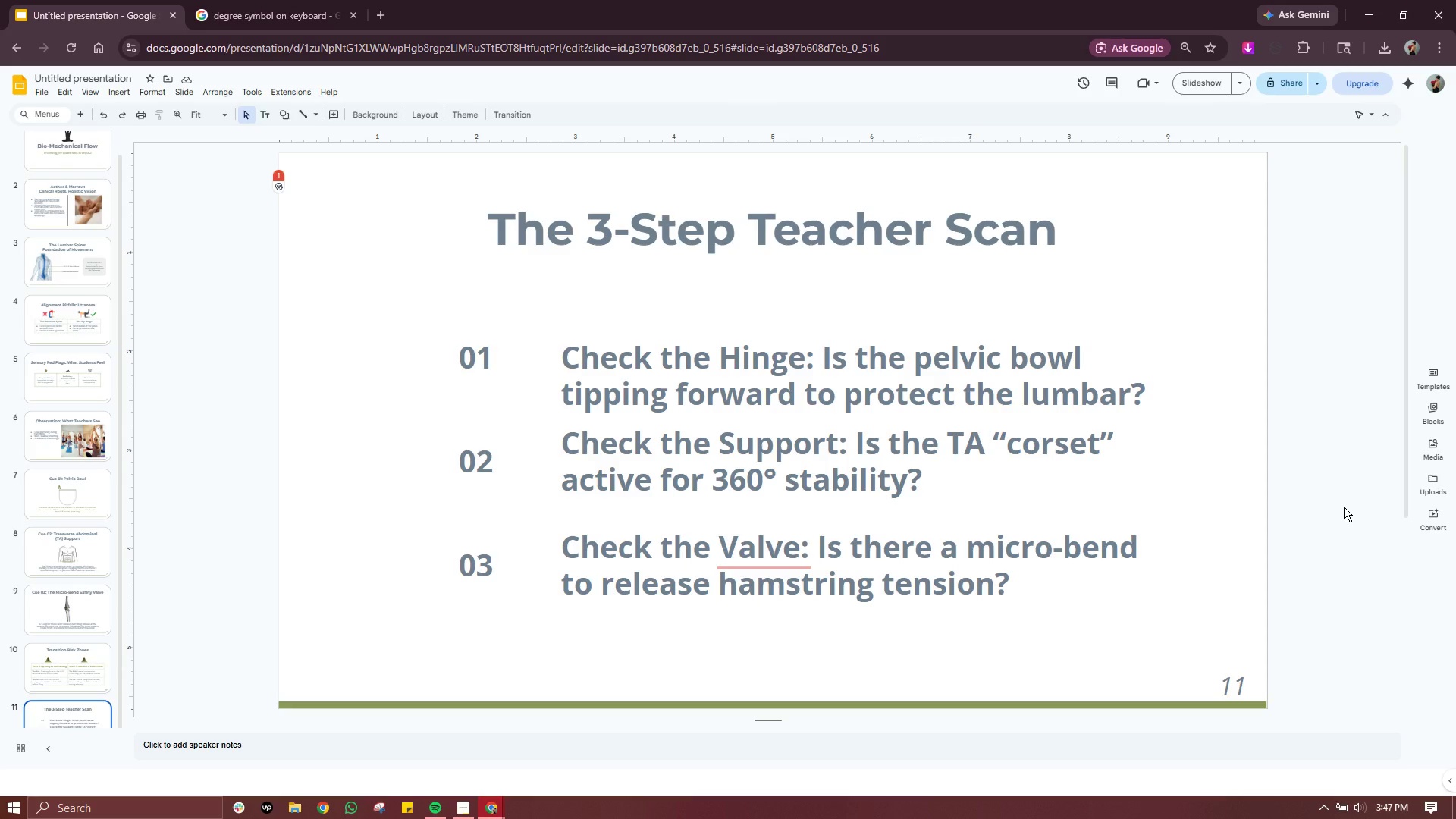 
left_click([1233, 686])
 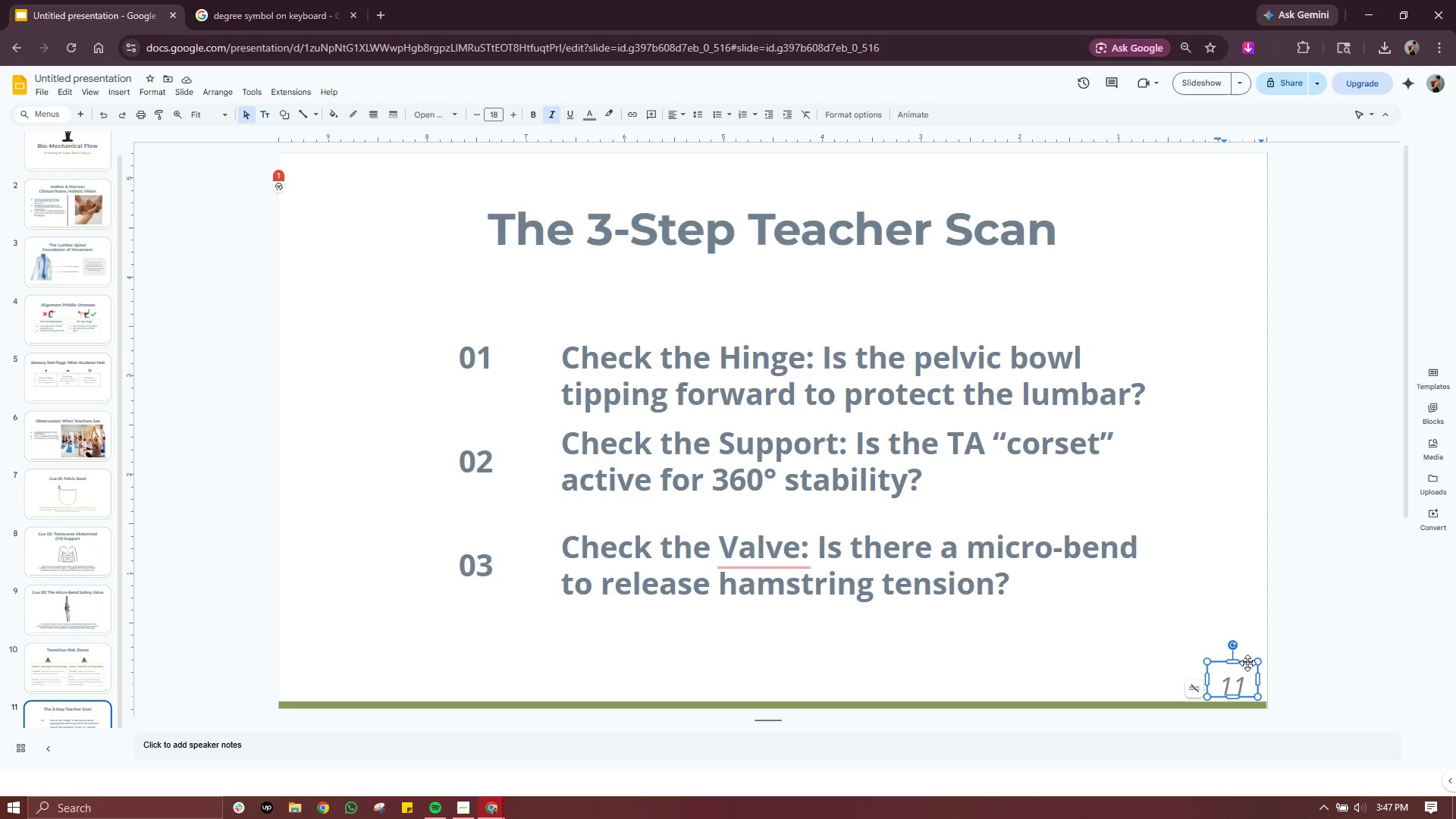 
left_click([1249, 661])
 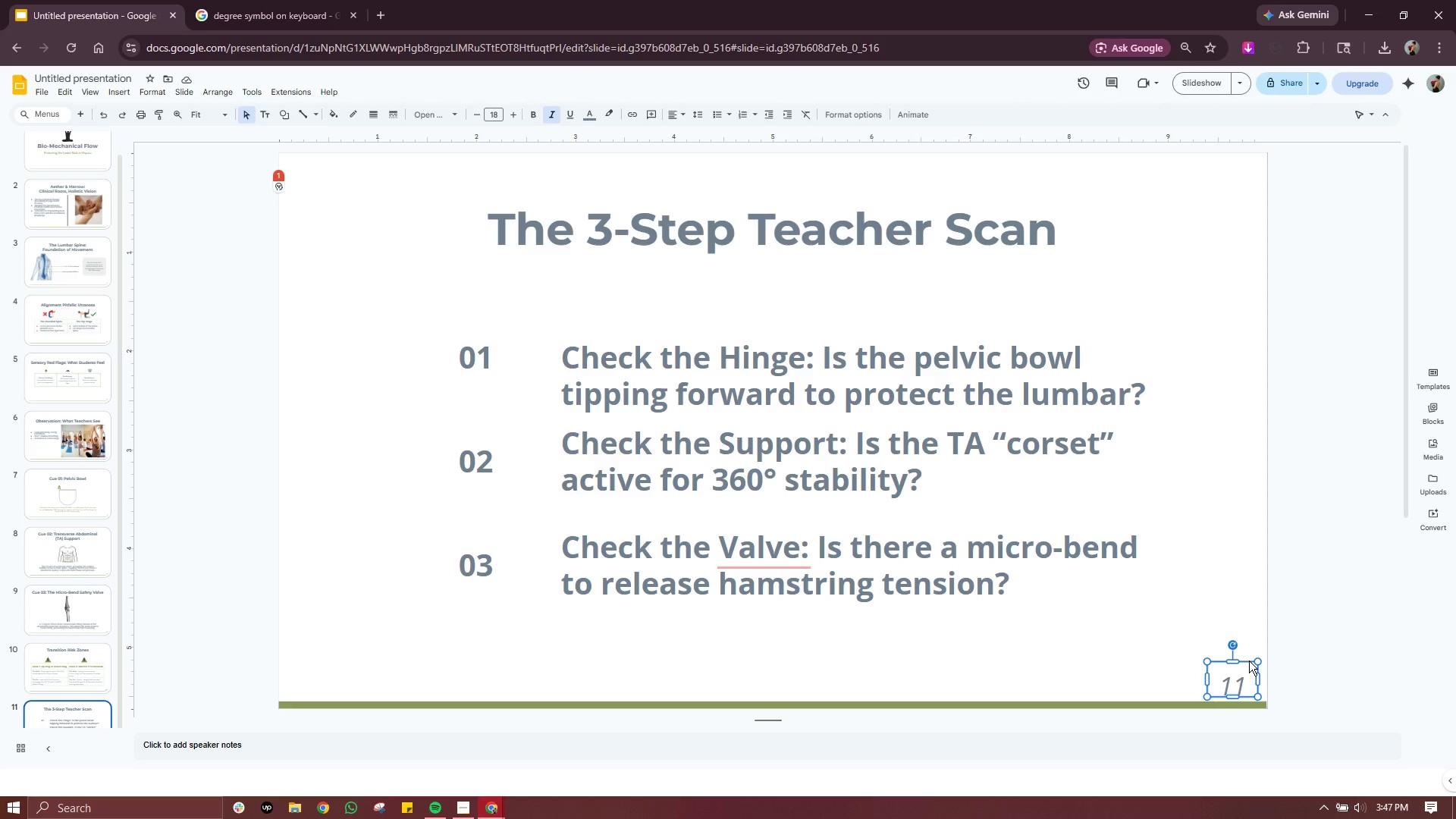 
key(Control+C)
 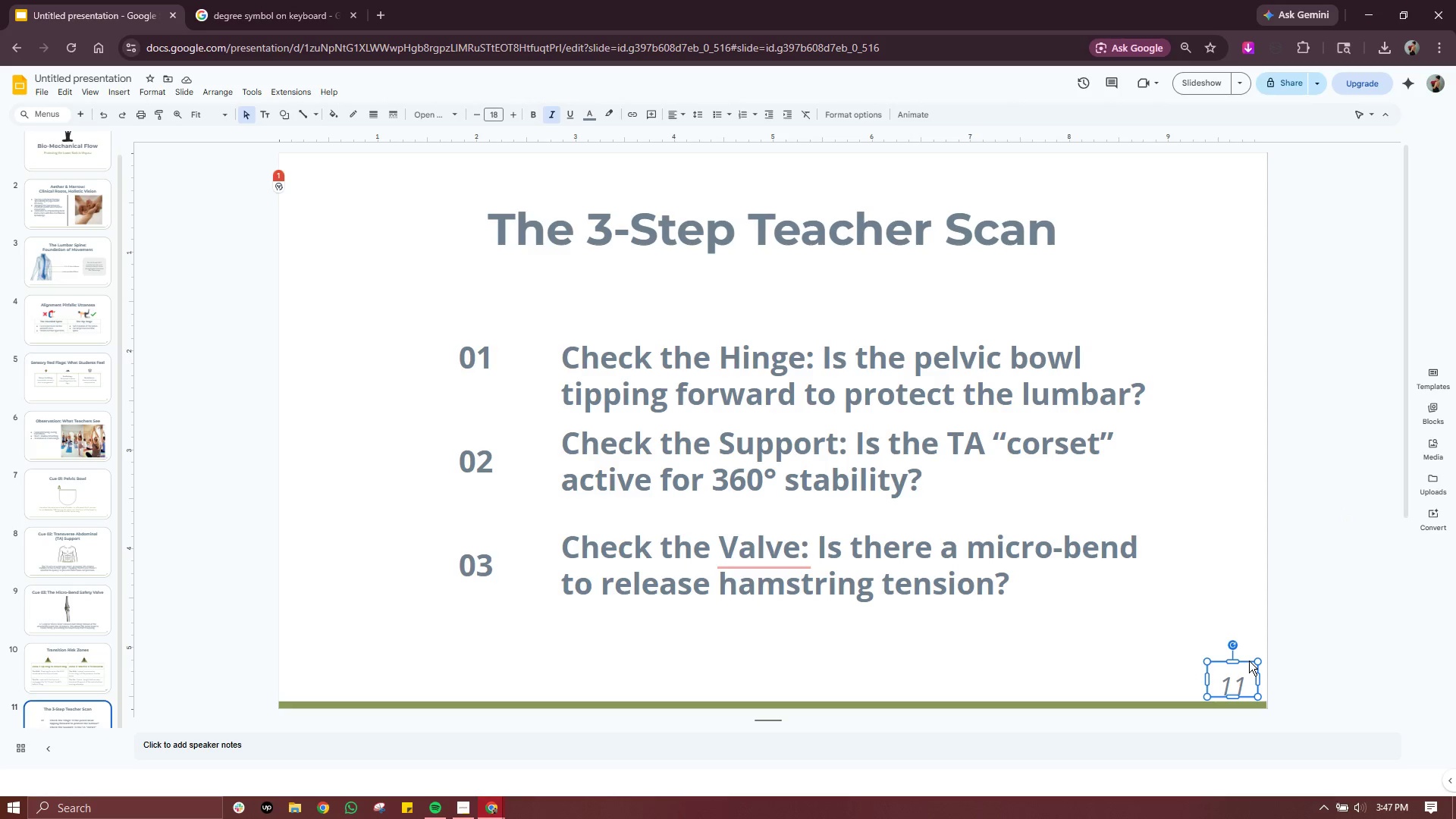 
key(Control+V)
 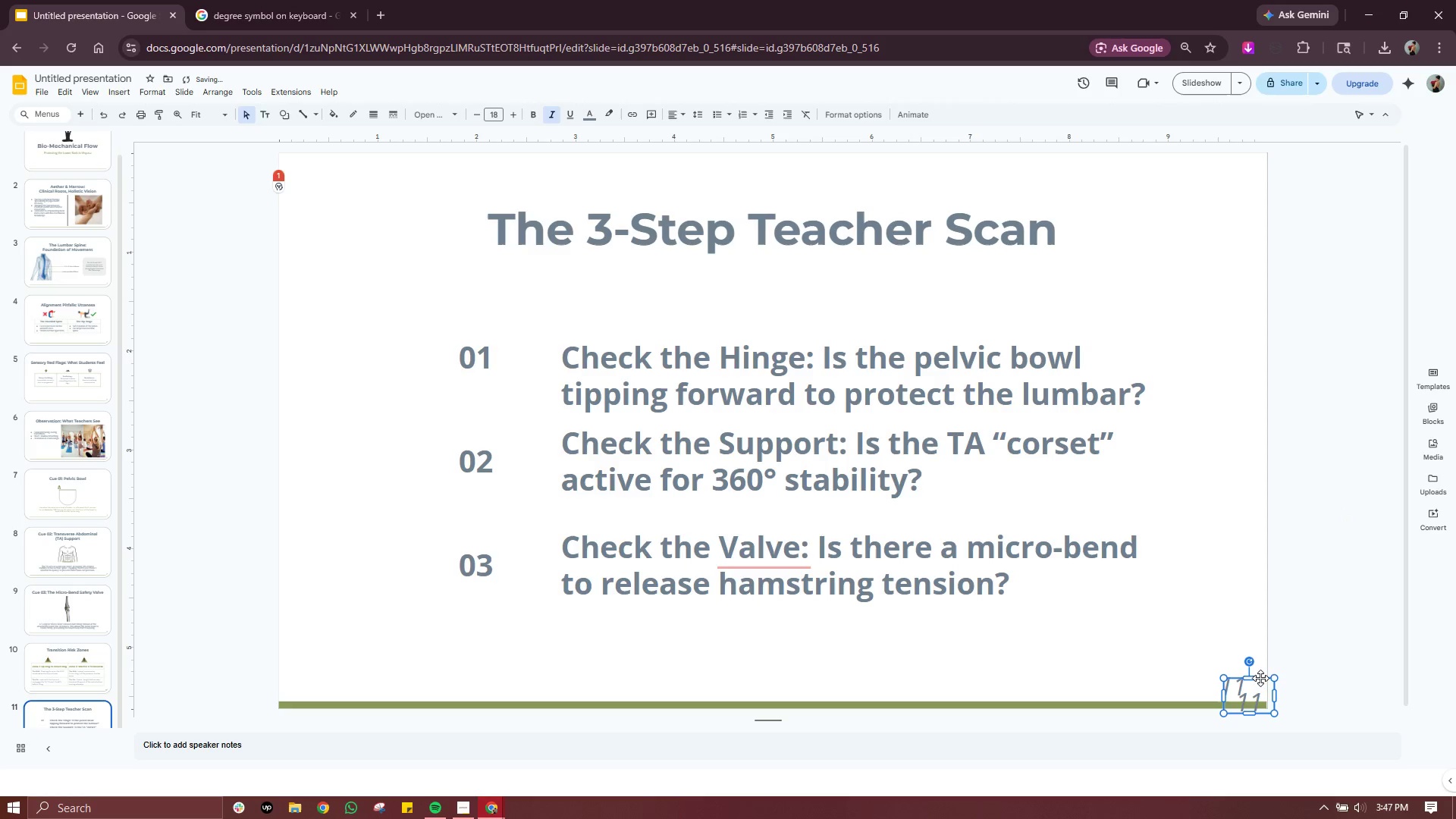 
left_click_drag(start_coordinate=[1261, 676], to_coordinate=[1125, 662])
 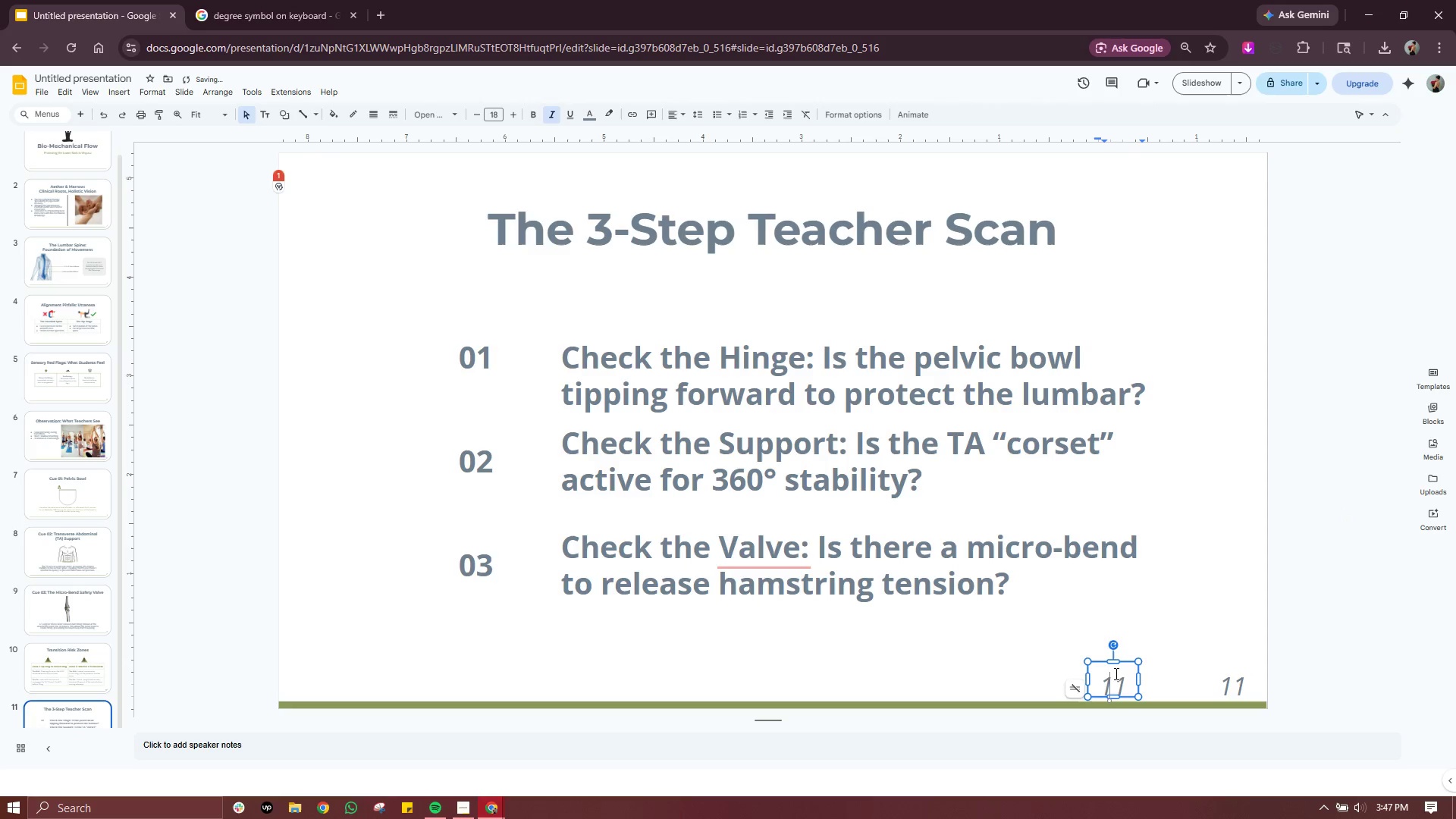 
double_click([1115, 673])
 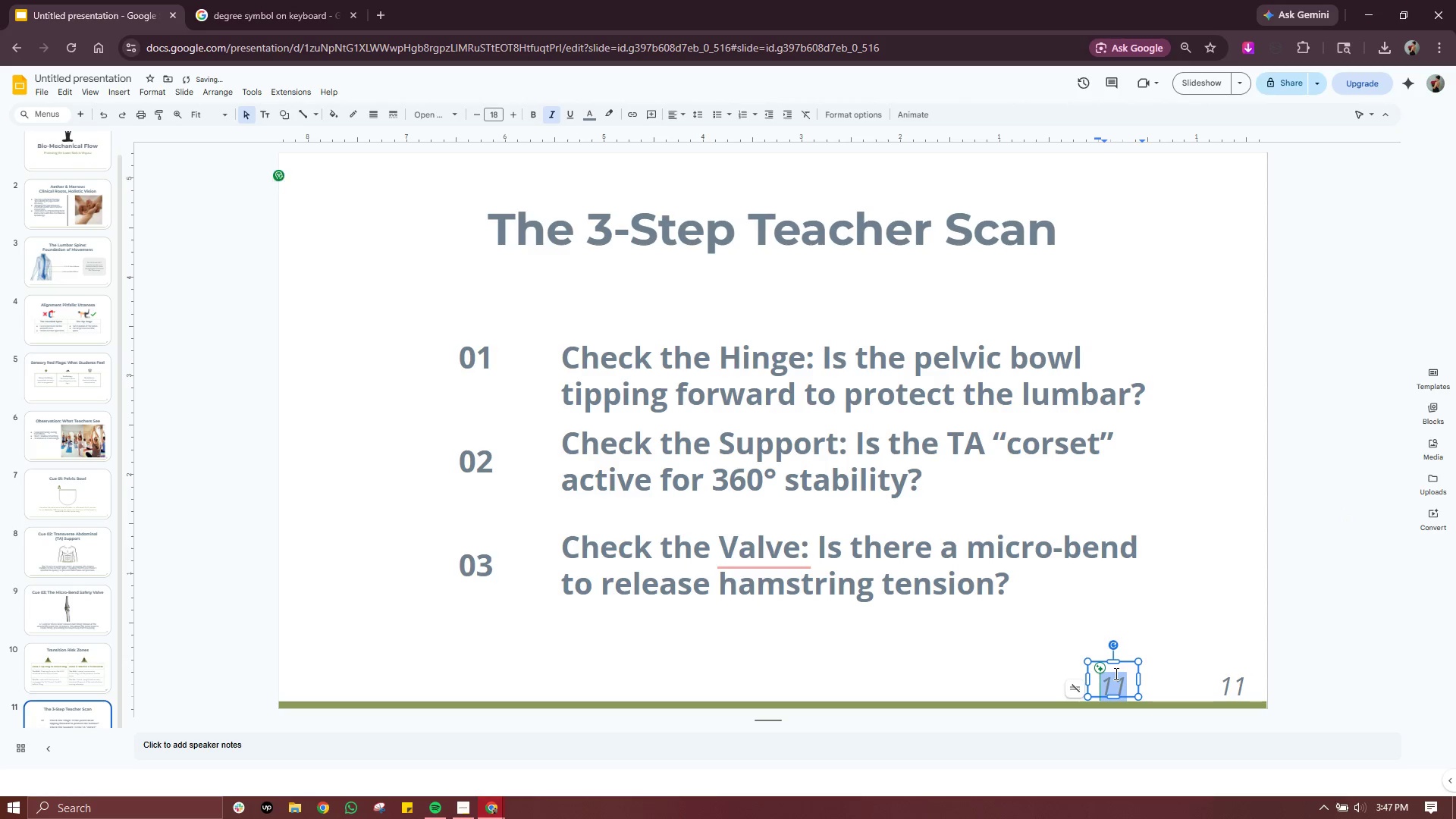 
type(Aether & Marrow)
 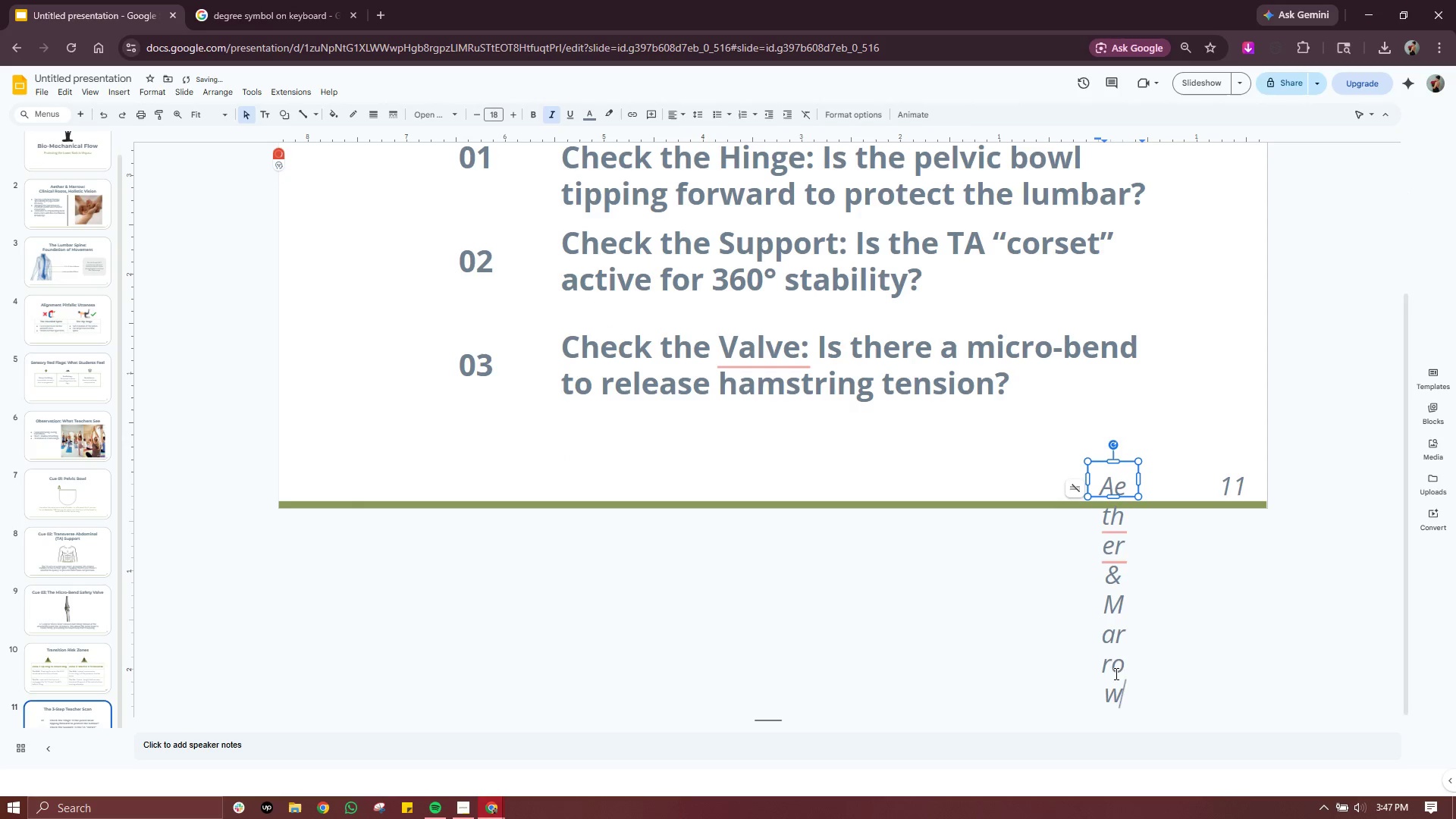 
left_click_drag(start_coordinate=[1138, 482], to_coordinate=[1382, 469])
 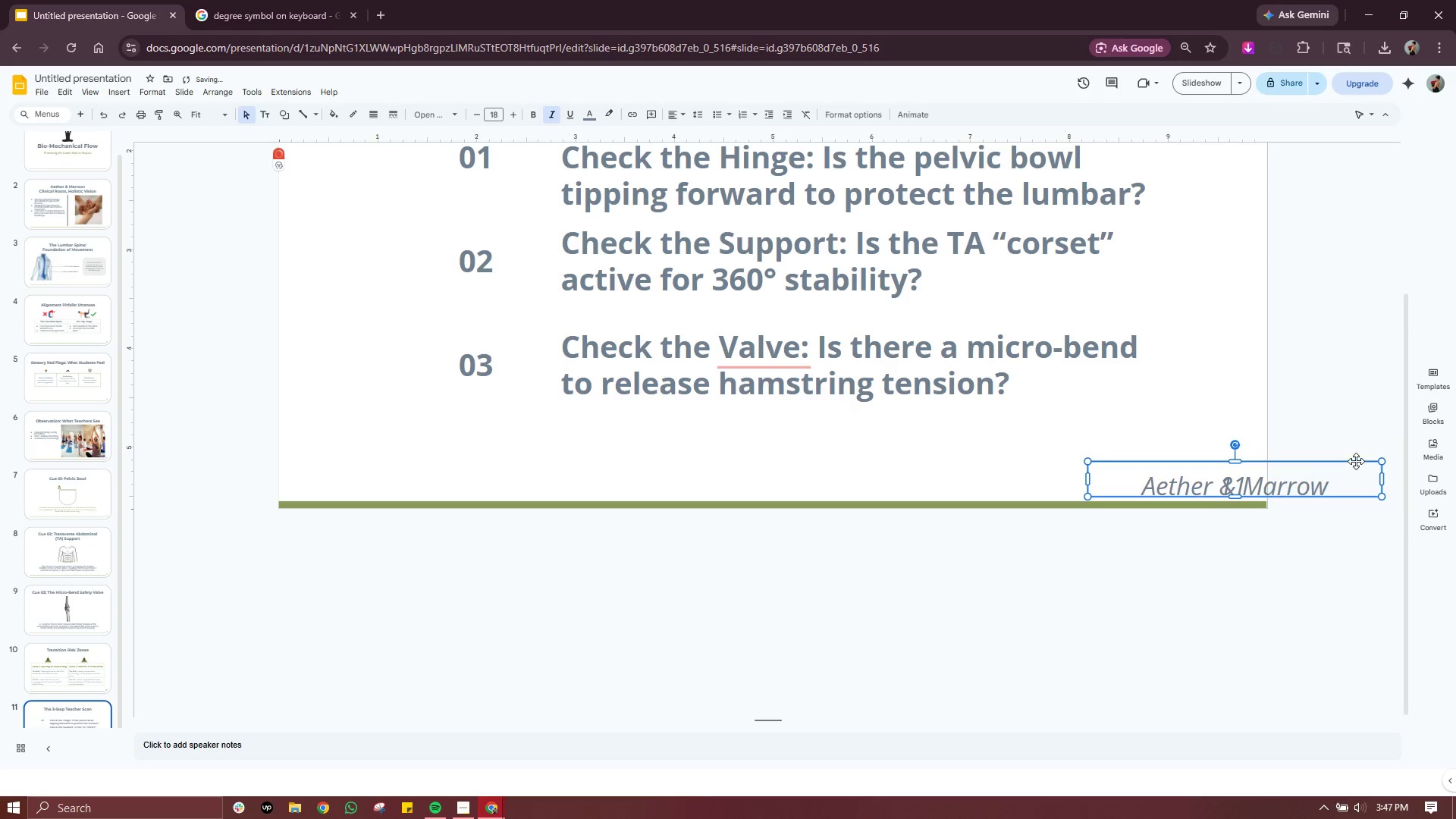 
left_click_drag(start_coordinate=[1356, 461], to_coordinate=[1228, 464])
 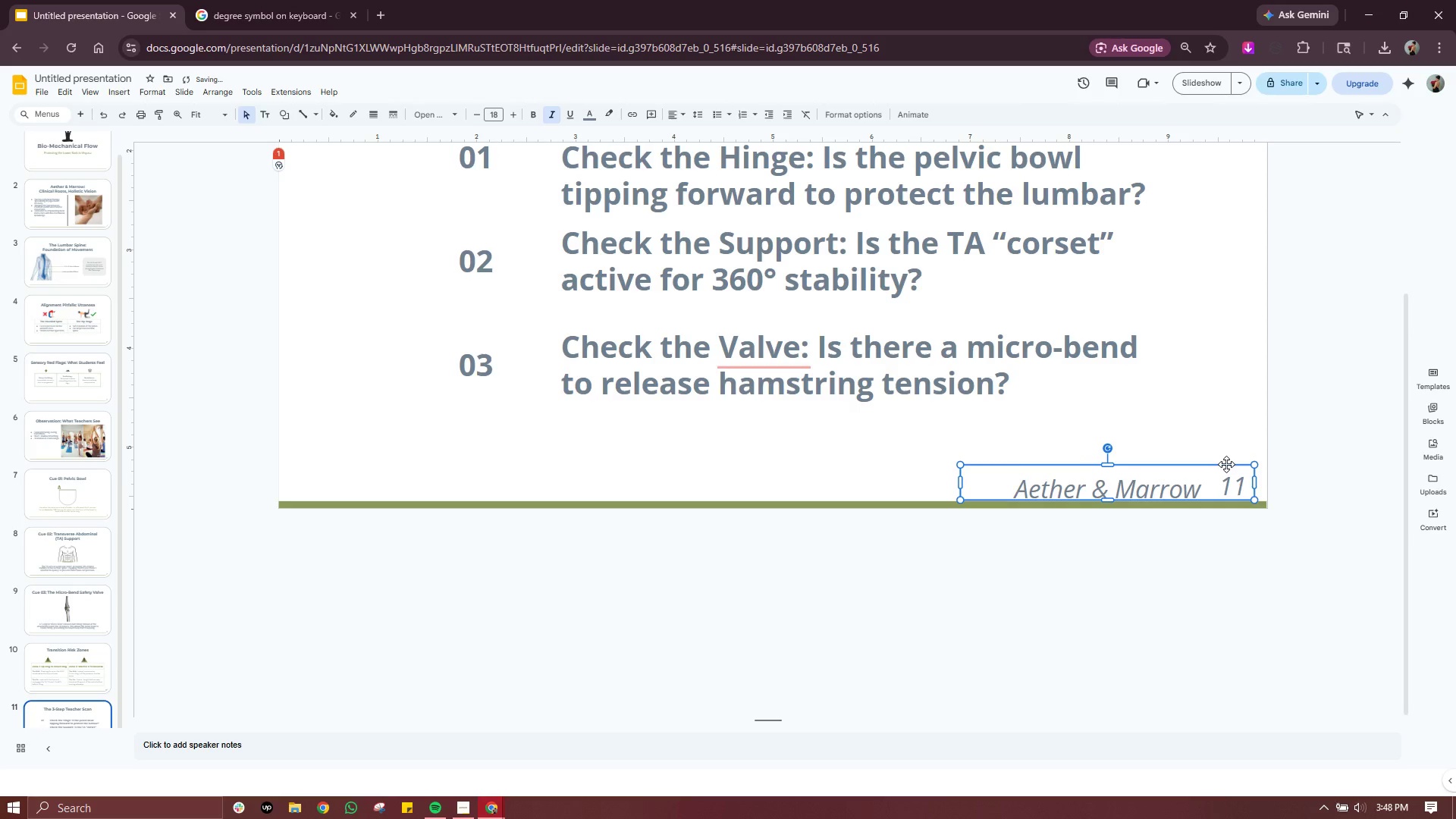 
left_click_drag(start_coordinate=[1226, 464], to_coordinate=[1242, 463])
 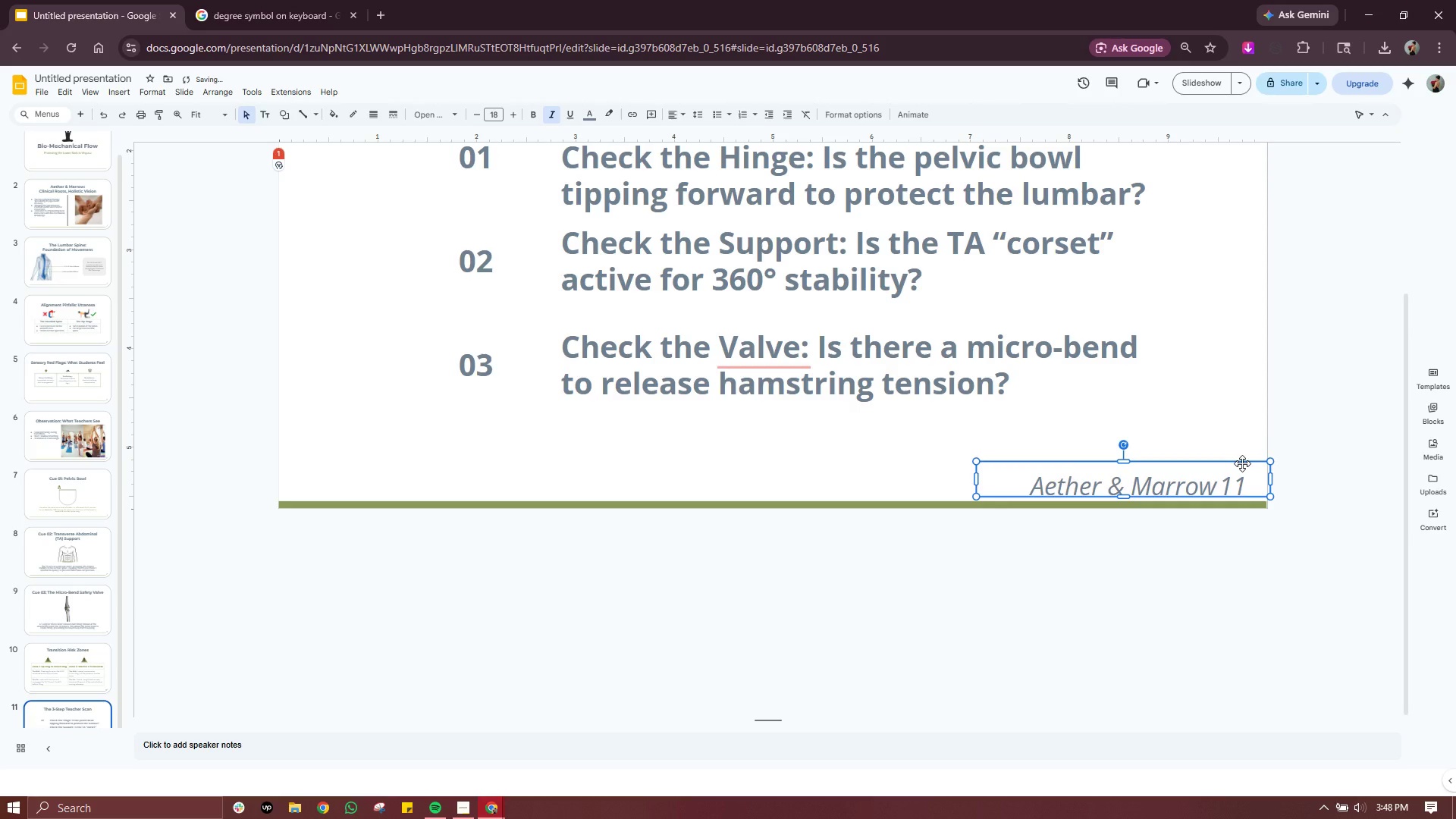 
left_click_drag(start_coordinate=[1242, 463], to_coordinate=[1226, 464])
 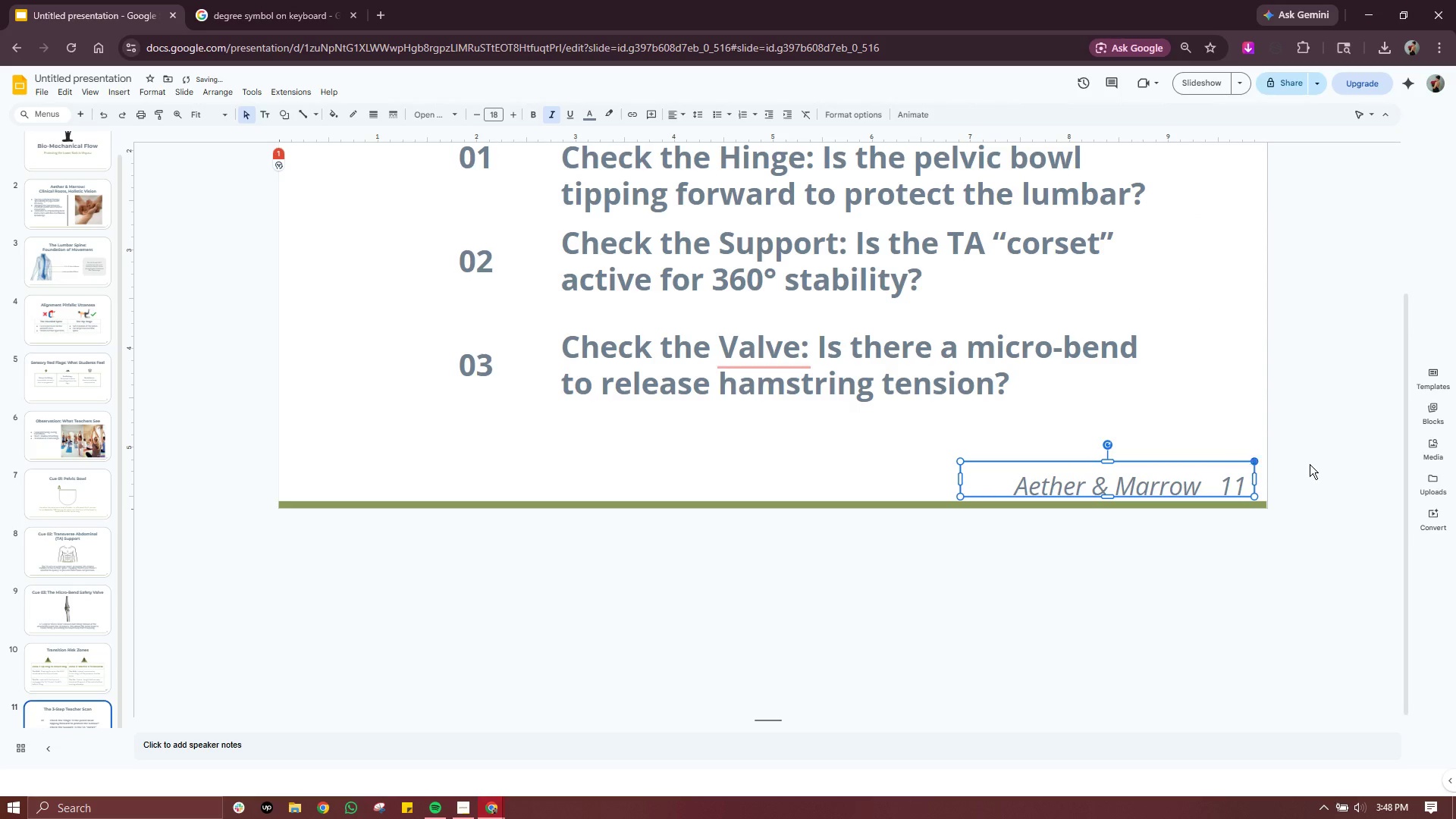 
left_click([1311, 464])
 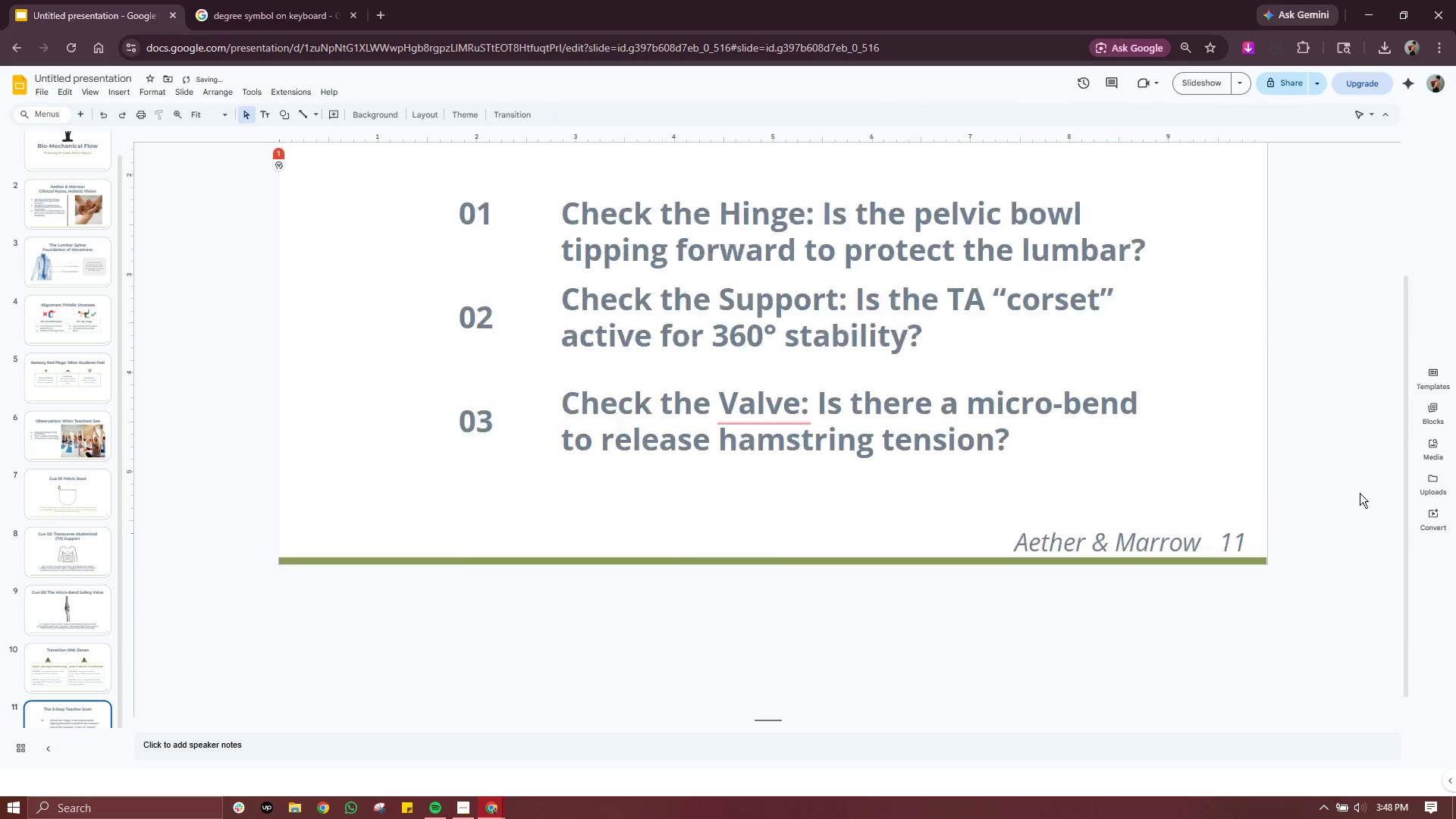 
scroll: coordinate [1360, 493], scroll_direction: up, amount: 1.0
 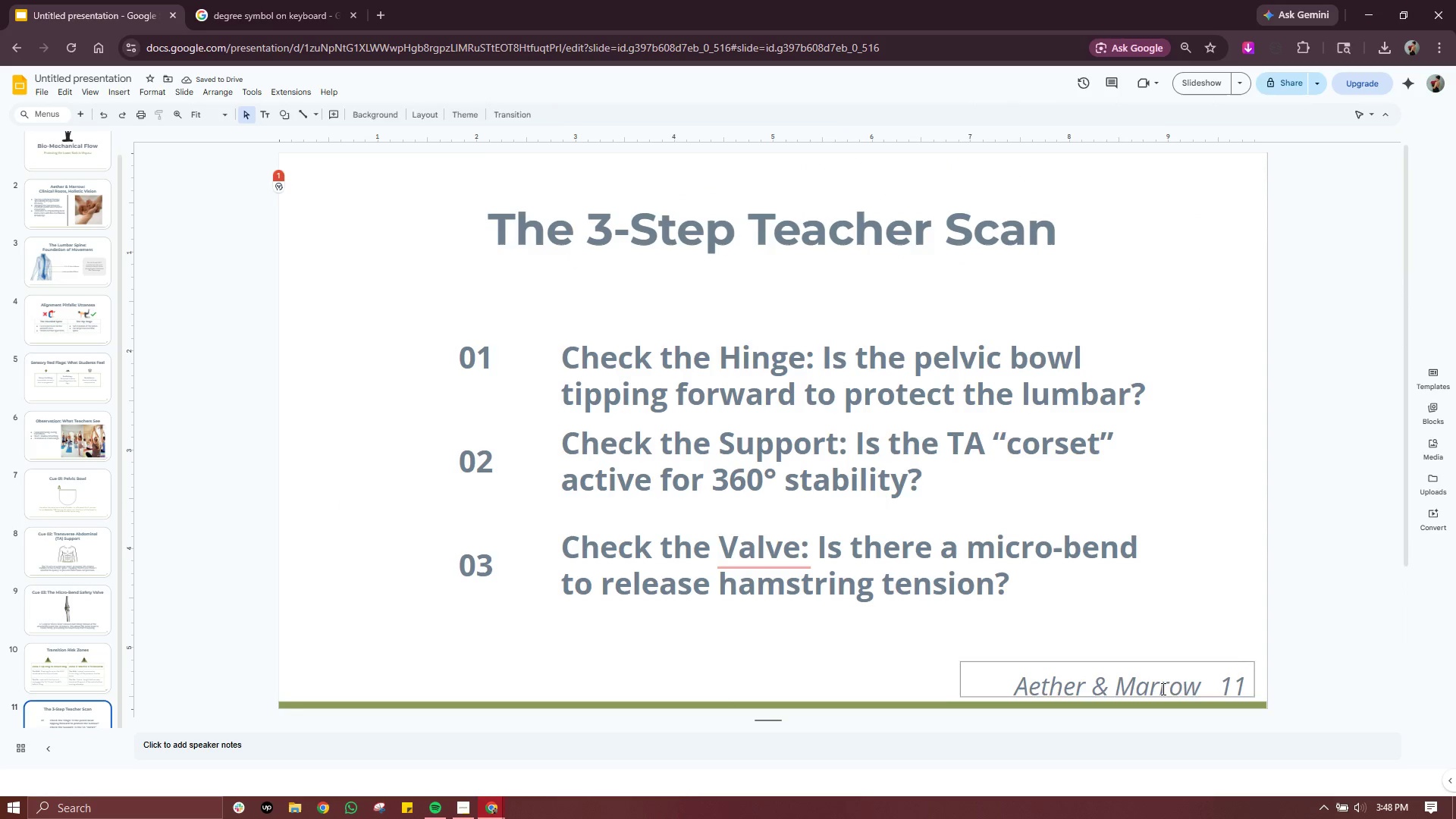 
double_click([1162, 689])
 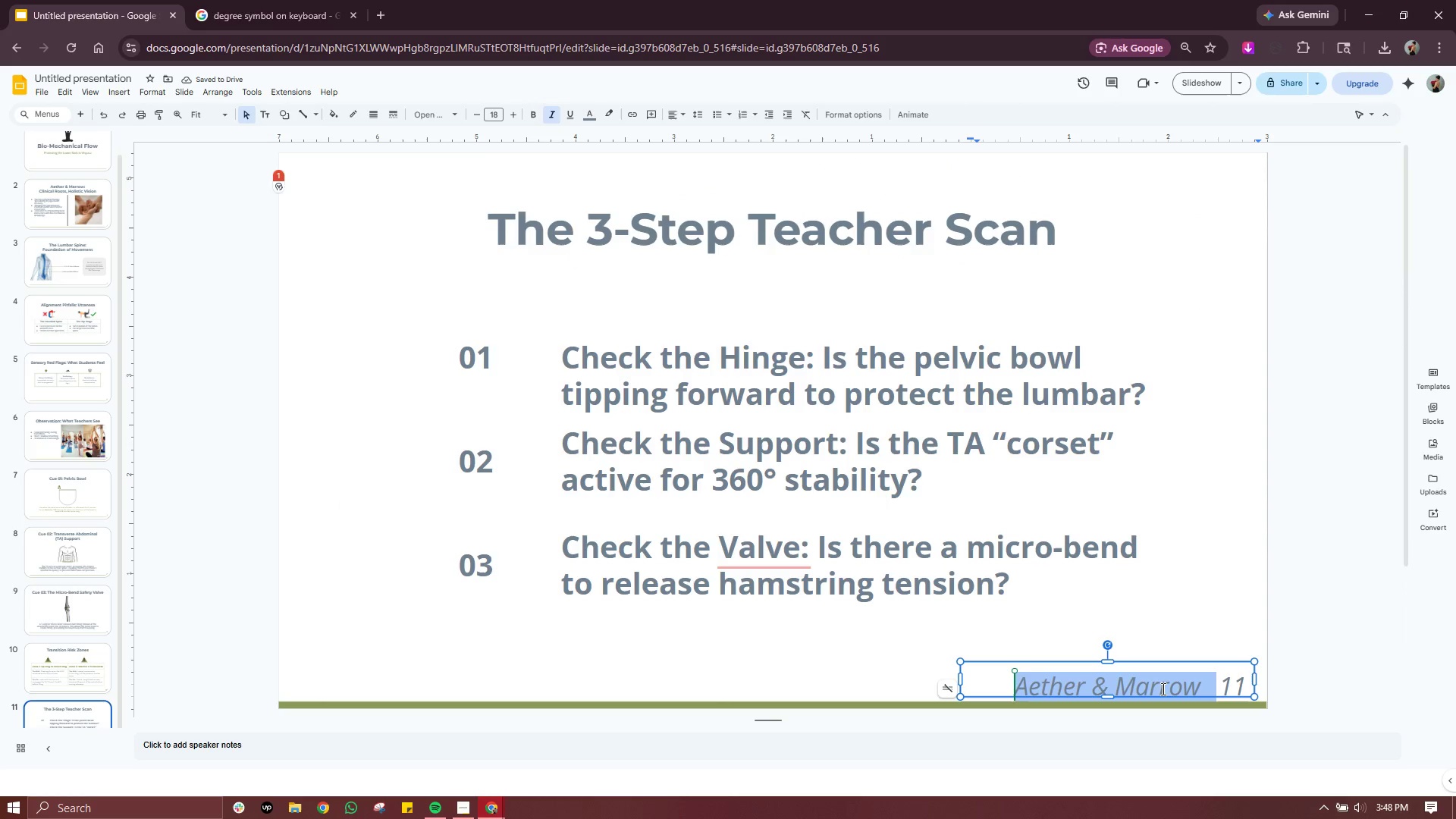 
triple_click([1162, 689])
 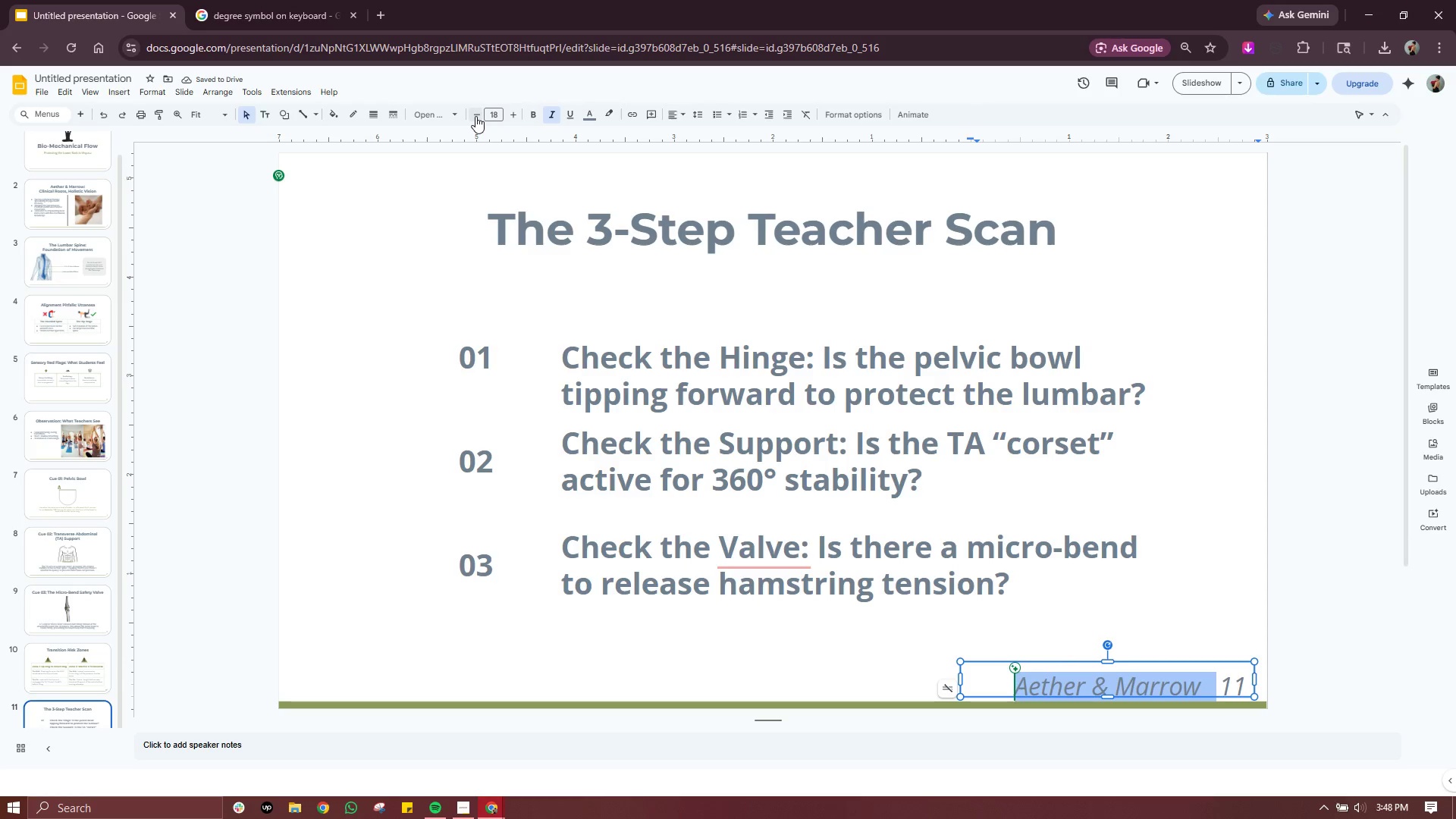 
double_click([475, 116])
 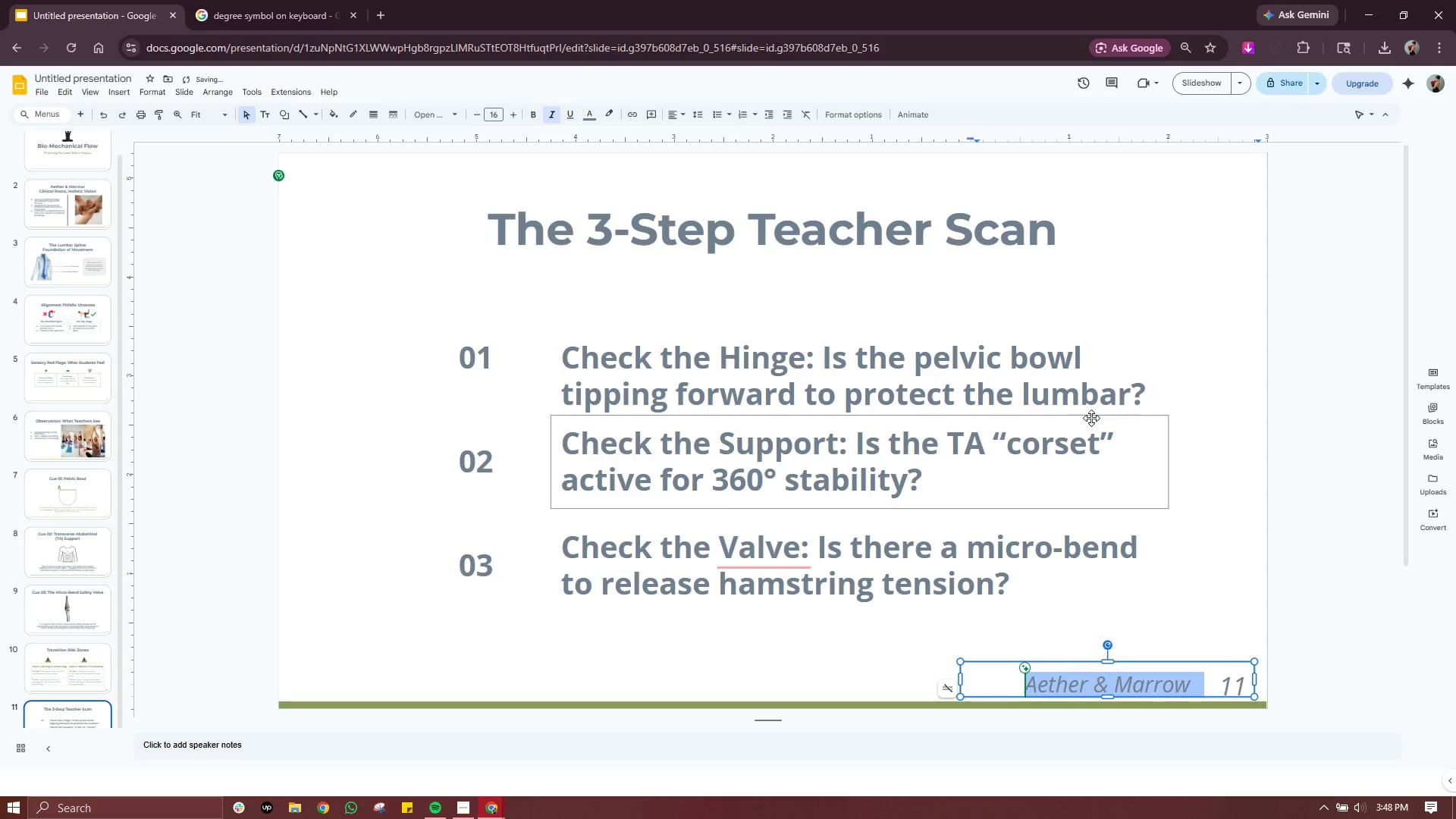 
left_click([1368, 584])
 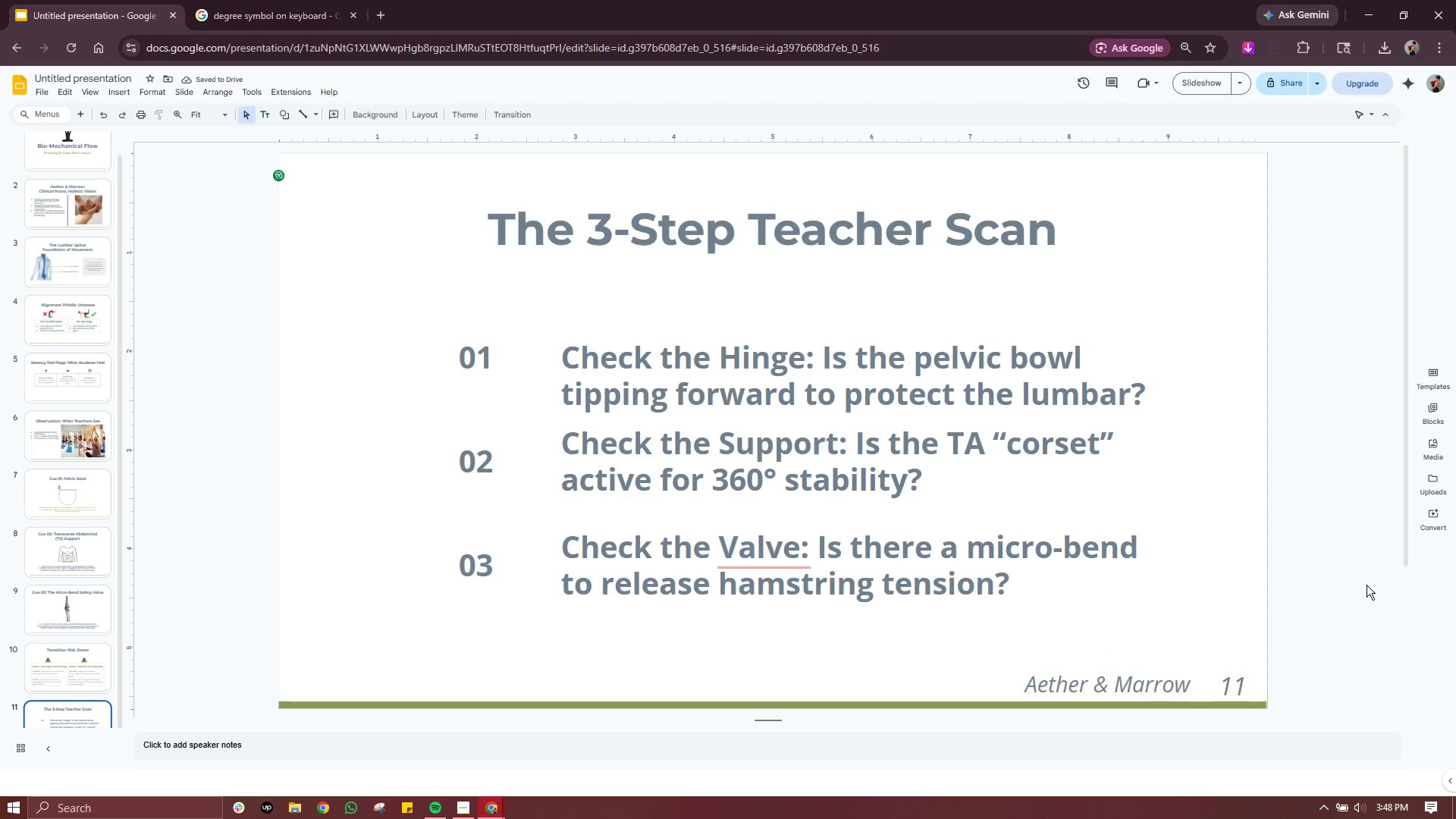 
scroll: coordinate [1367, 585], scroll_direction: down, amount: 2.0
 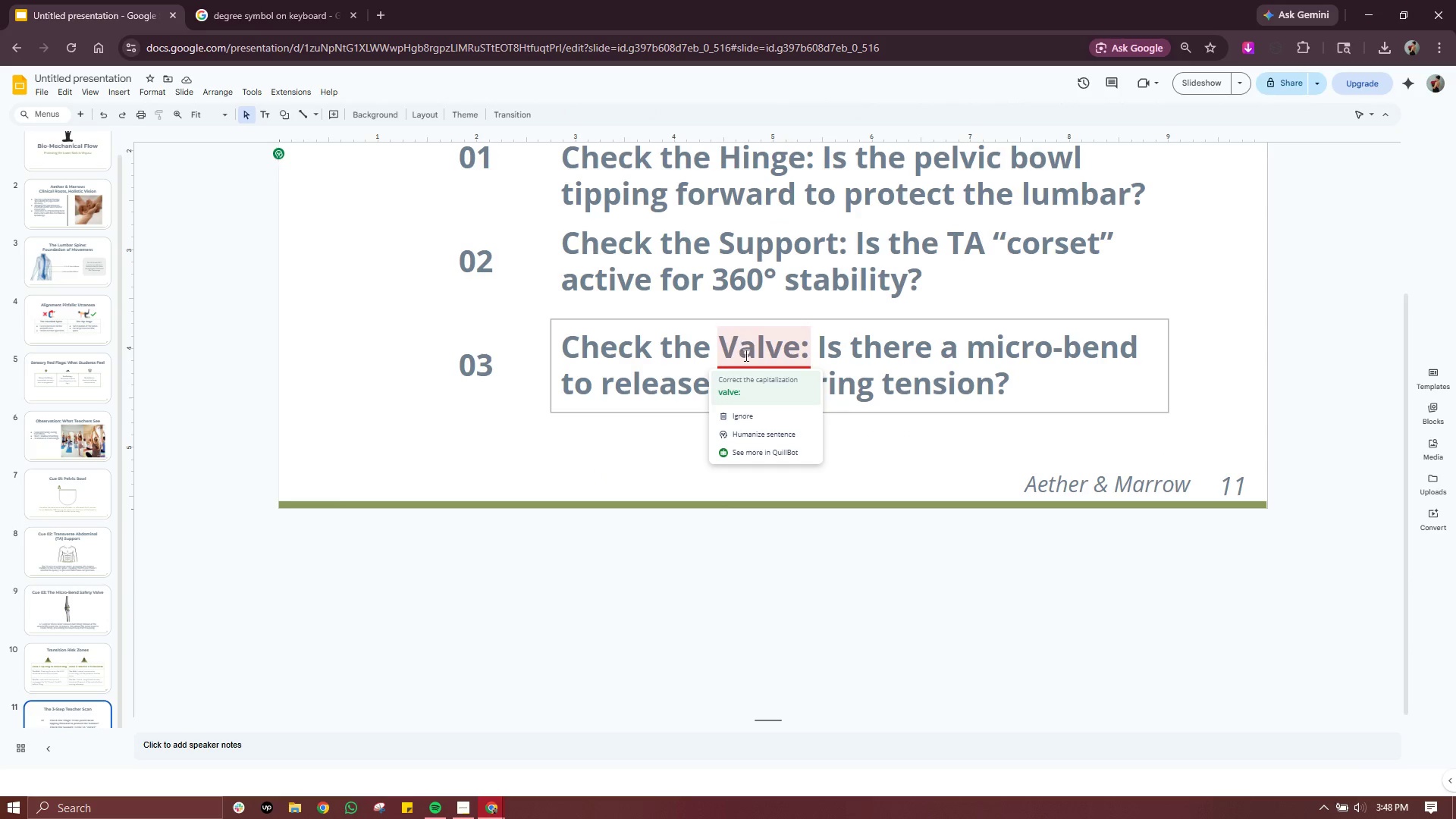 
left_click([755, 412])
 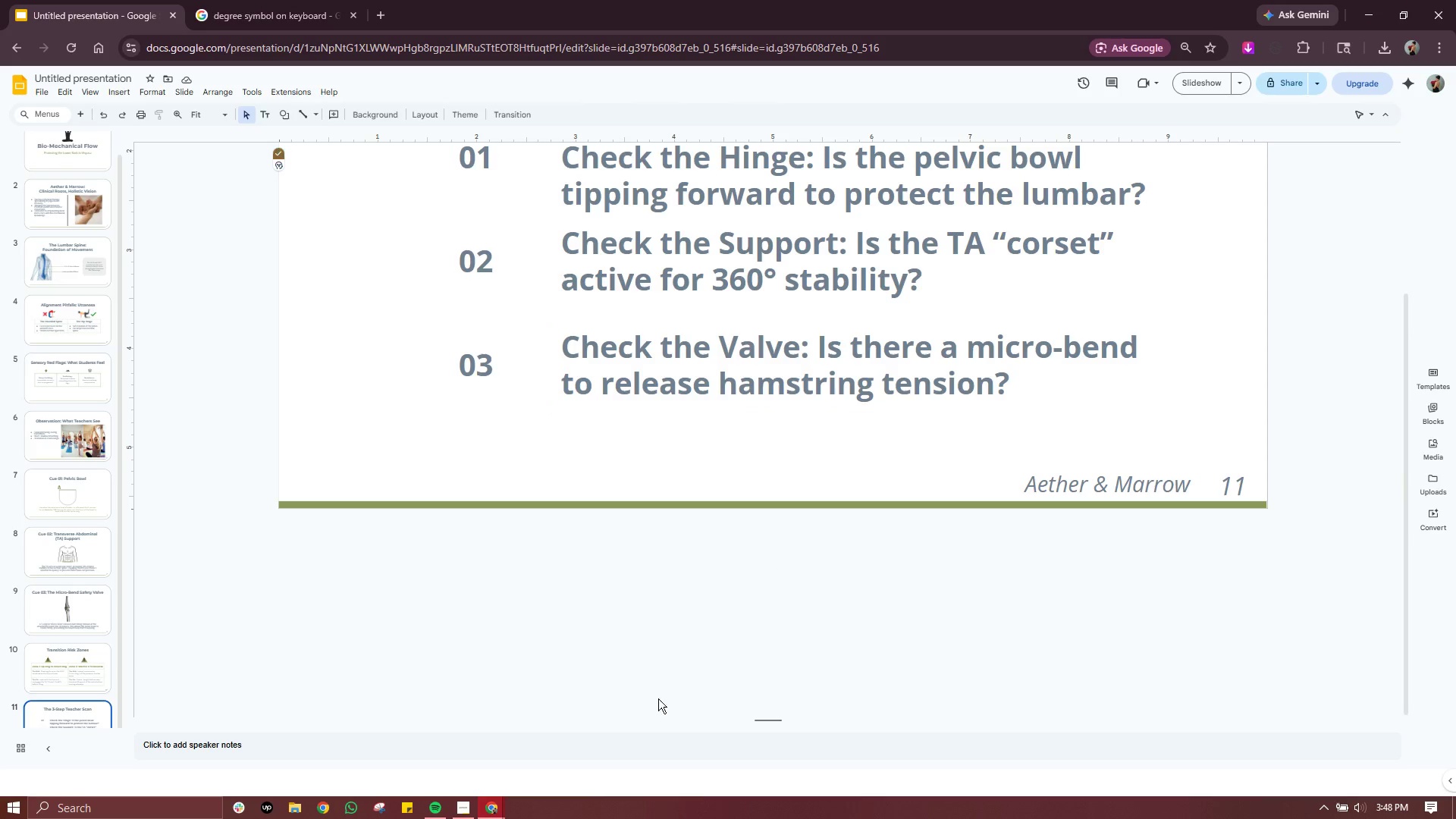 
left_click([640, 701])
 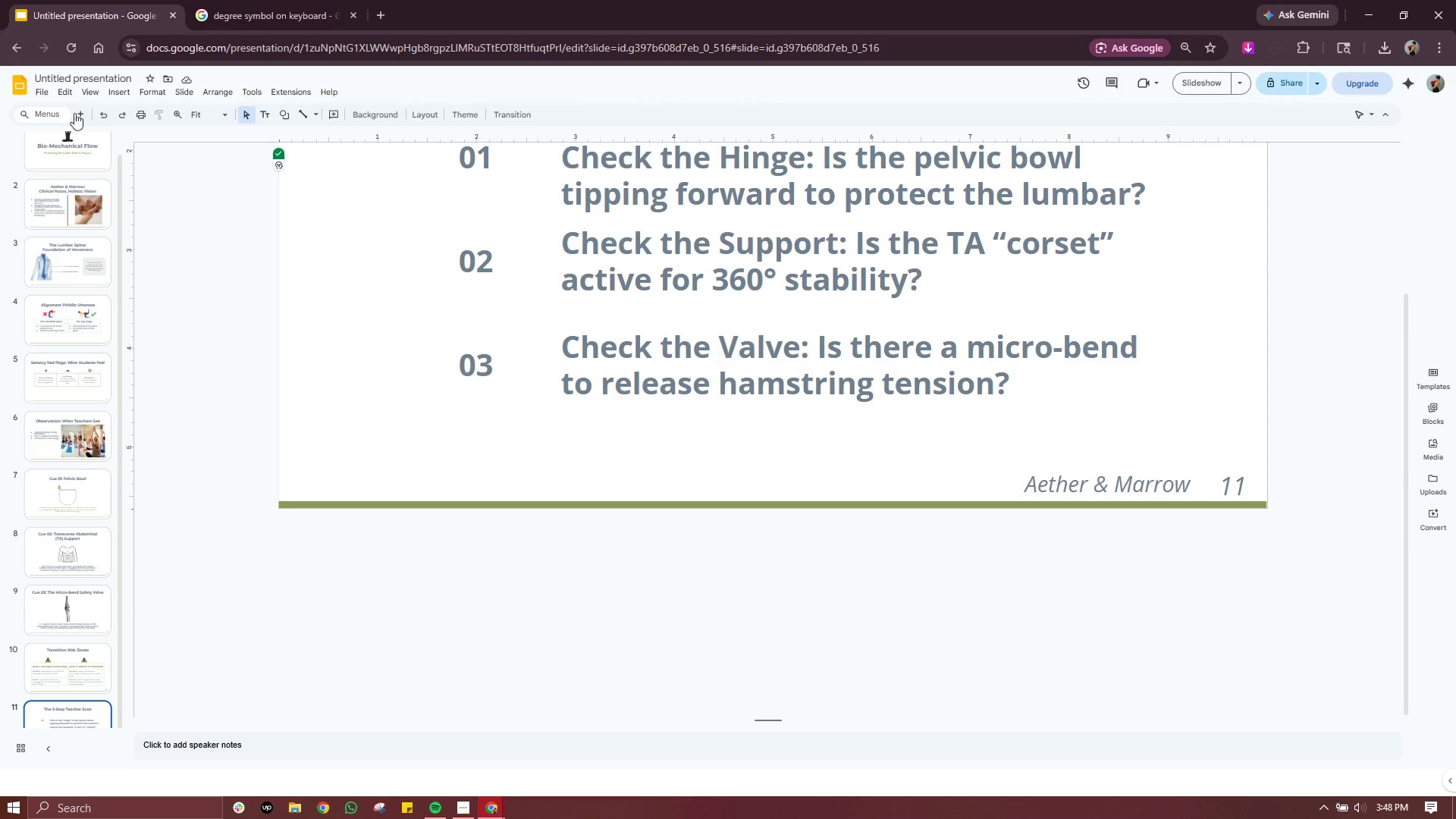 
left_click([84, 115])
 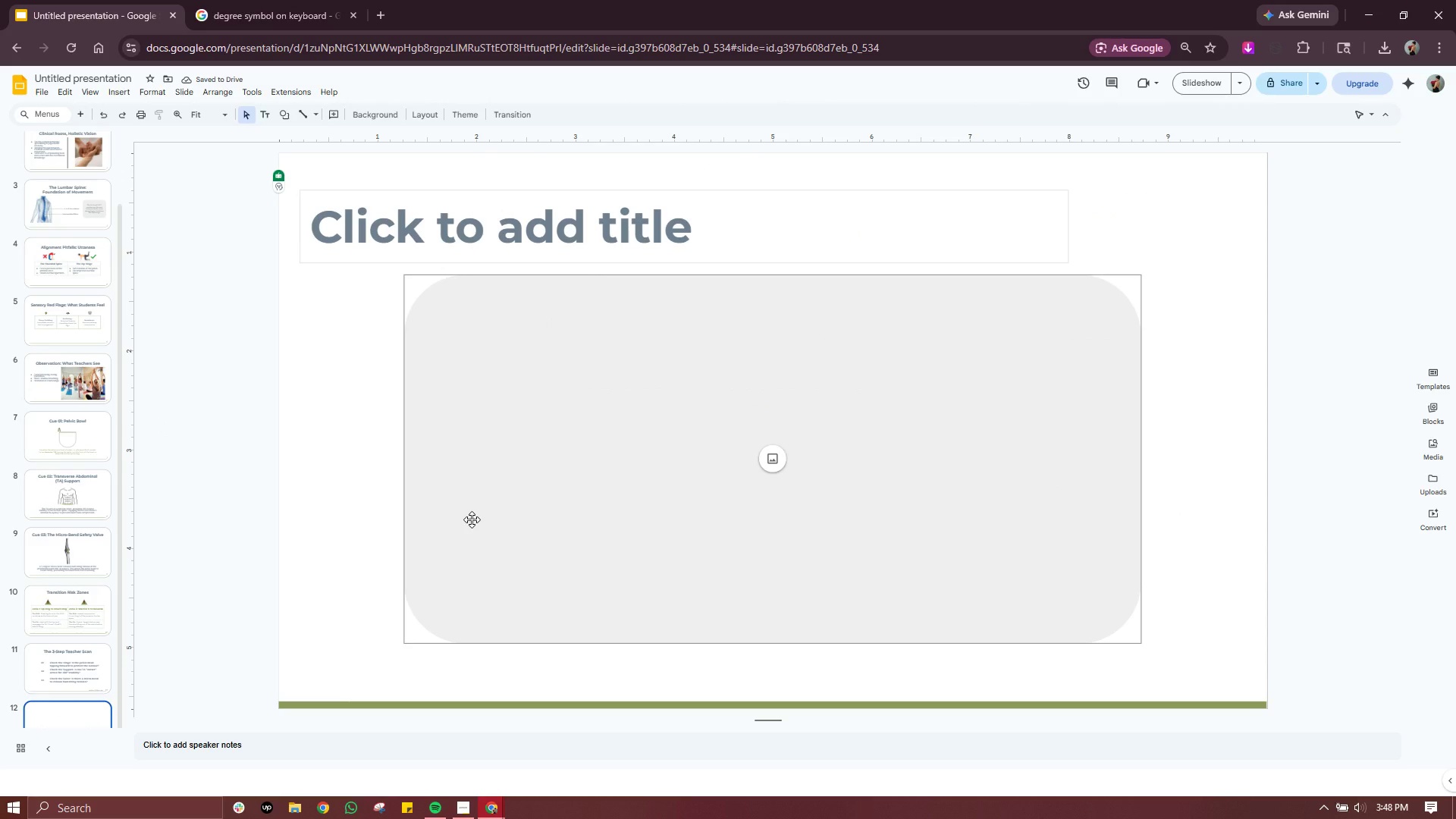 
wait(8.52)
 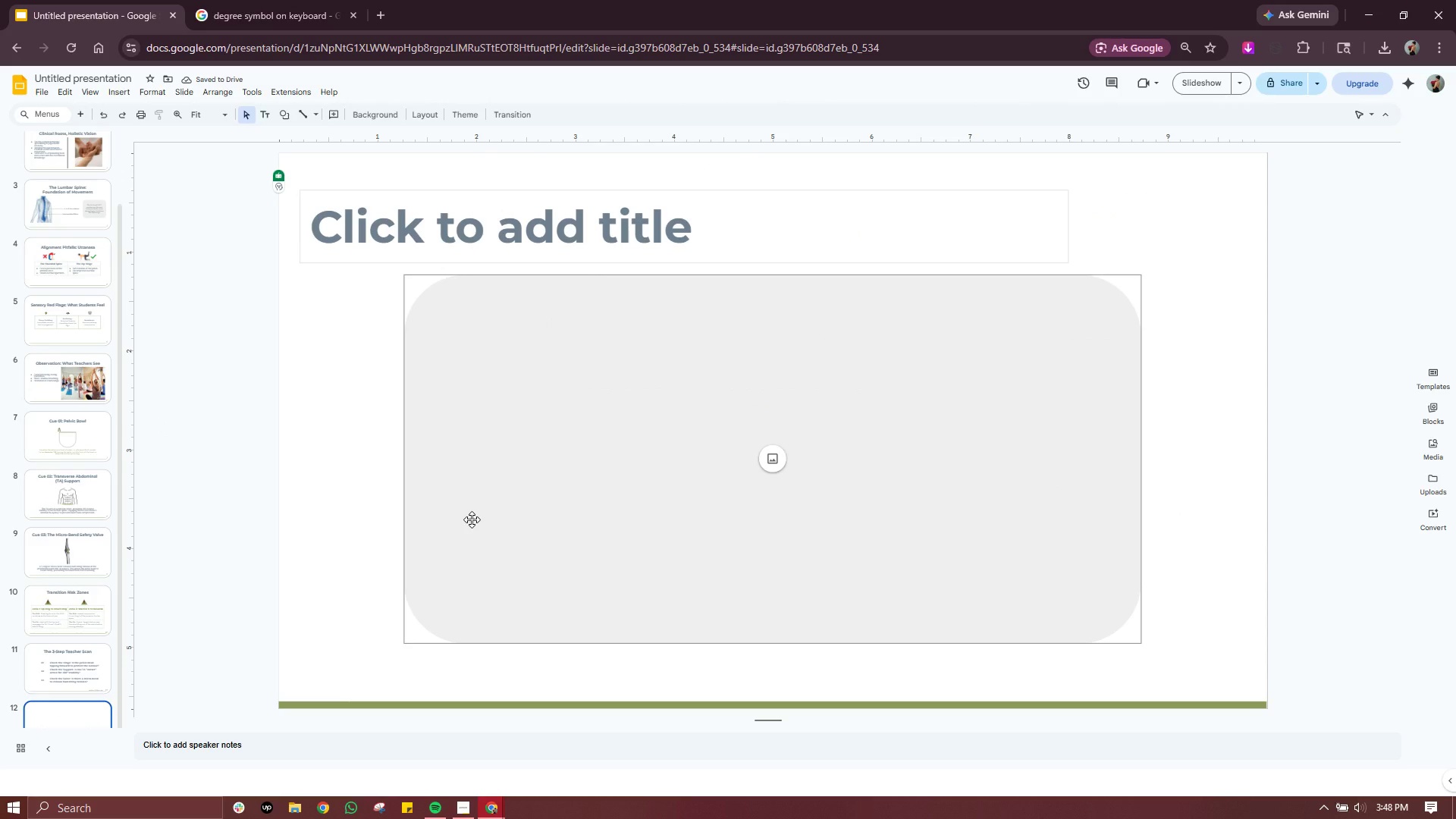 
left_click([894, 433])
 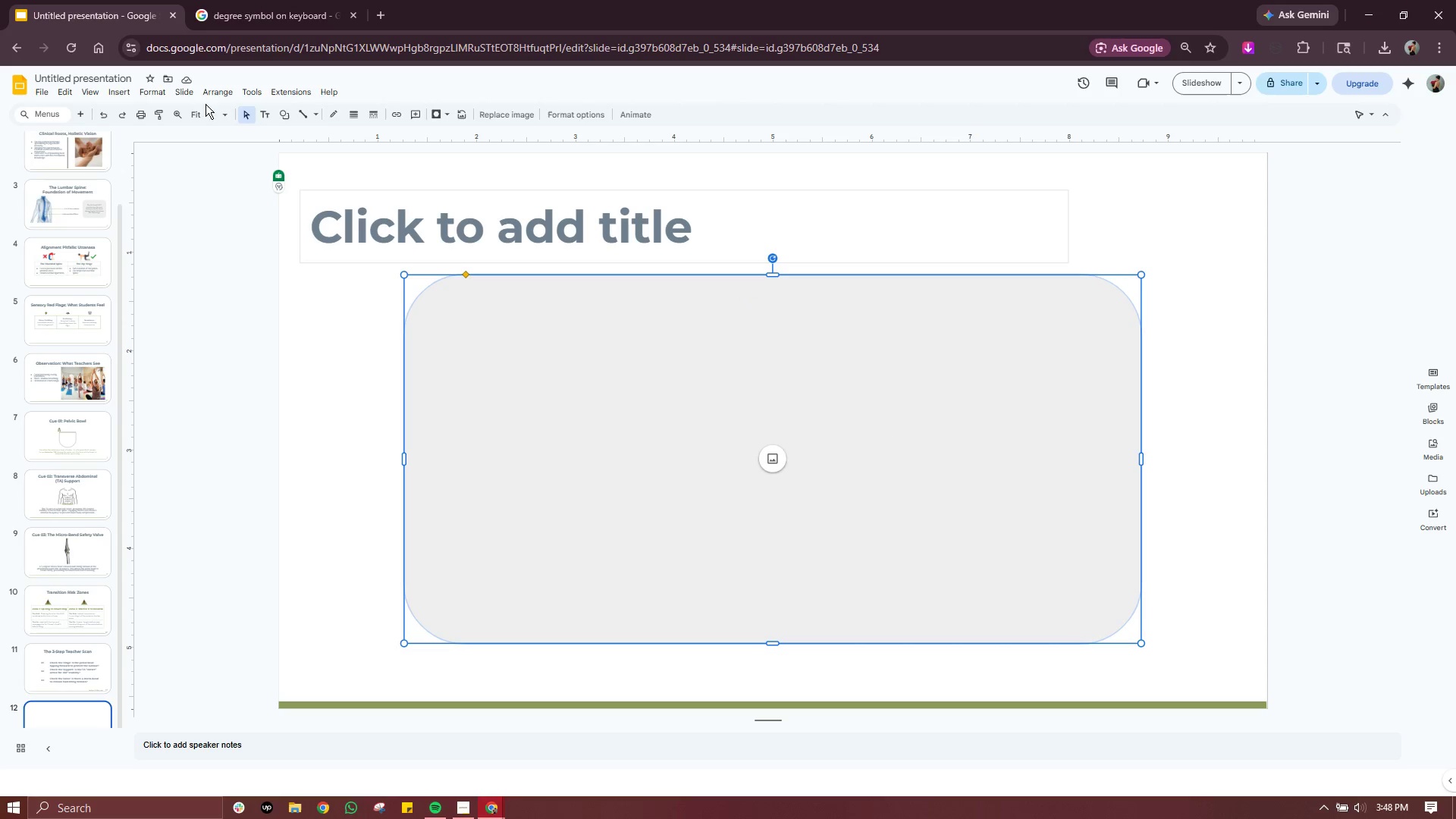 
wait(5.14)
 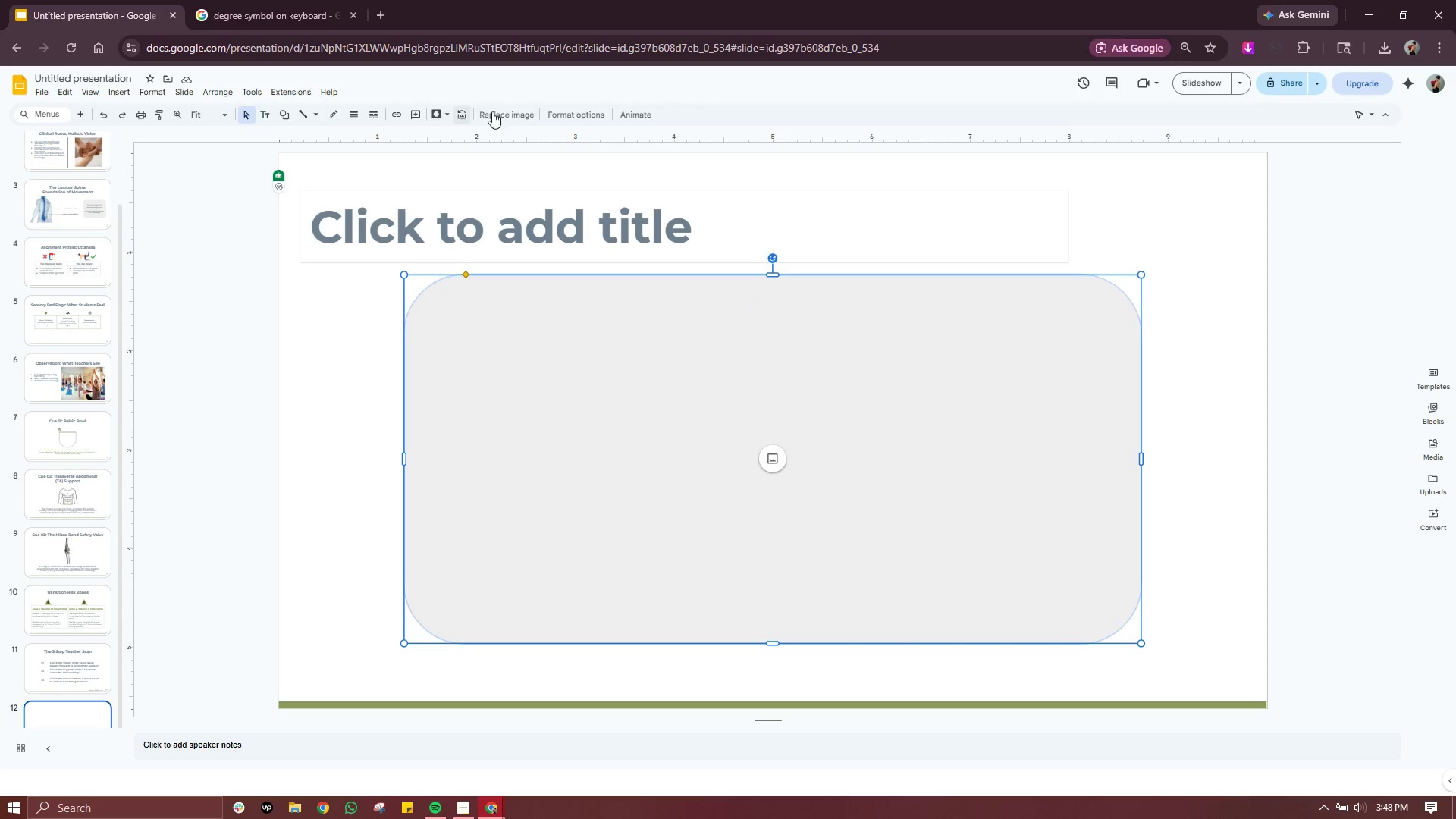 
left_click([334, 366])
 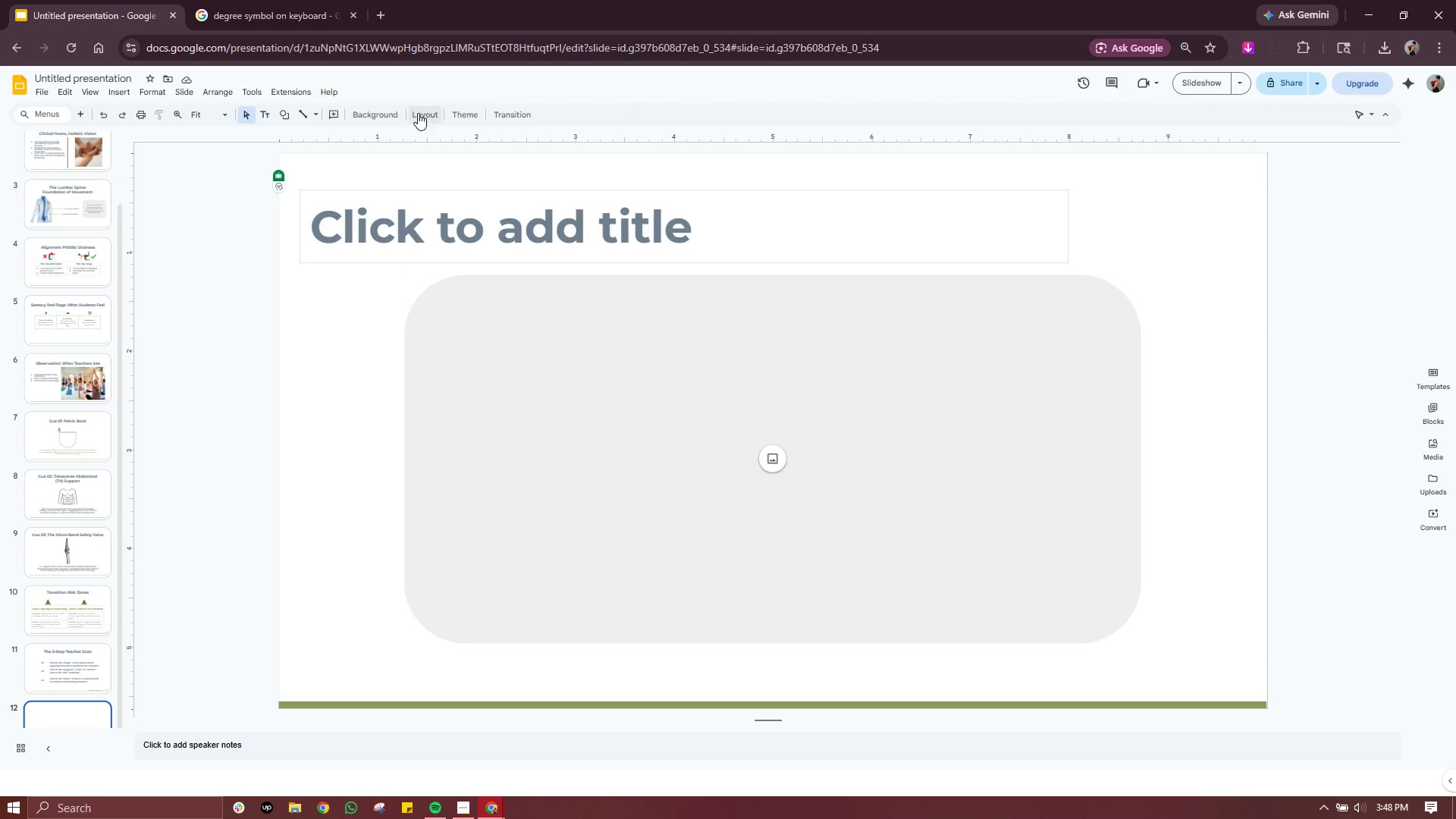 
left_click([418, 112])
 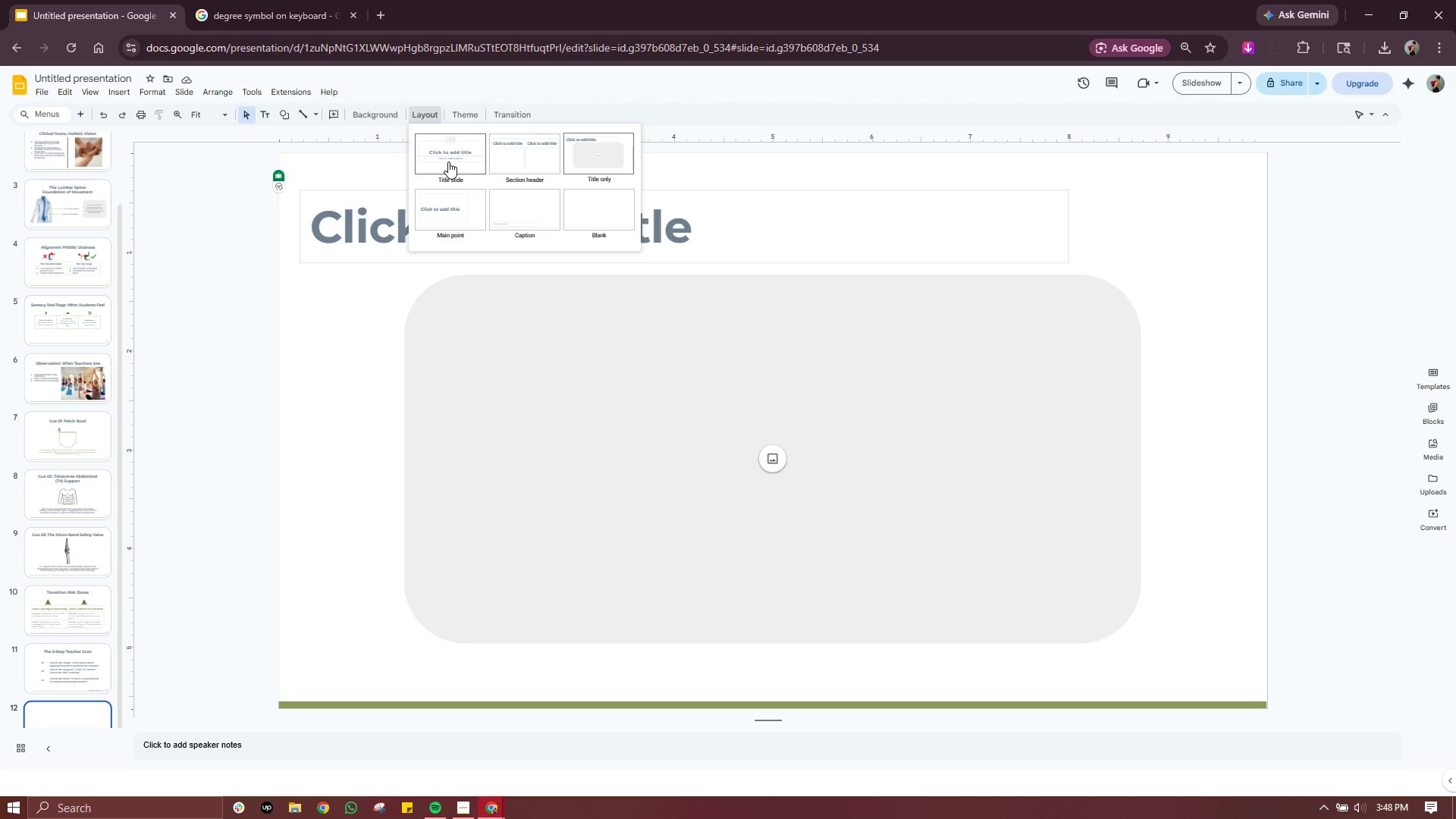 
left_click([451, 161])
 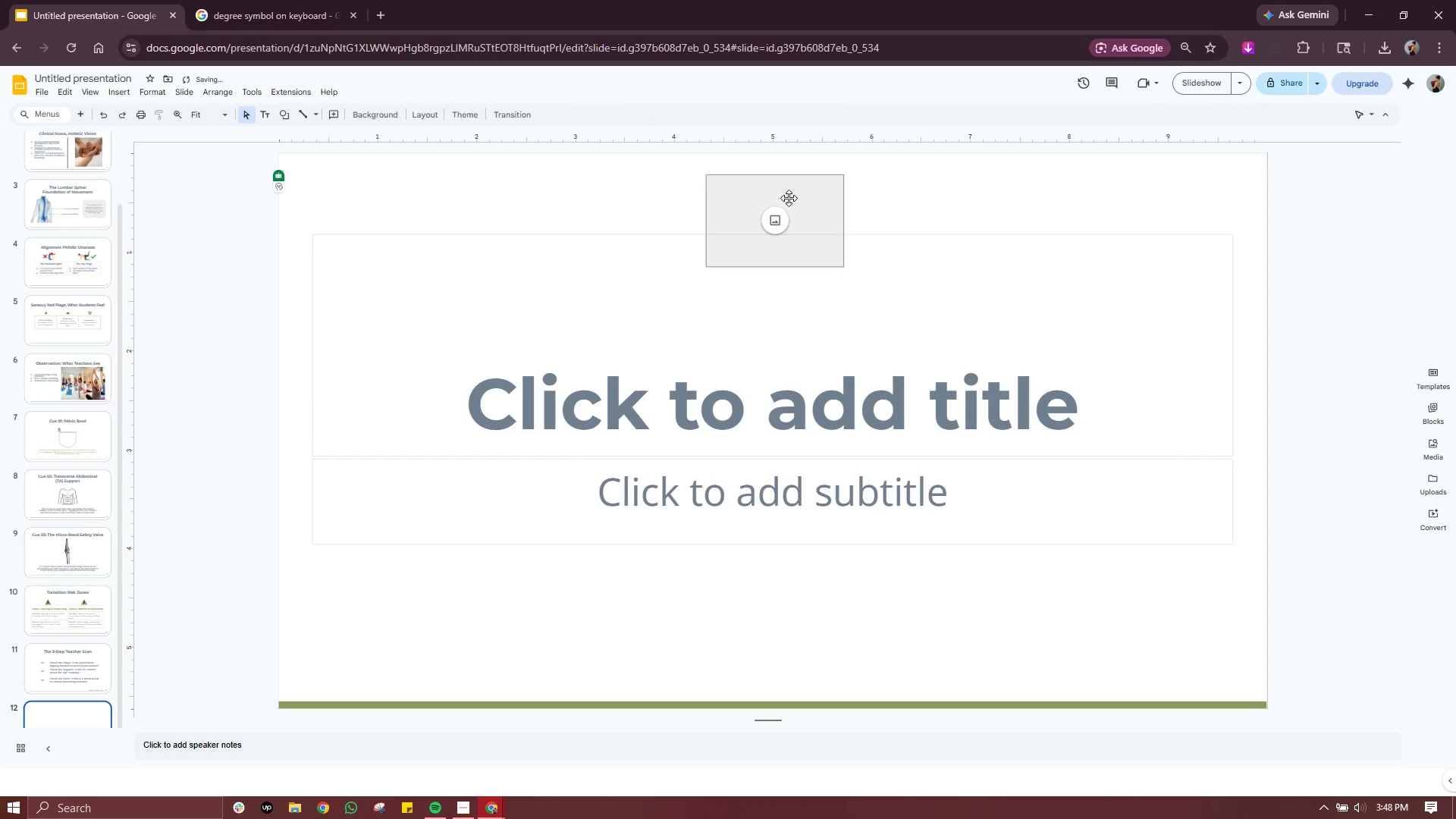 
left_click([805, 195])
 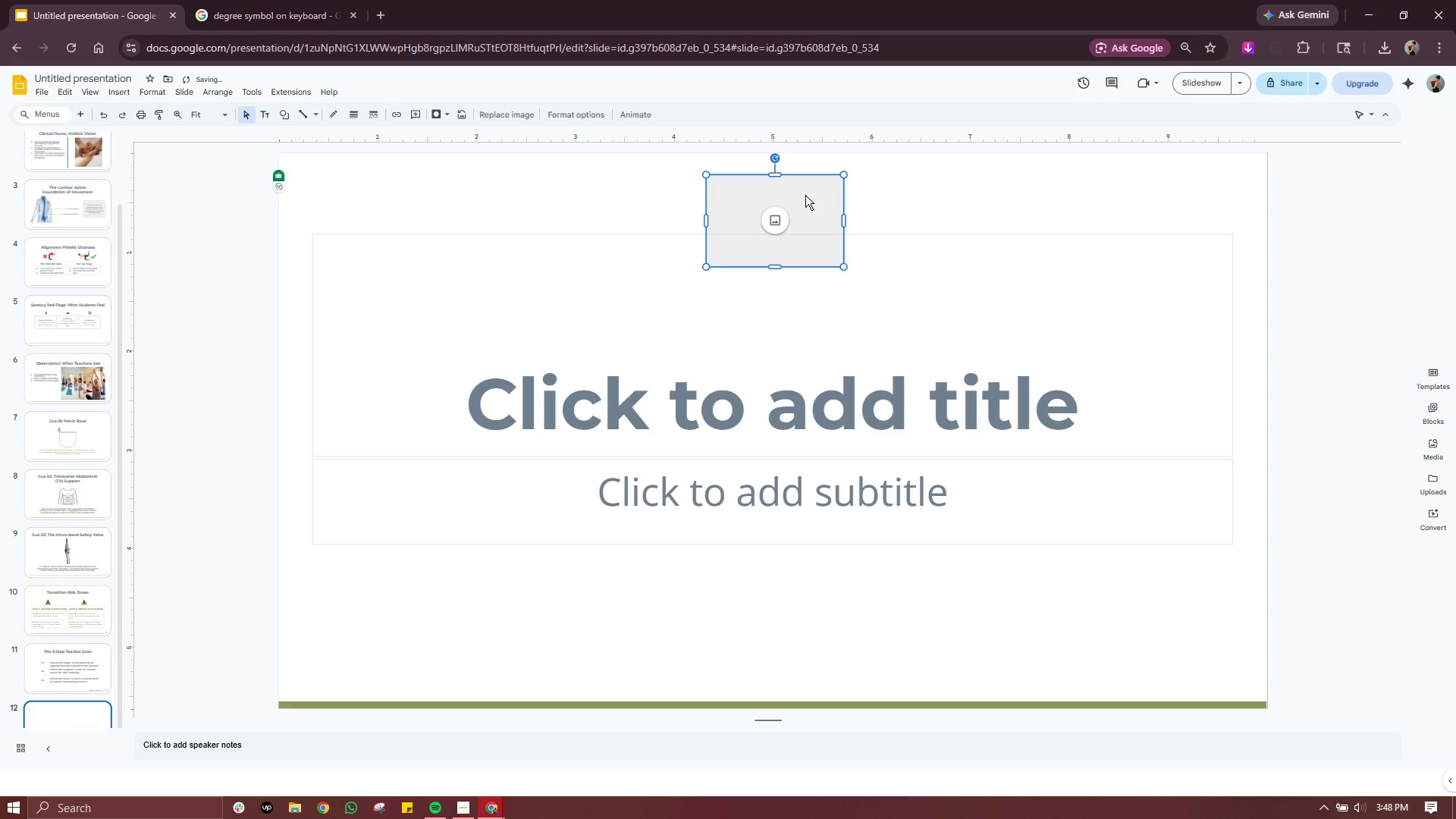 
key(Delete)
 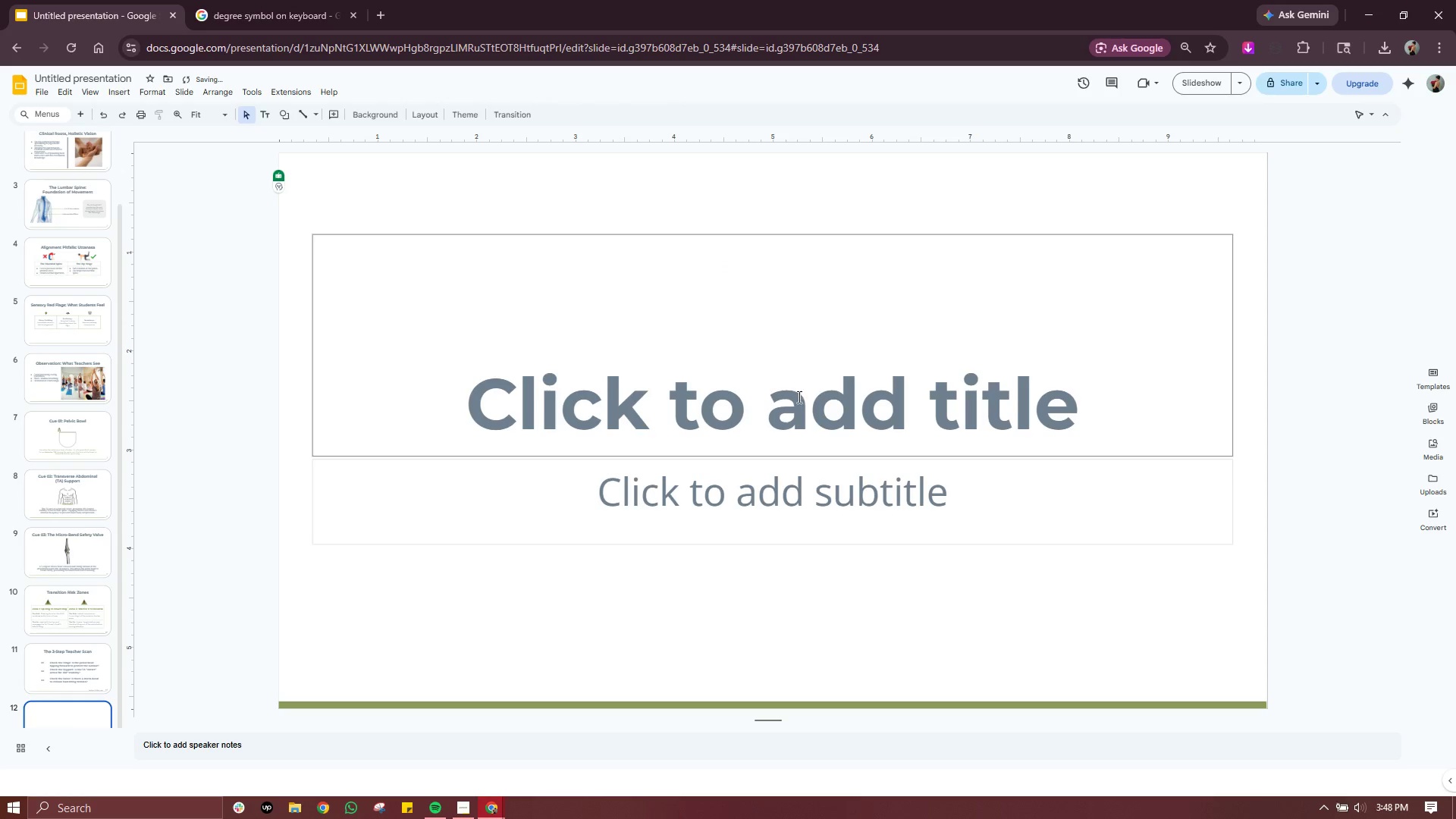 
double_click([798, 398])
 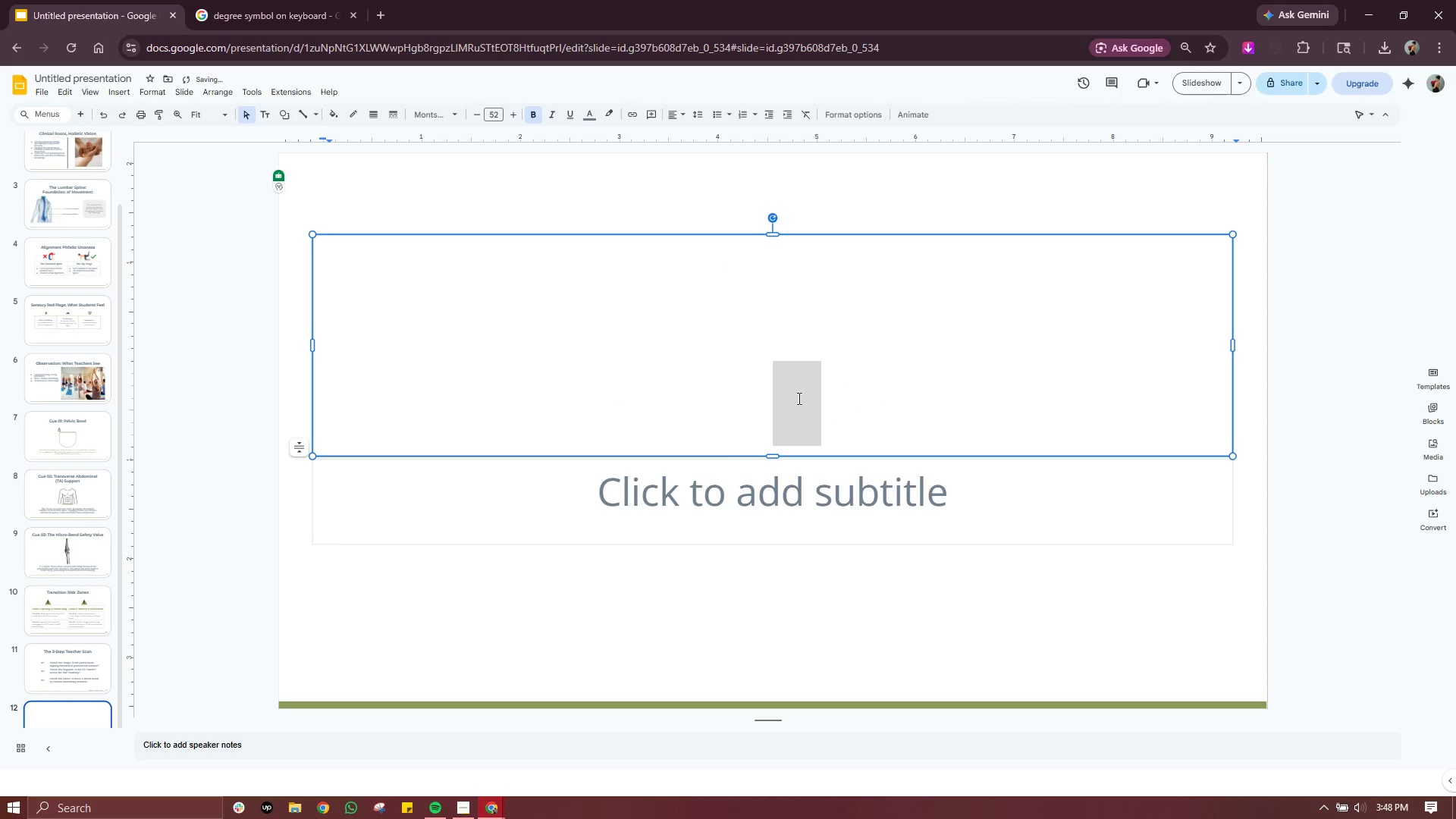 
triple_click([798, 398])
 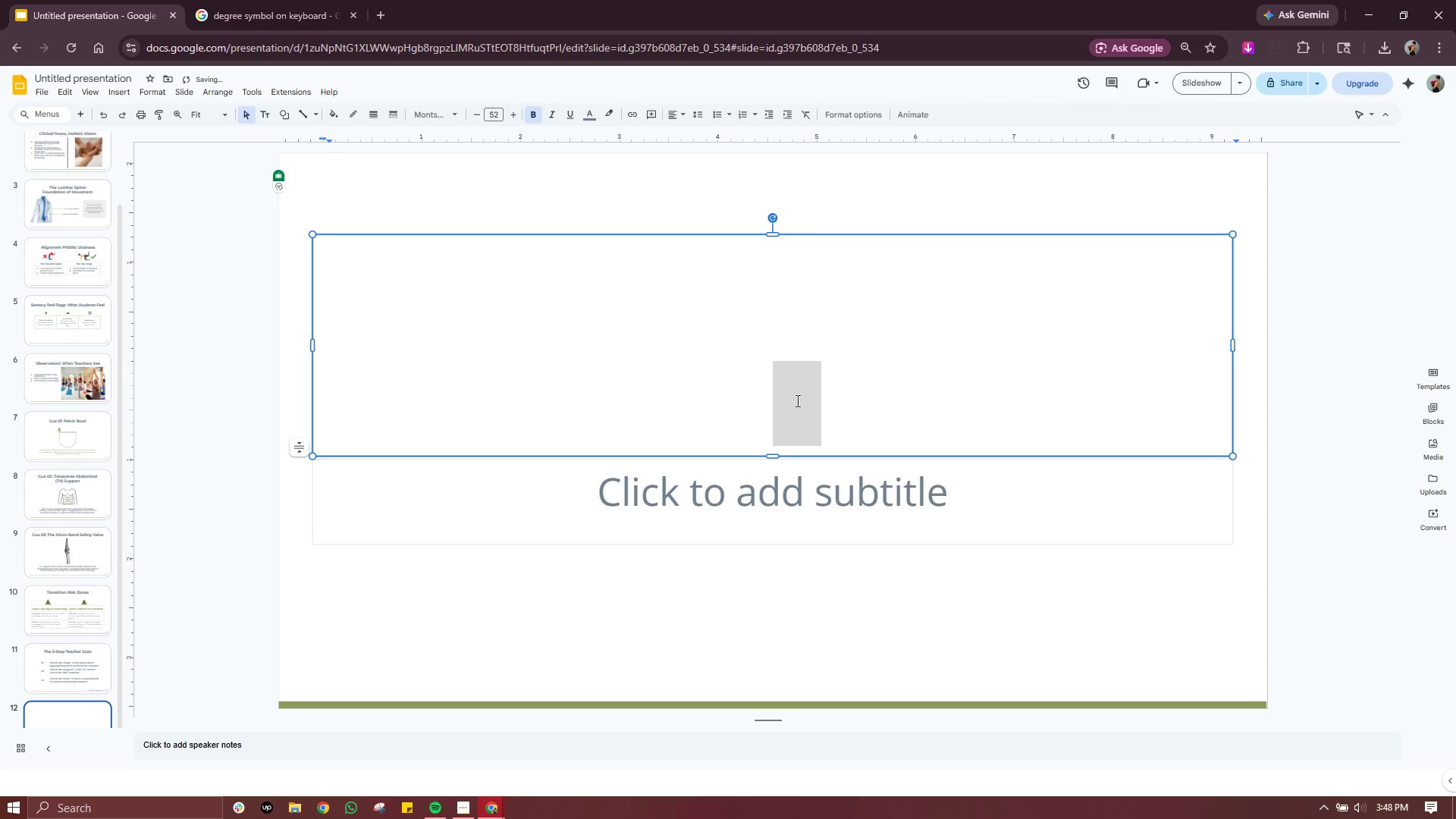 
left_click([796, 400])
 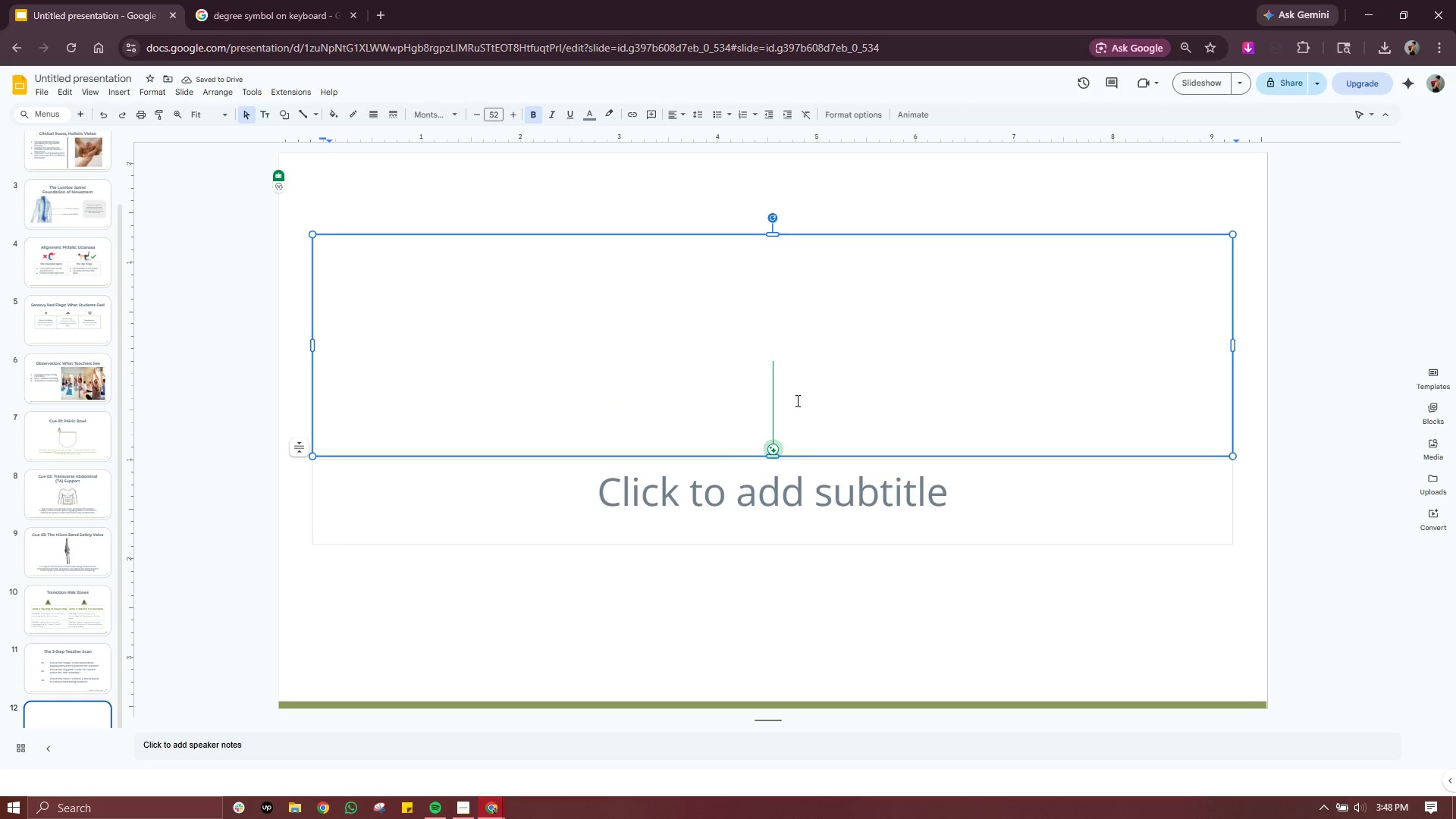 
type(Qua)
key(Backspace)
type(estions & Discu)
key(Backspace)
type(ussion)
 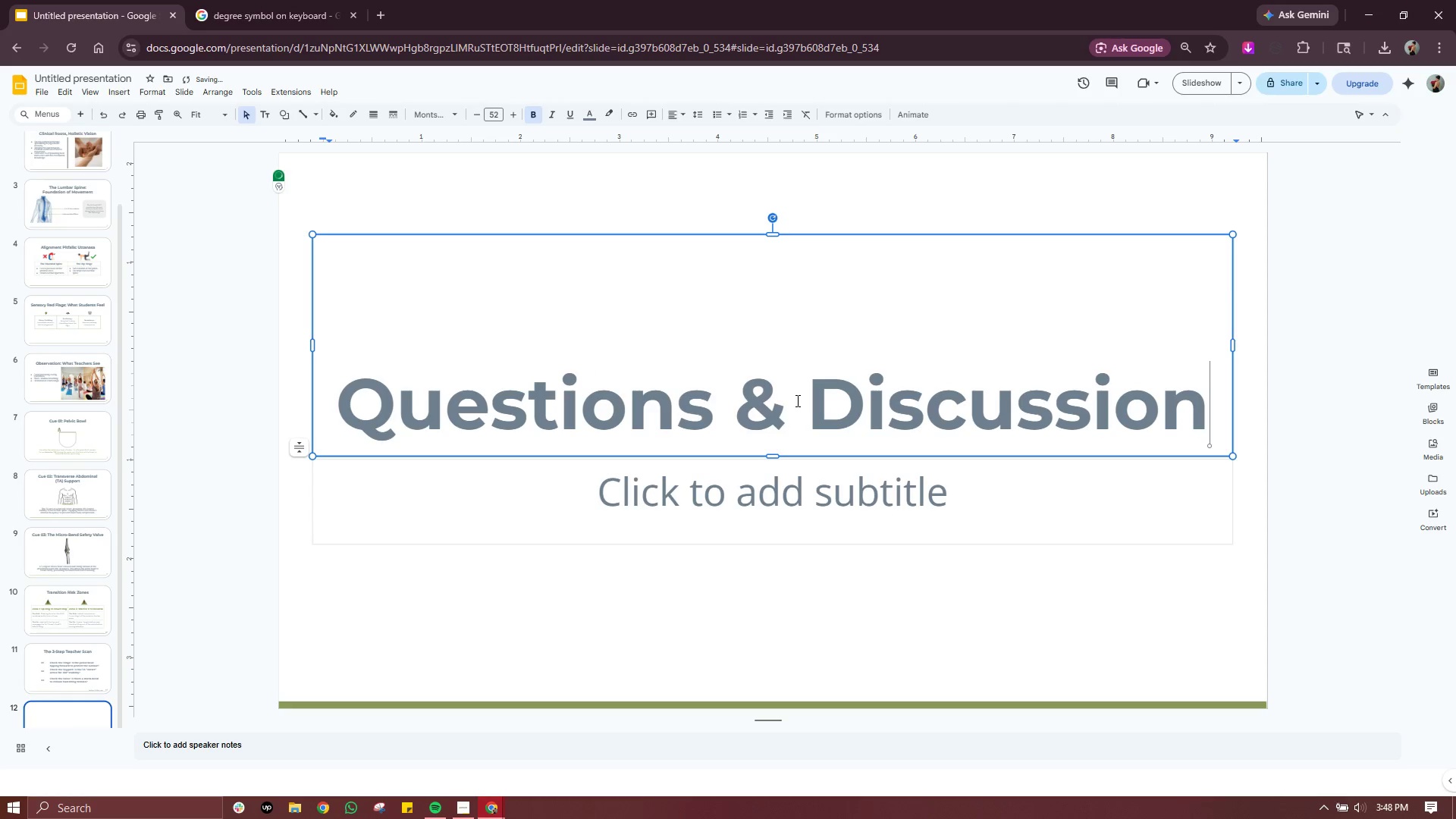 
key(Control+ControlLeft)
 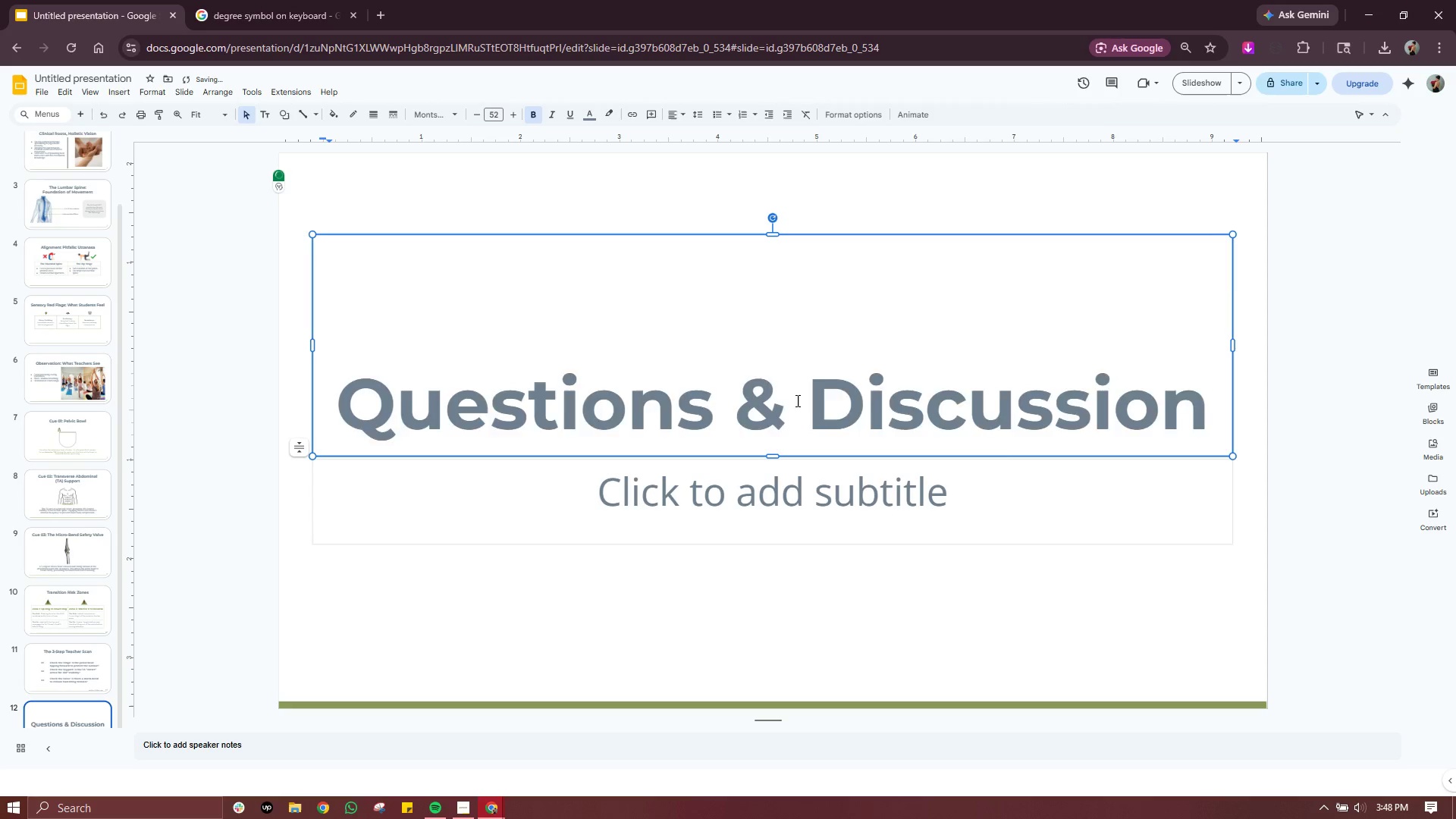 
key(Control+A)
 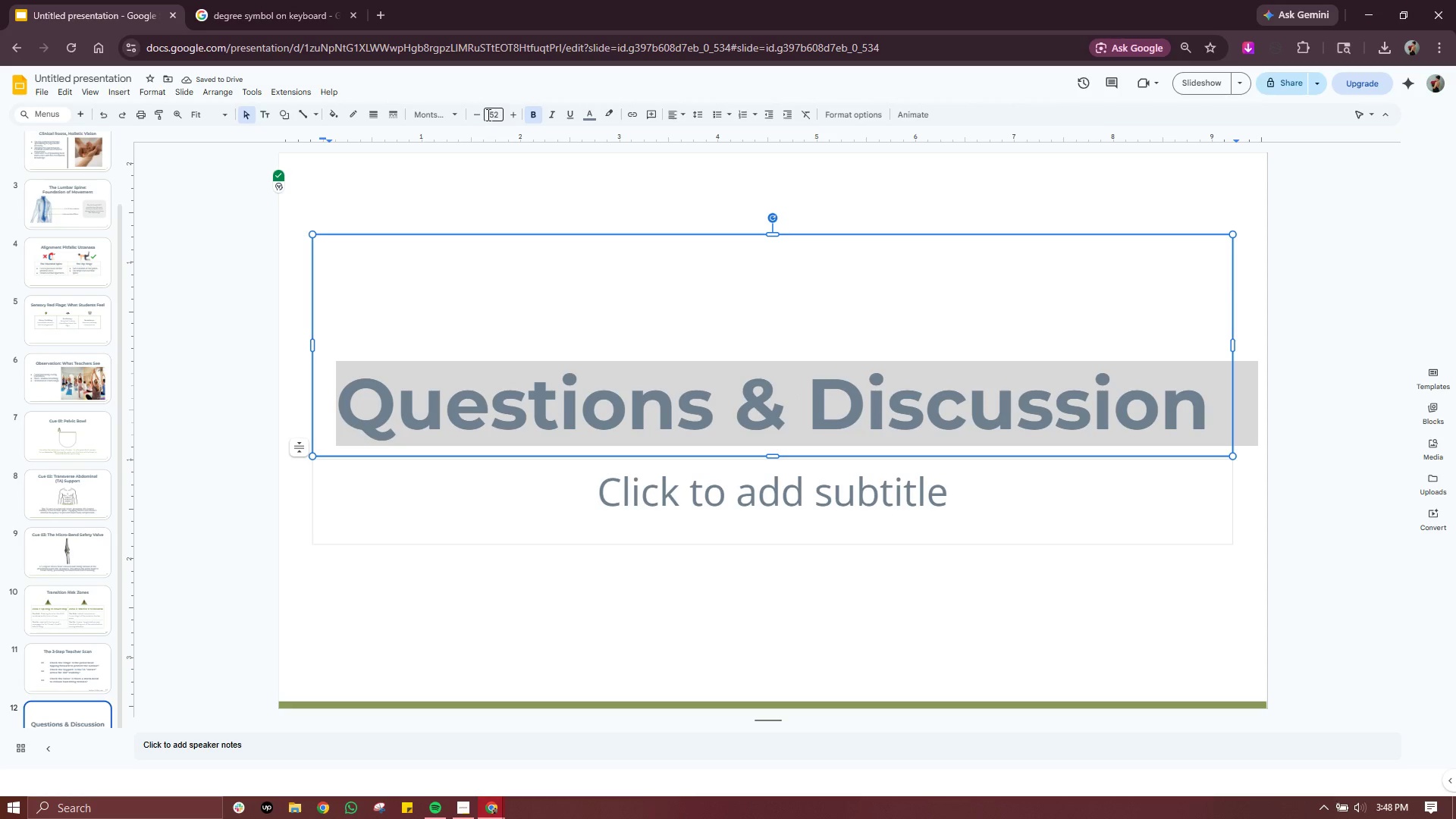 
double_click([479, 114])
 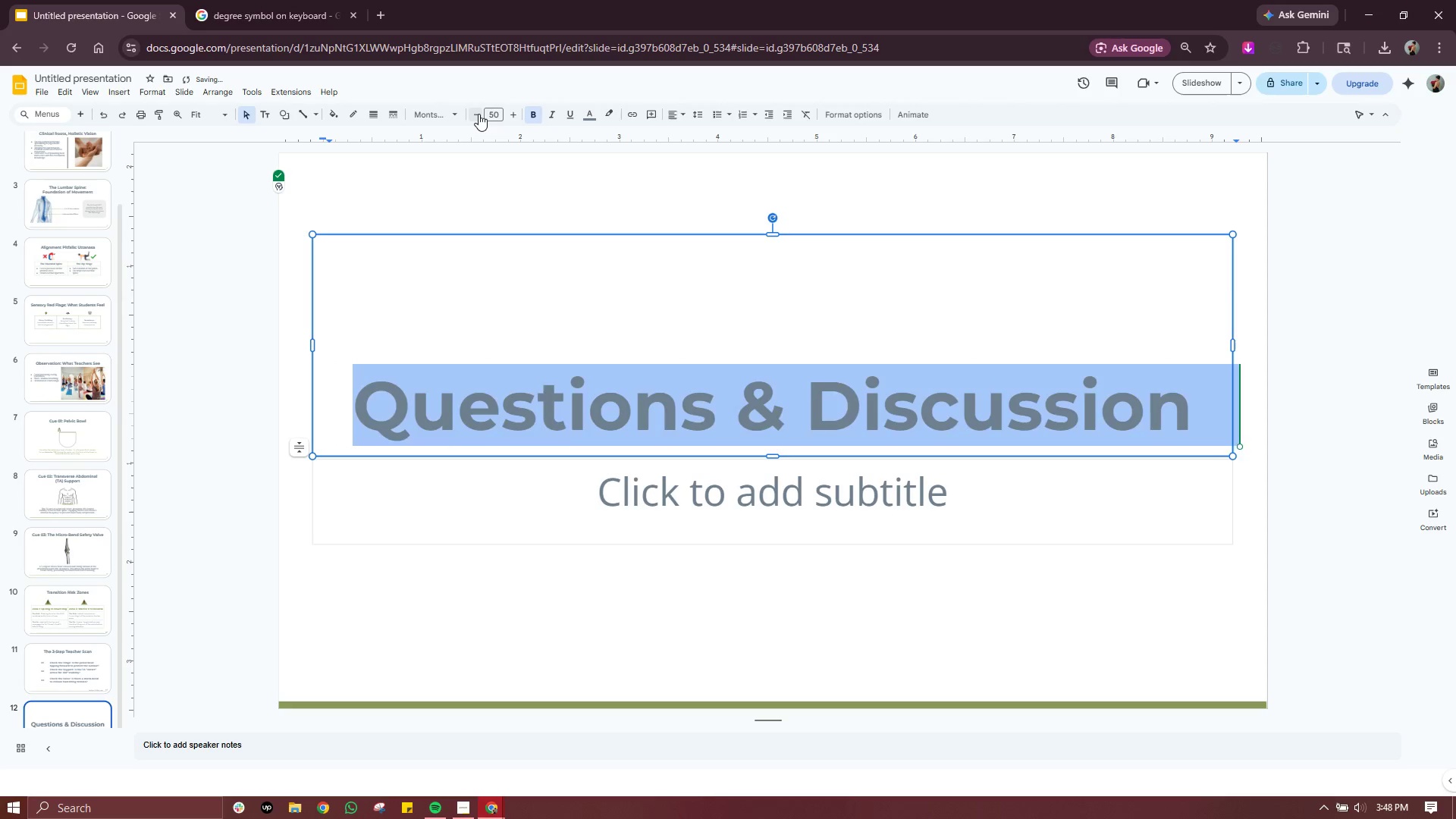 
triple_click([479, 114])
 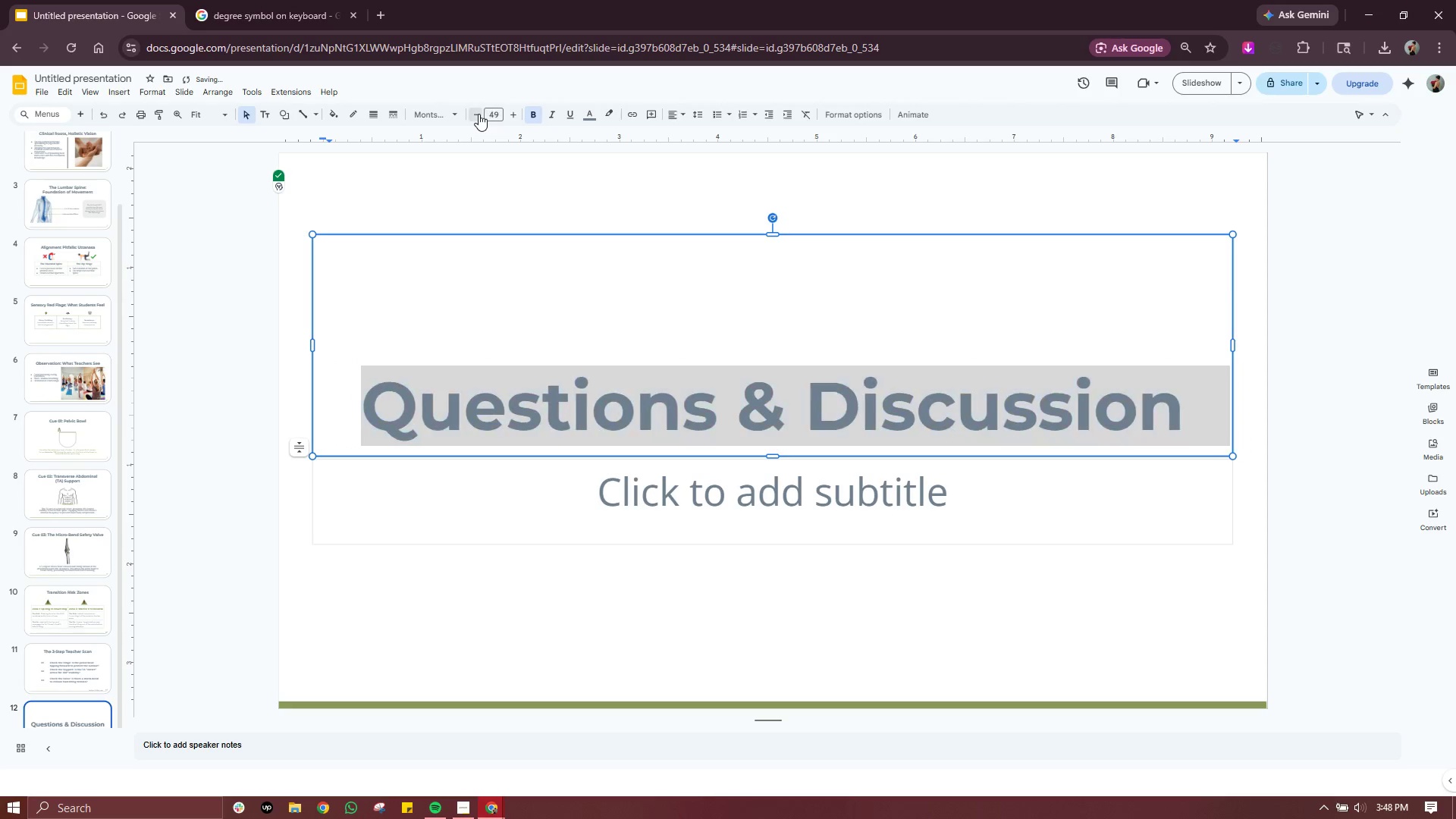 
triple_click([479, 114])
 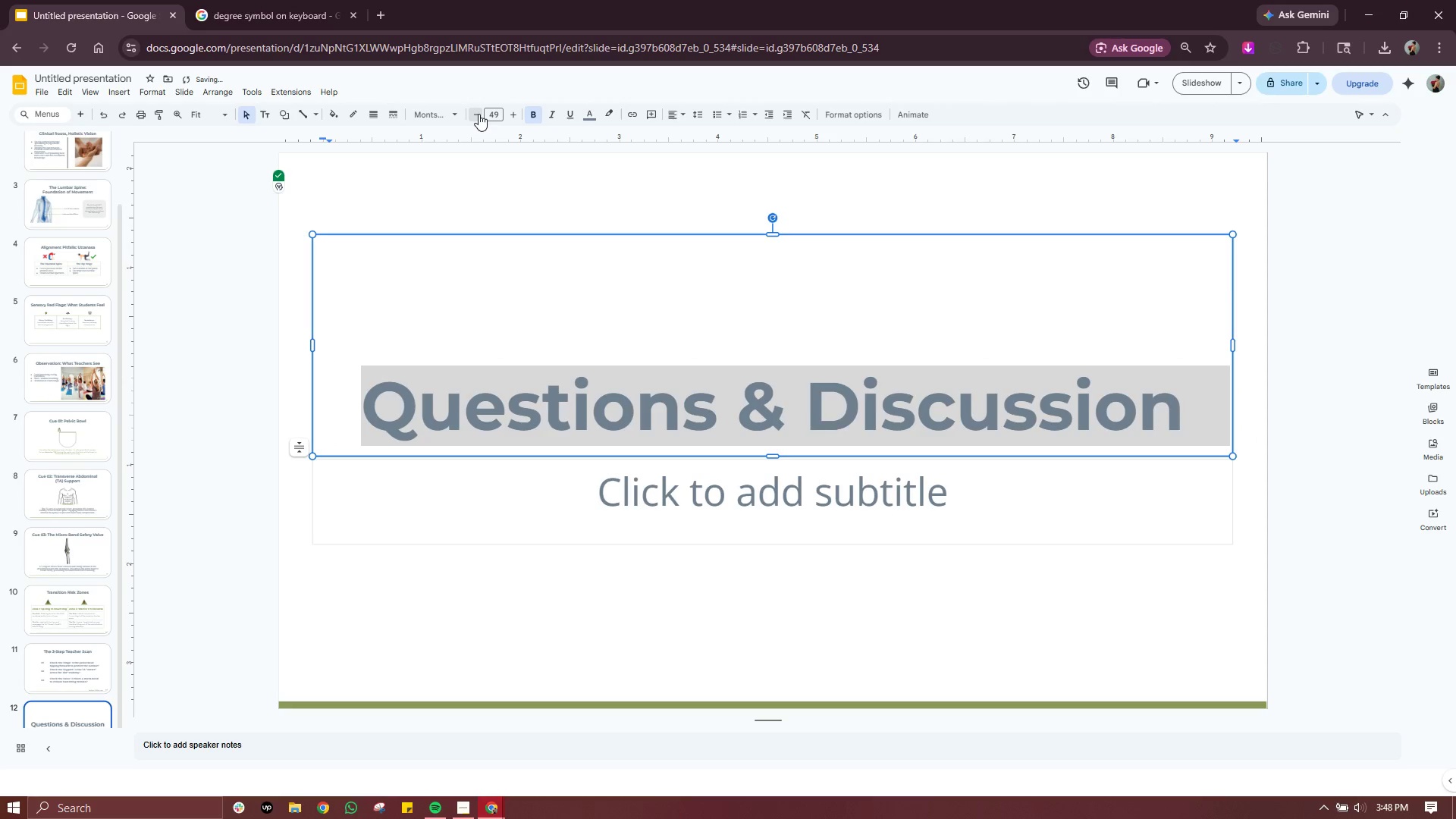 
triple_click([479, 114])
 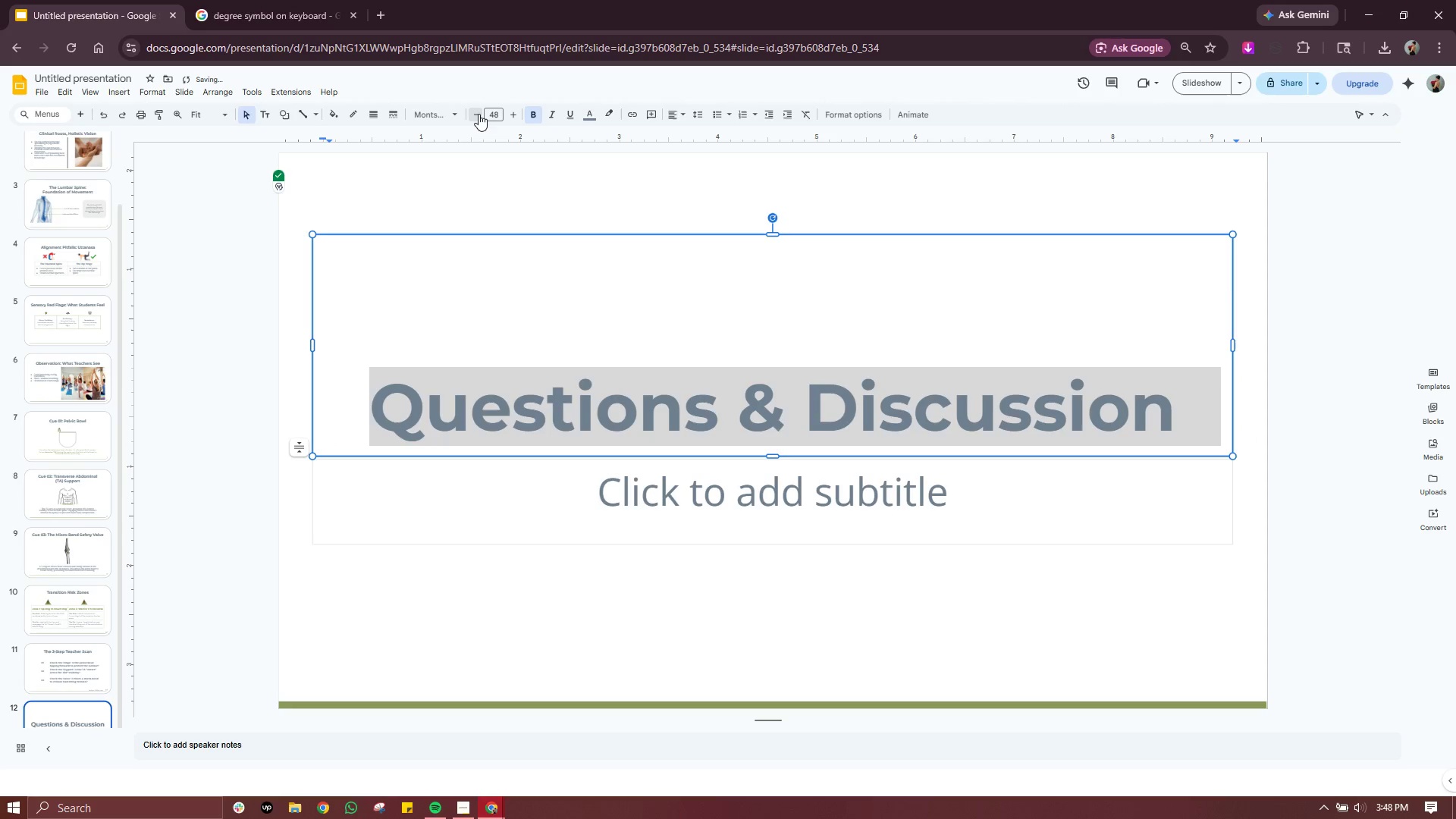 
triple_click([479, 114])
 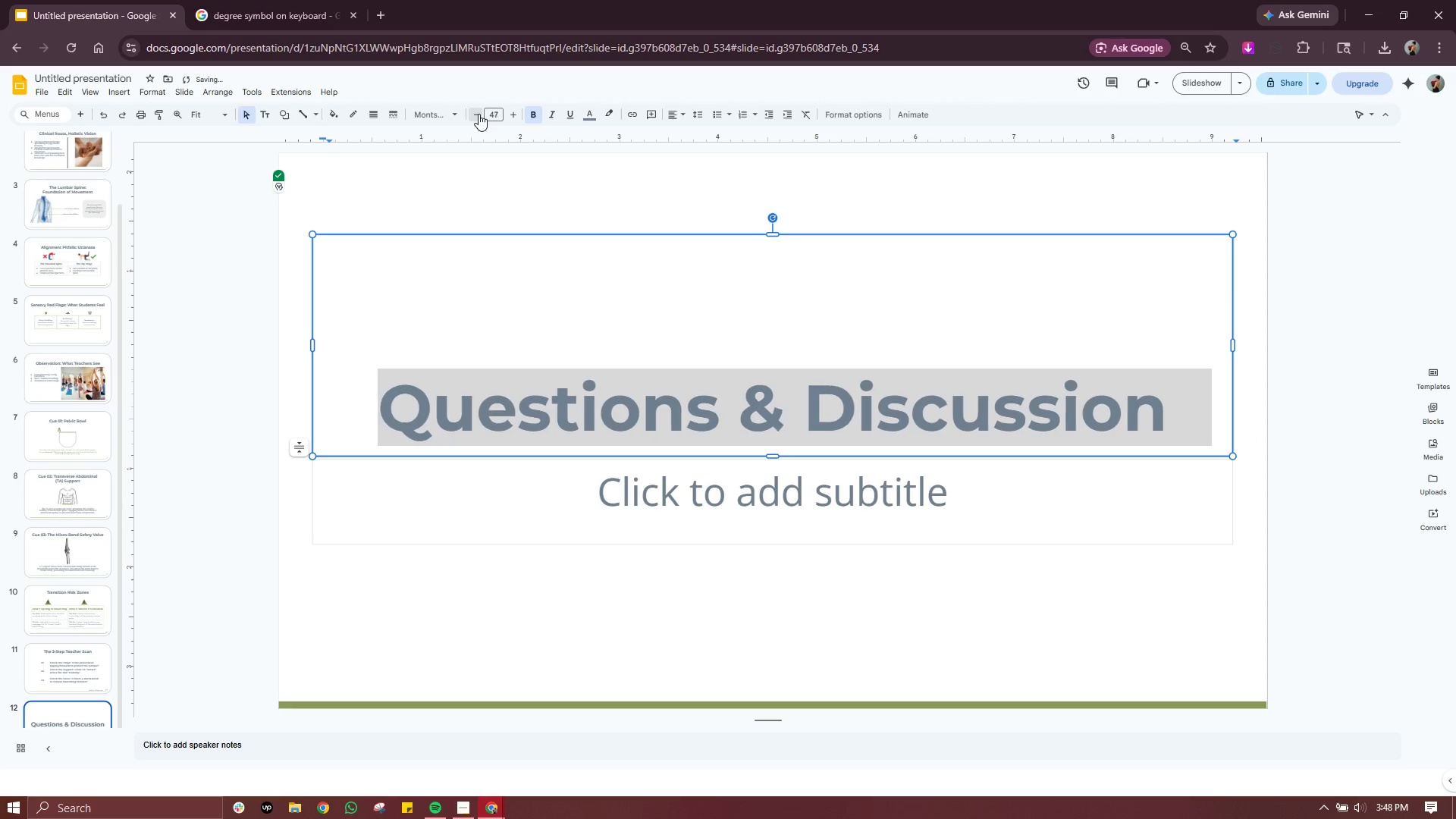 
triple_click([479, 114])
 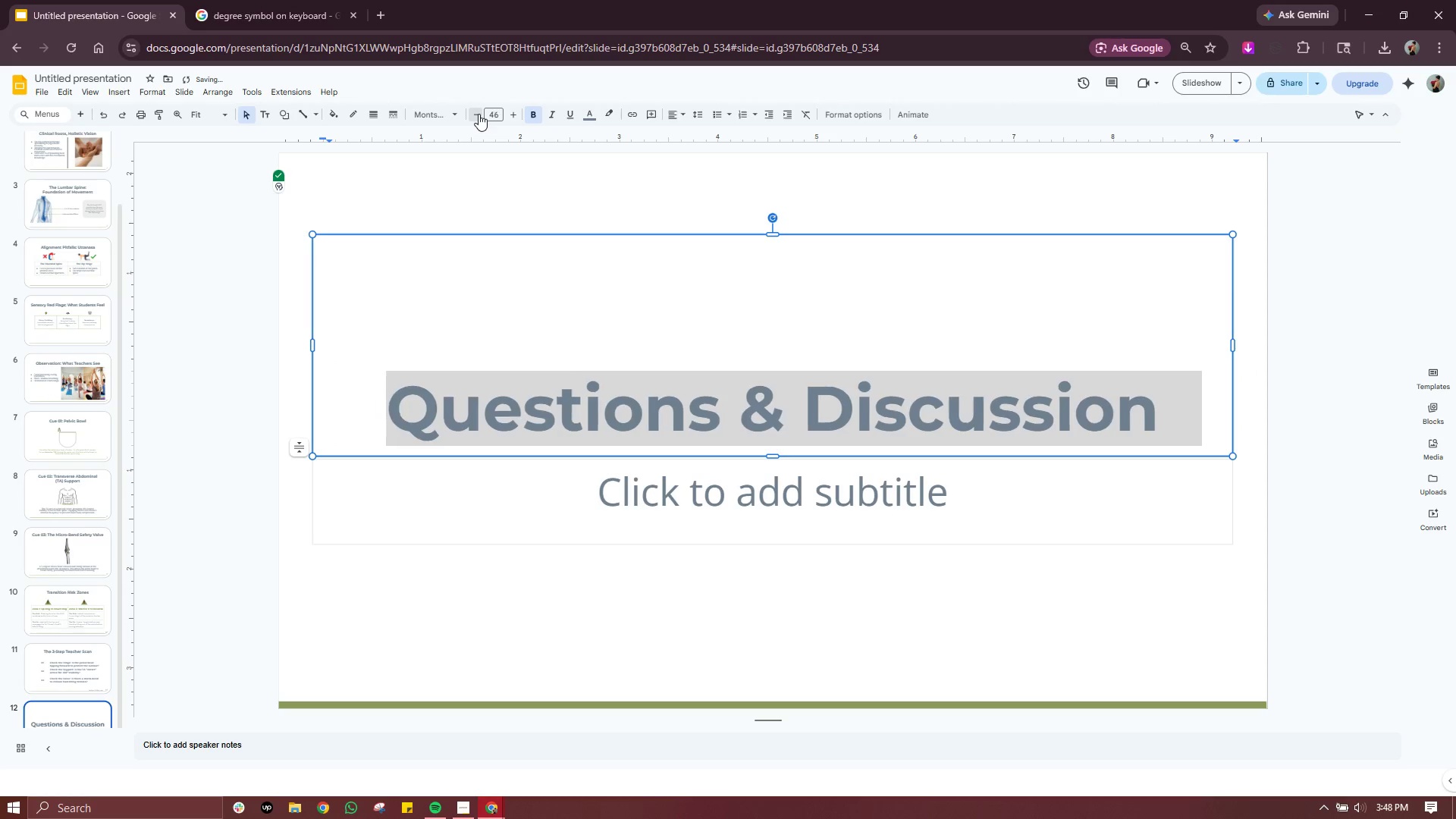 
triple_click([479, 114])
 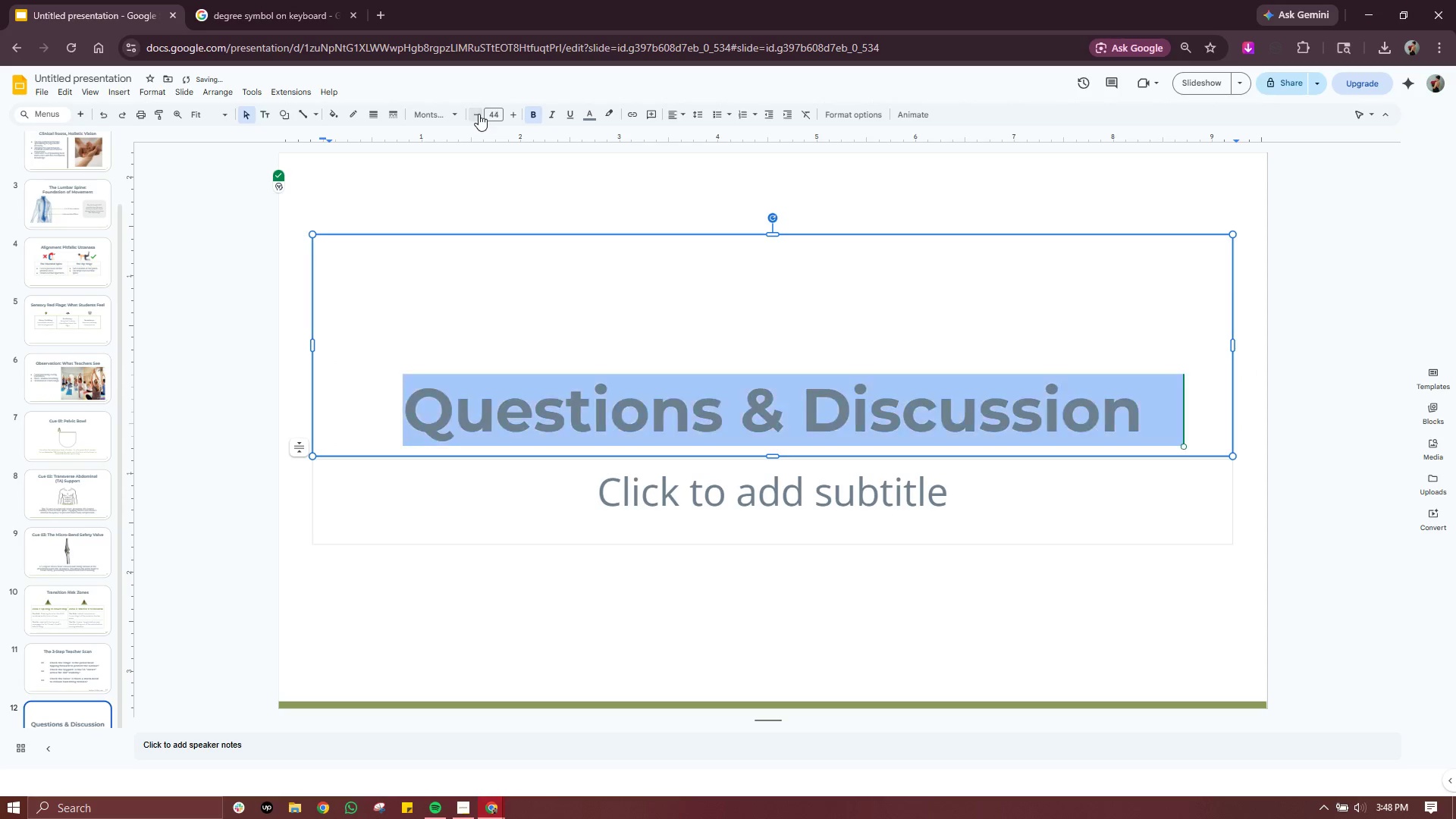 
triple_click([479, 114])
 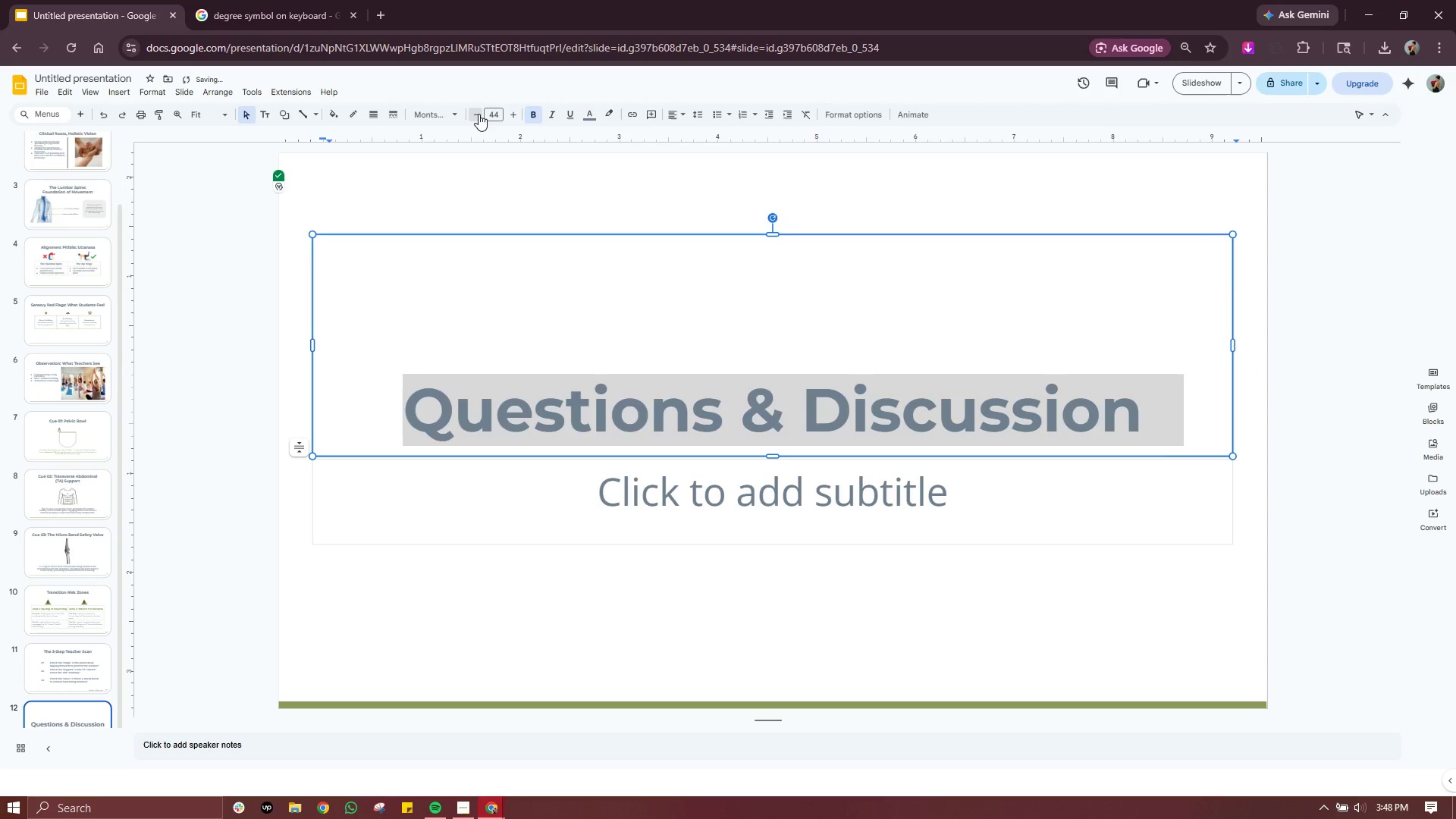 
triple_click([479, 114])
 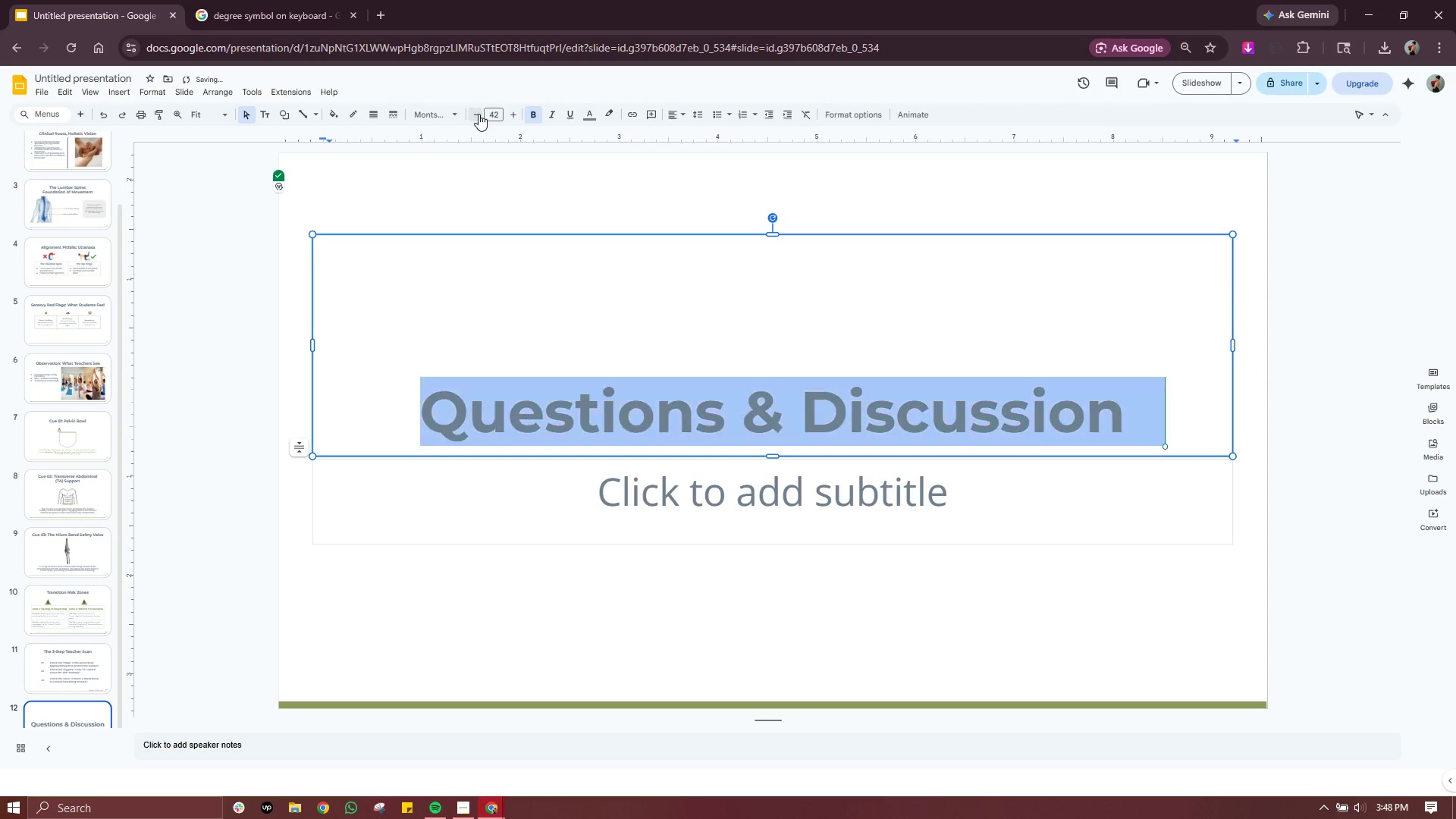 
triple_click([479, 114])
 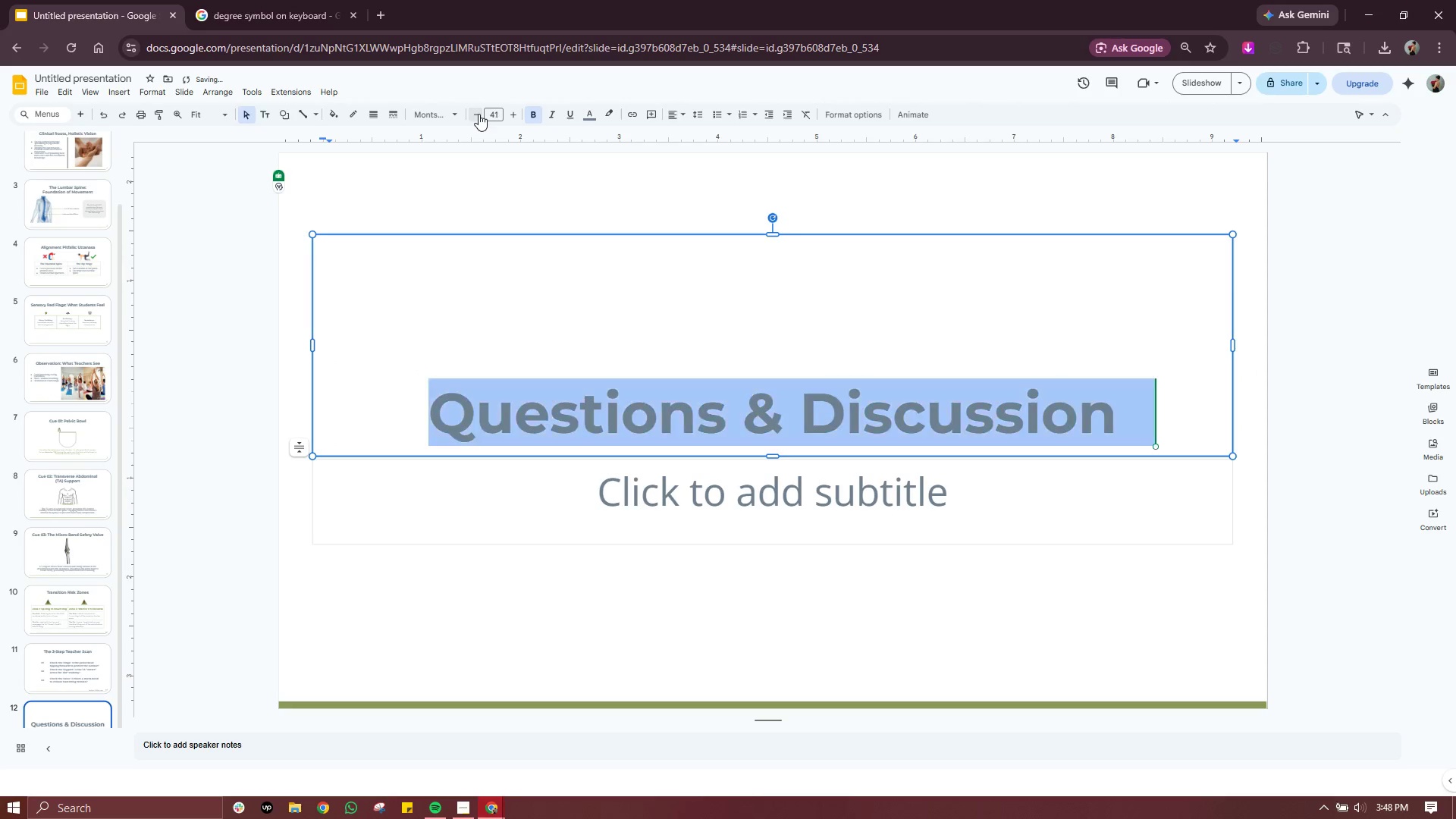 
triple_click([479, 114])
 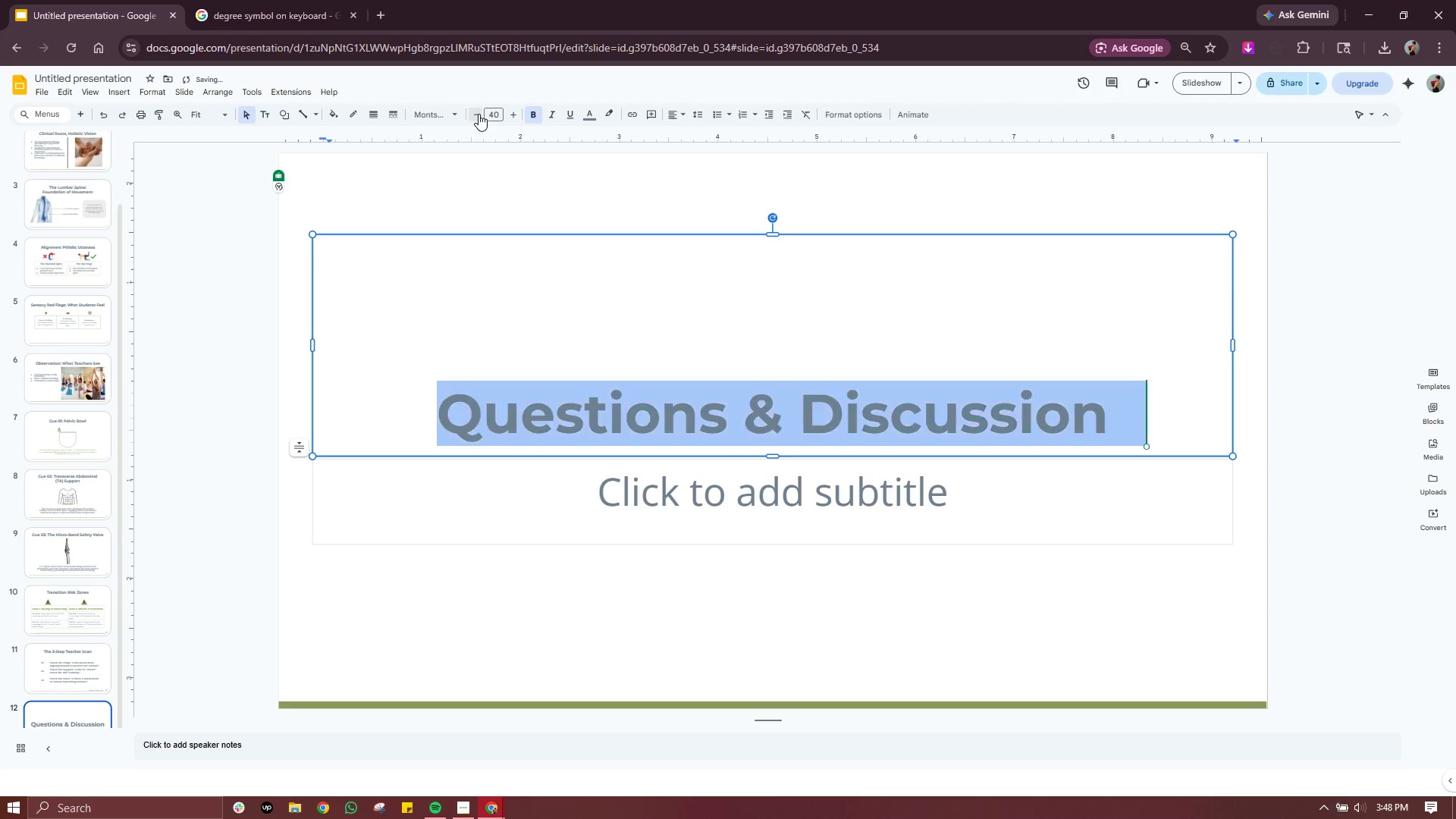 
triple_click([479, 114])
 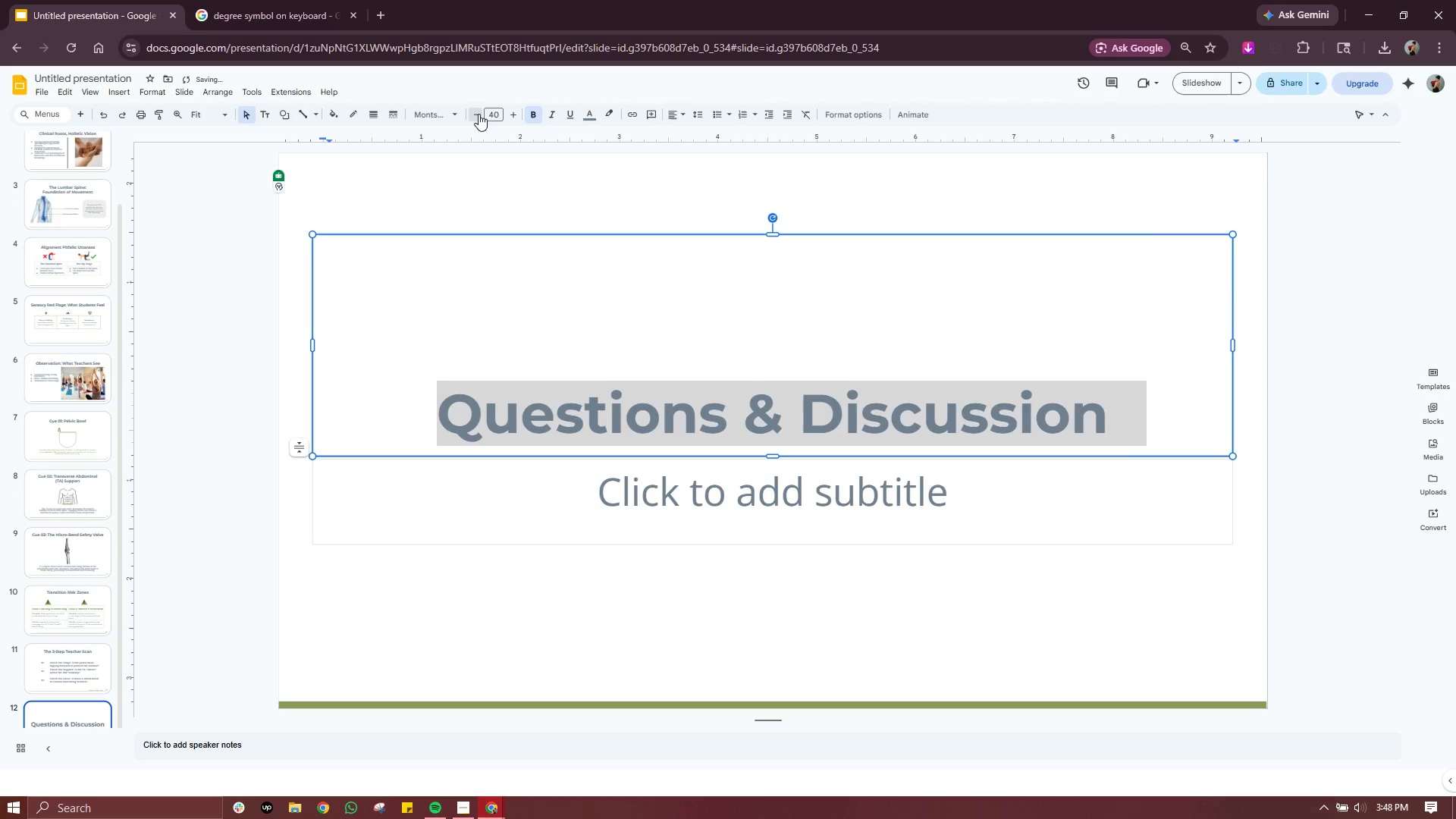 
triple_click([479, 114])
 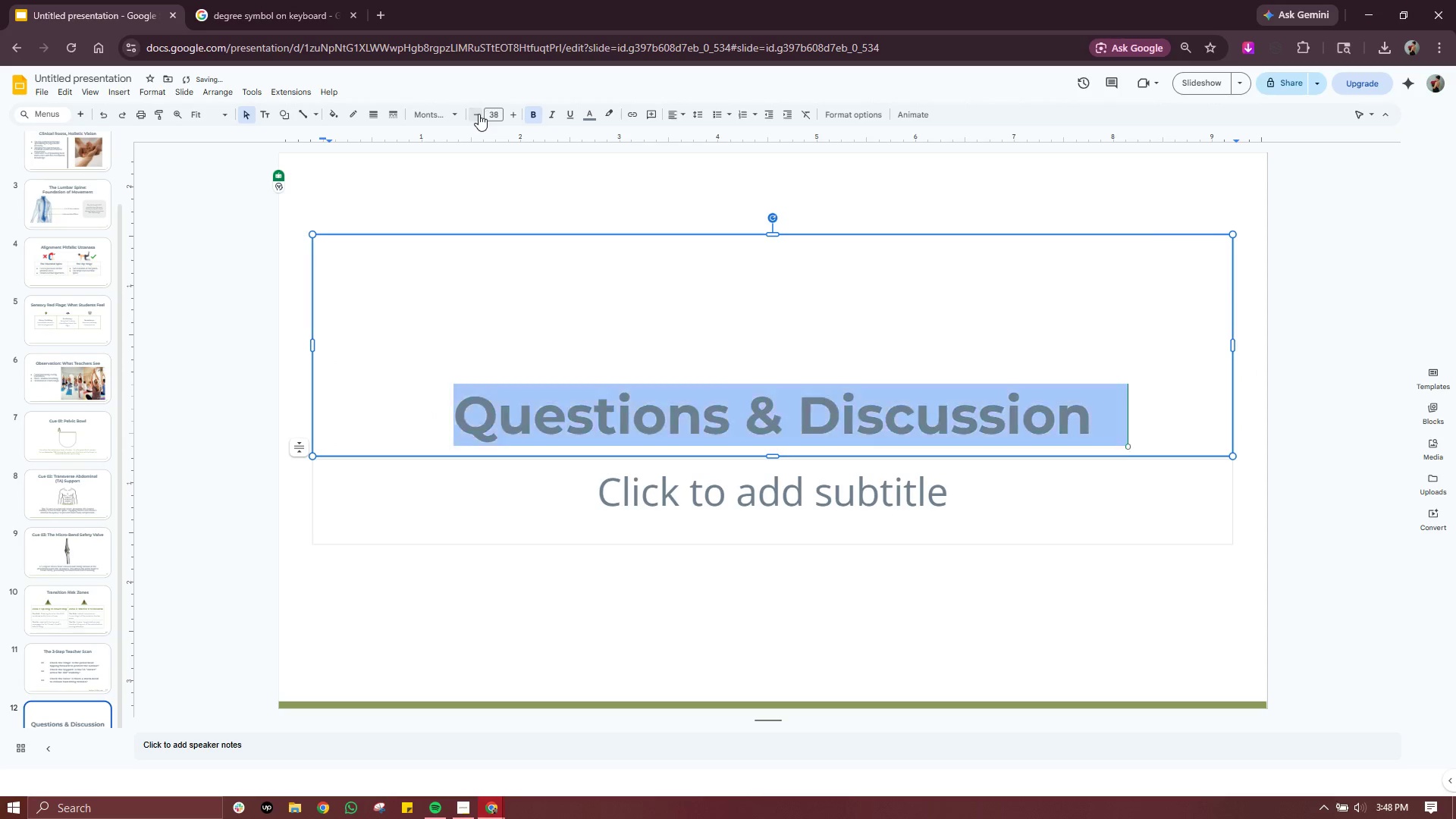 
triple_click([479, 114])
 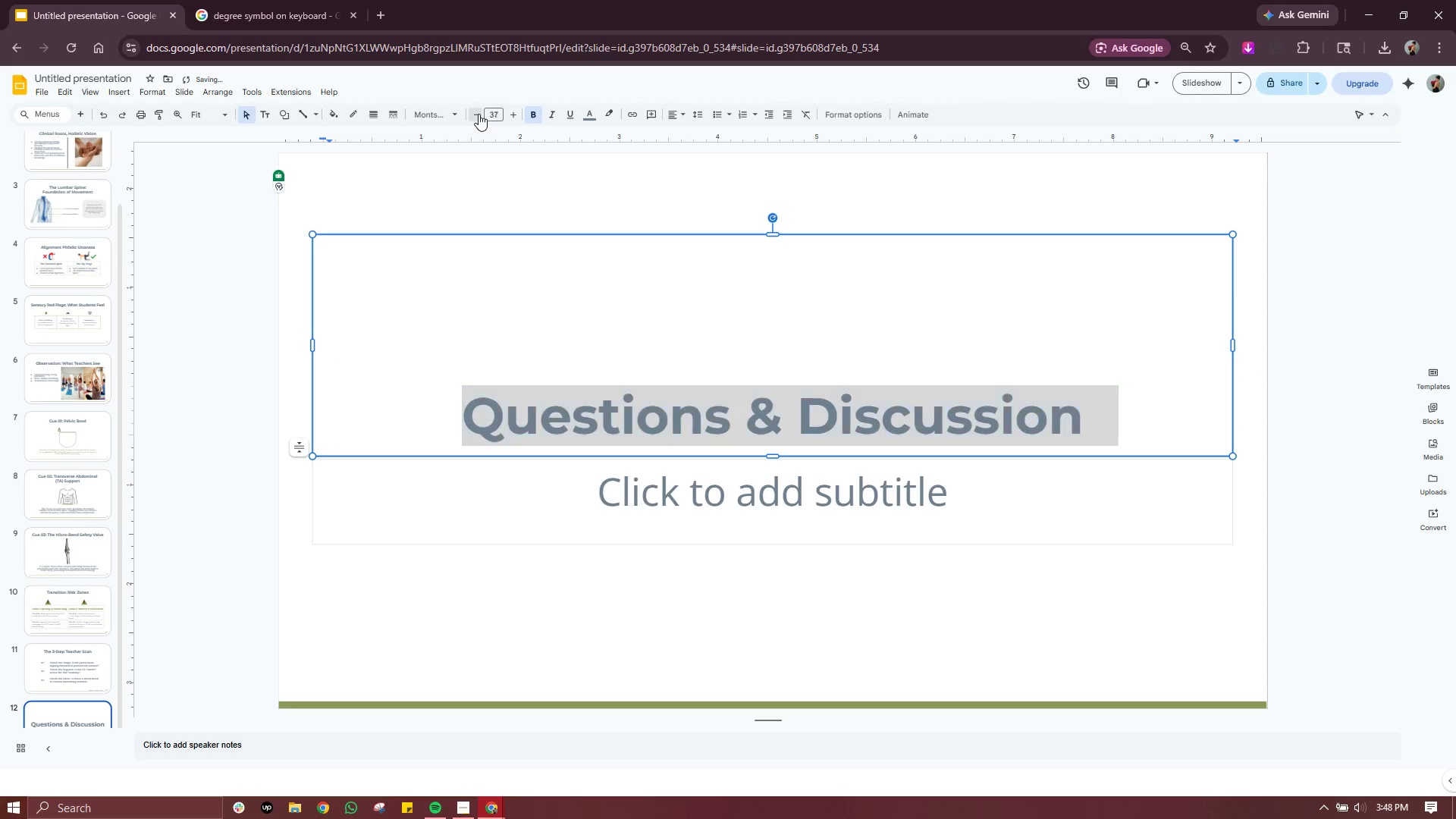 
triple_click([479, 114])
 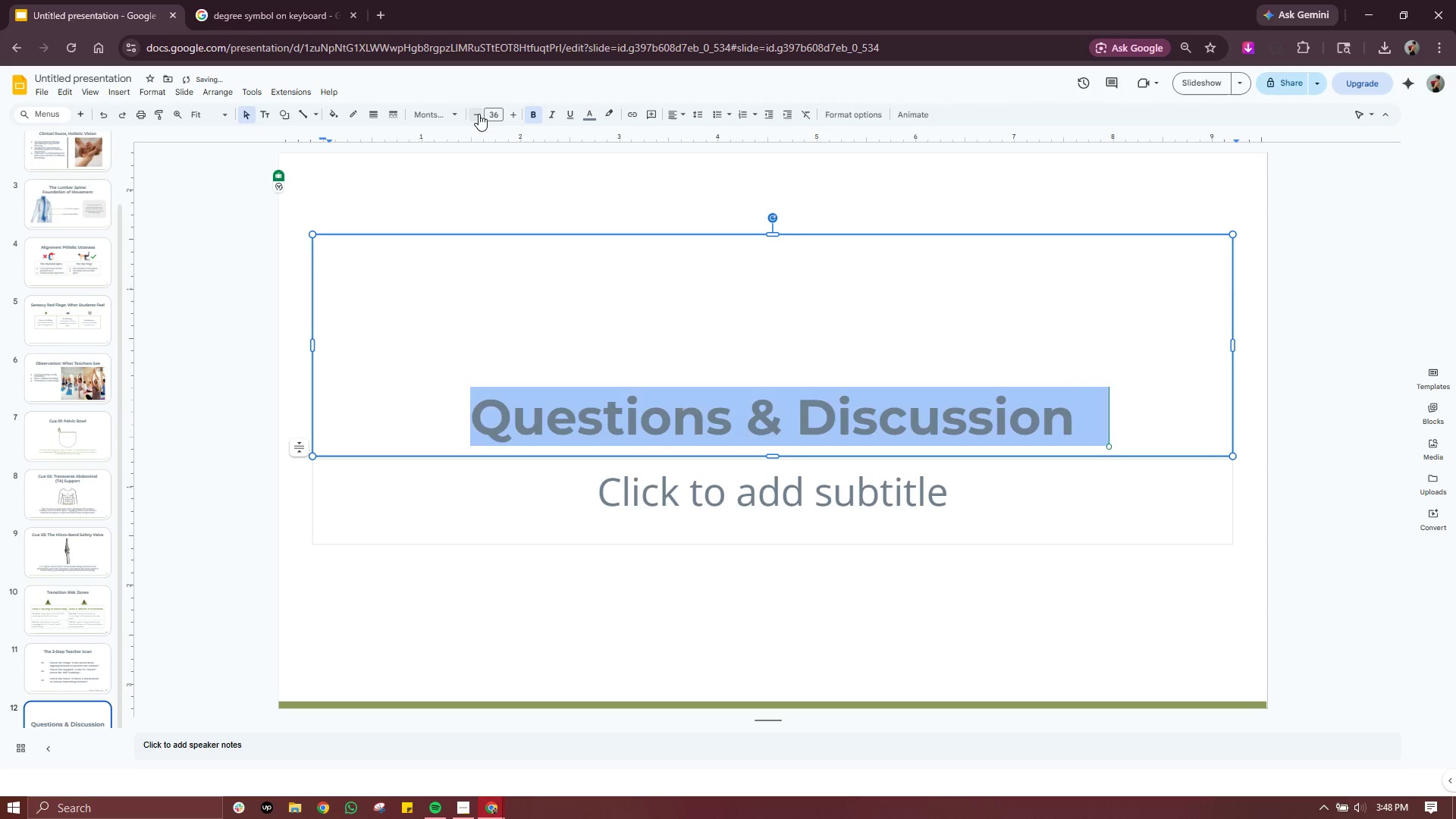 
triple_click([479, 114])
 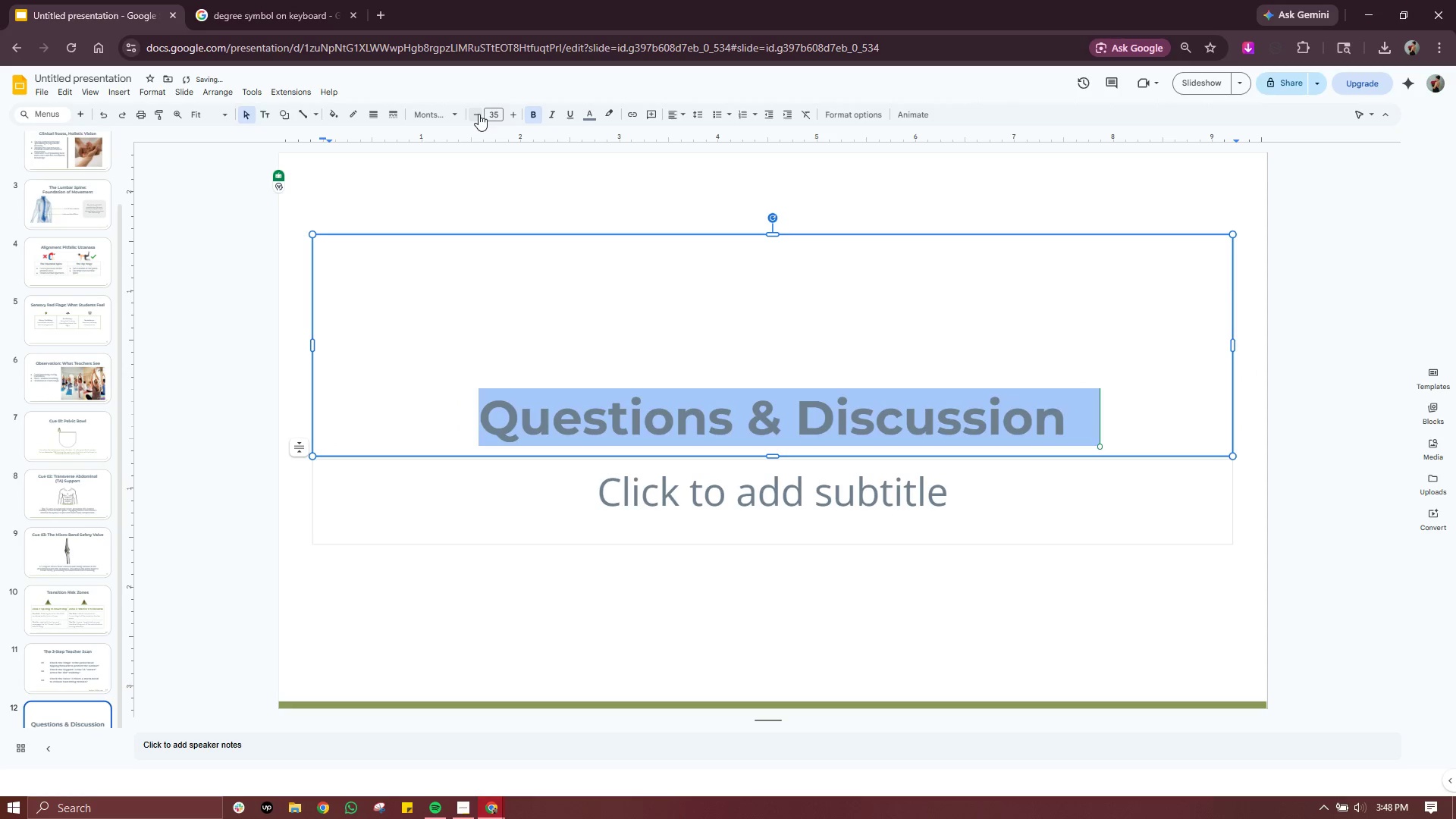 
triple_click([479, 114])
 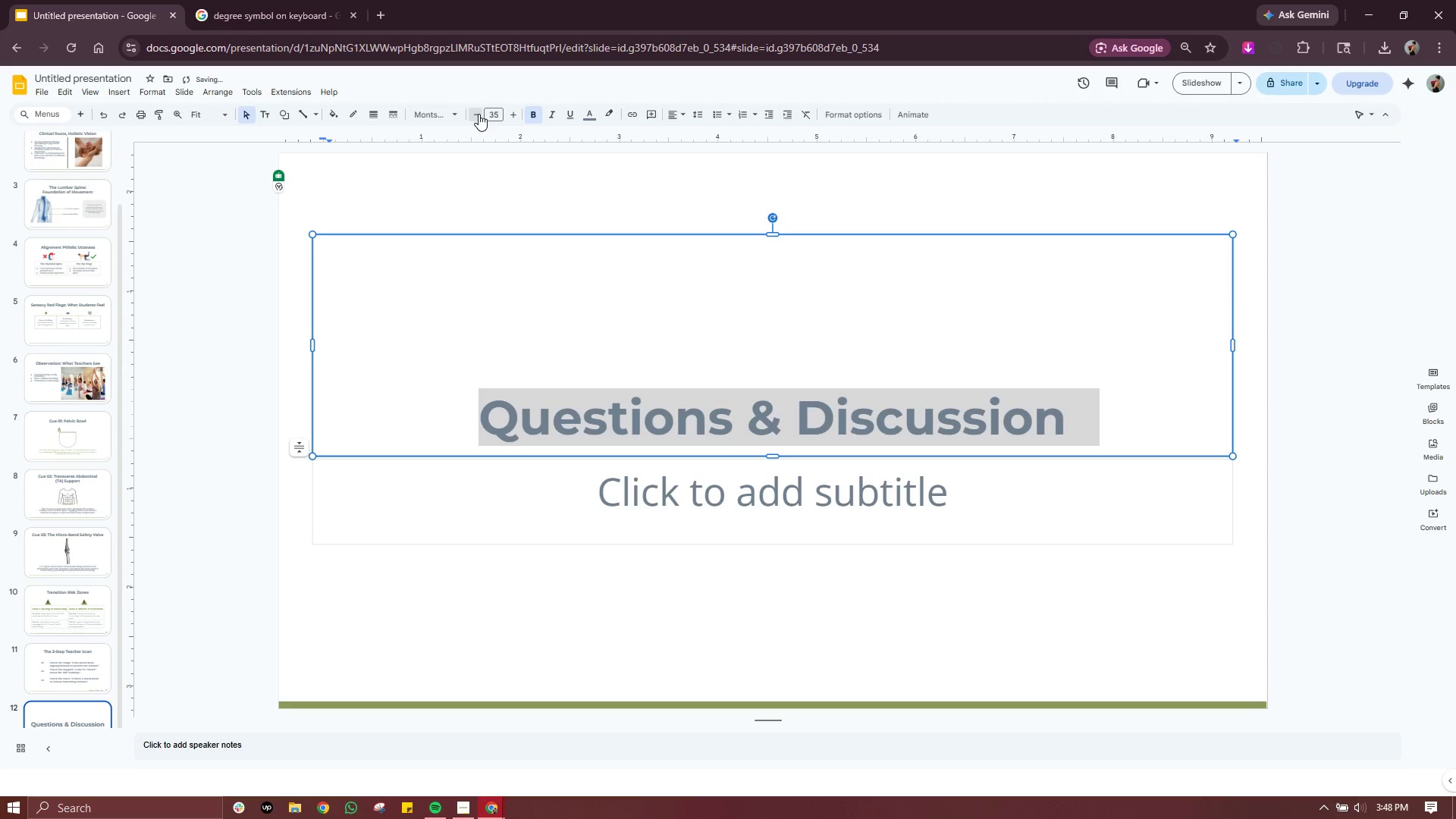 
triple_click([479, 114])
 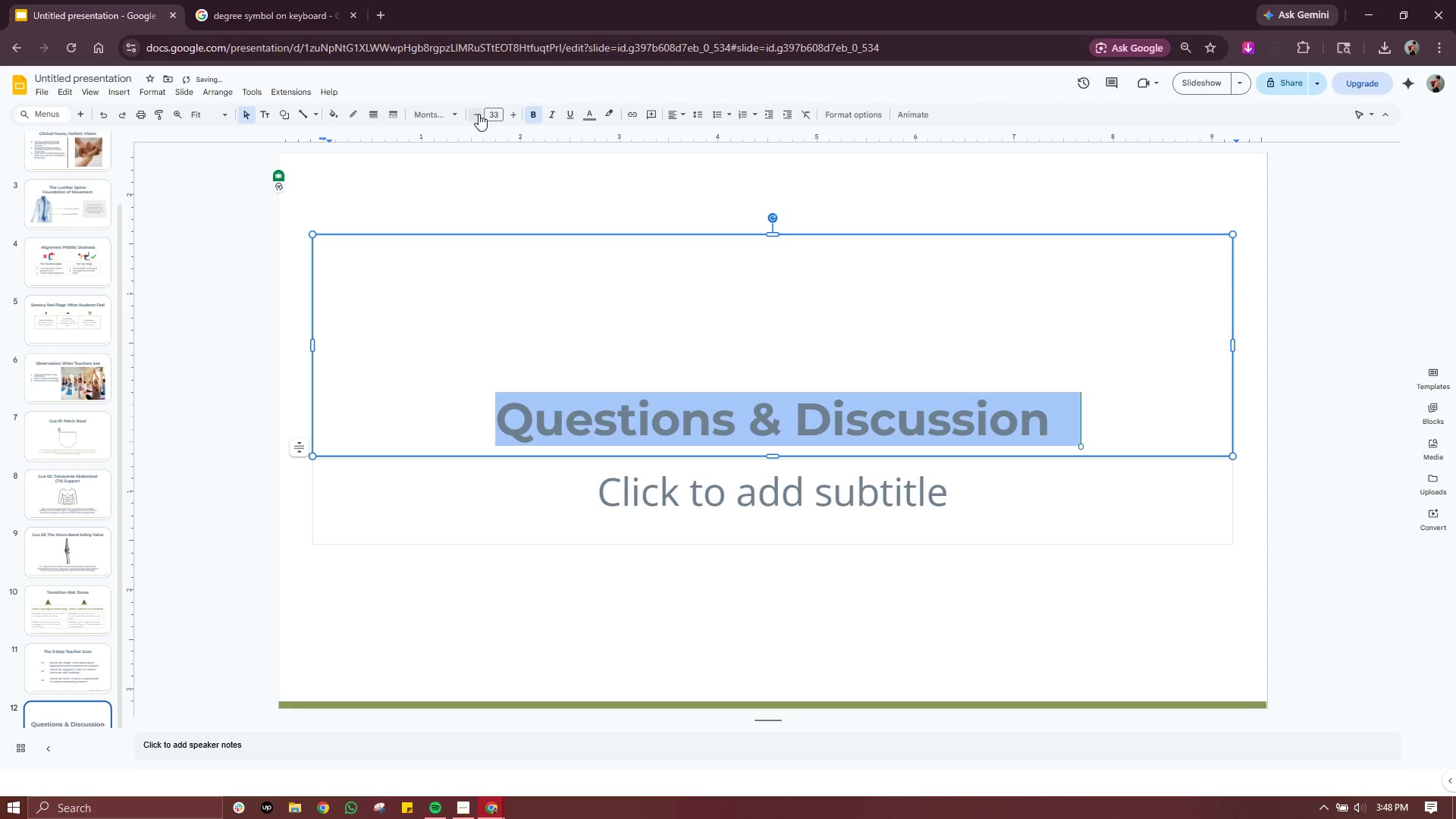 
left_click([479, 114])
 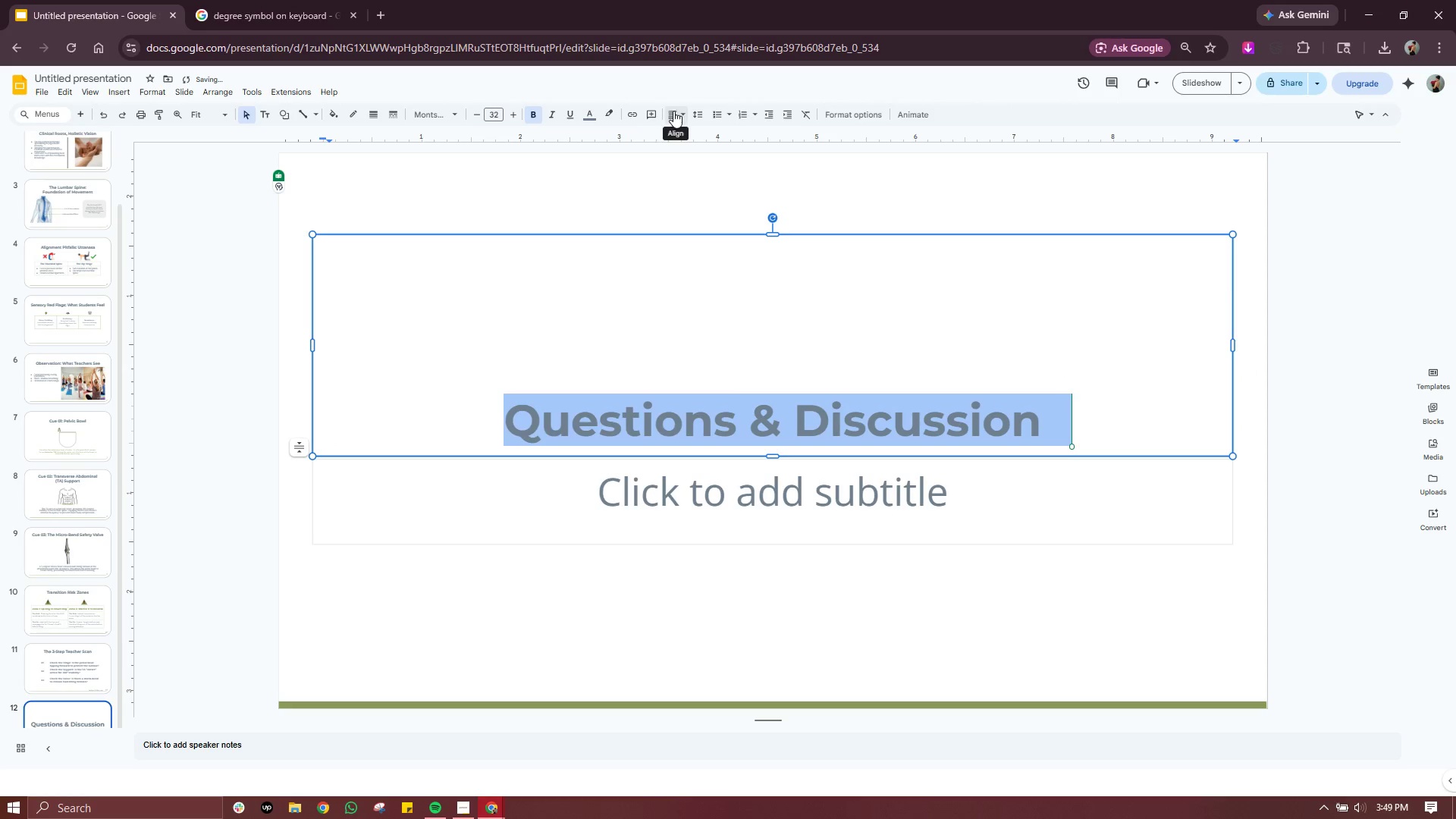 
left_click([674, 111])
 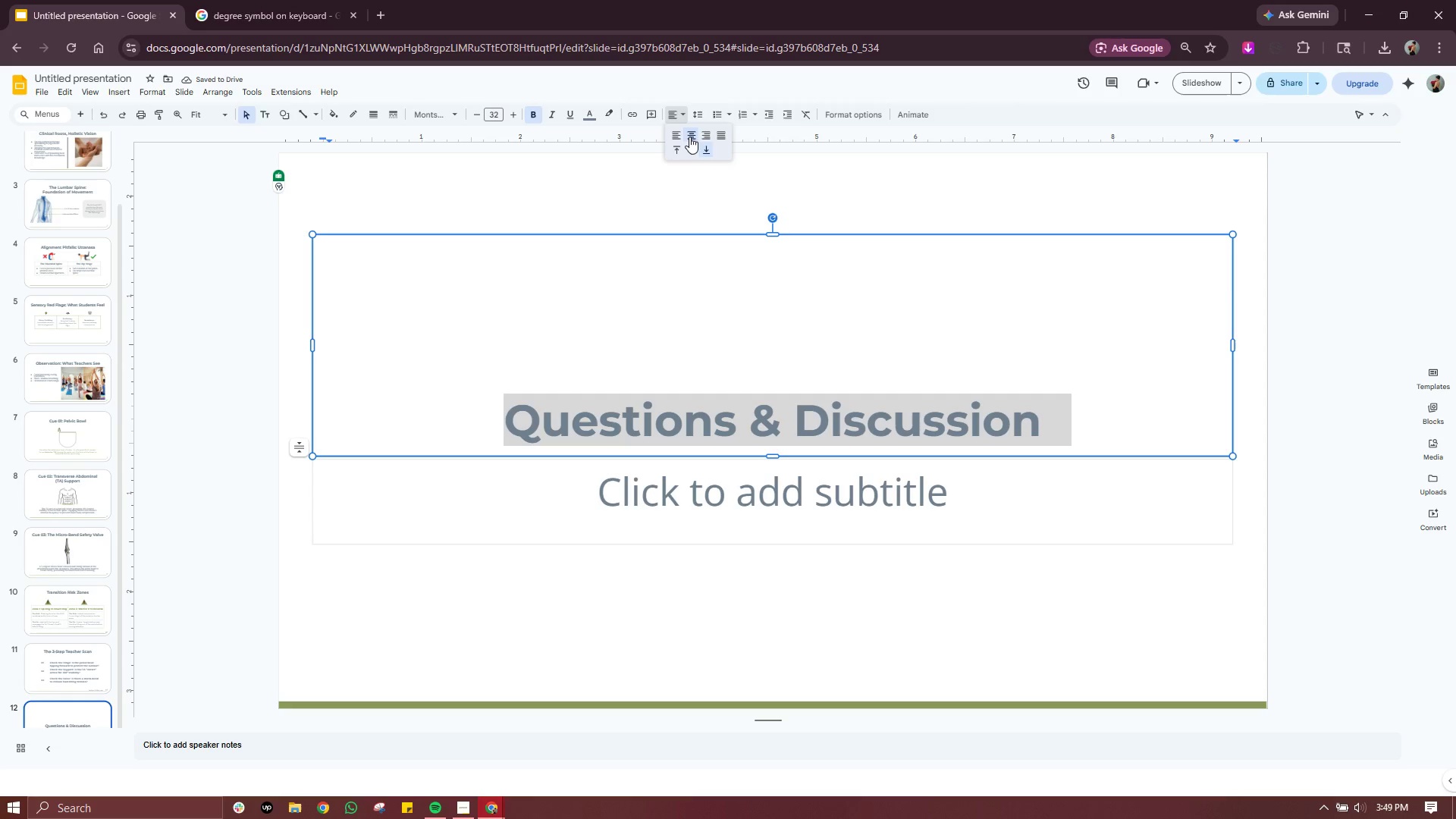 
left_click([689, 149])
 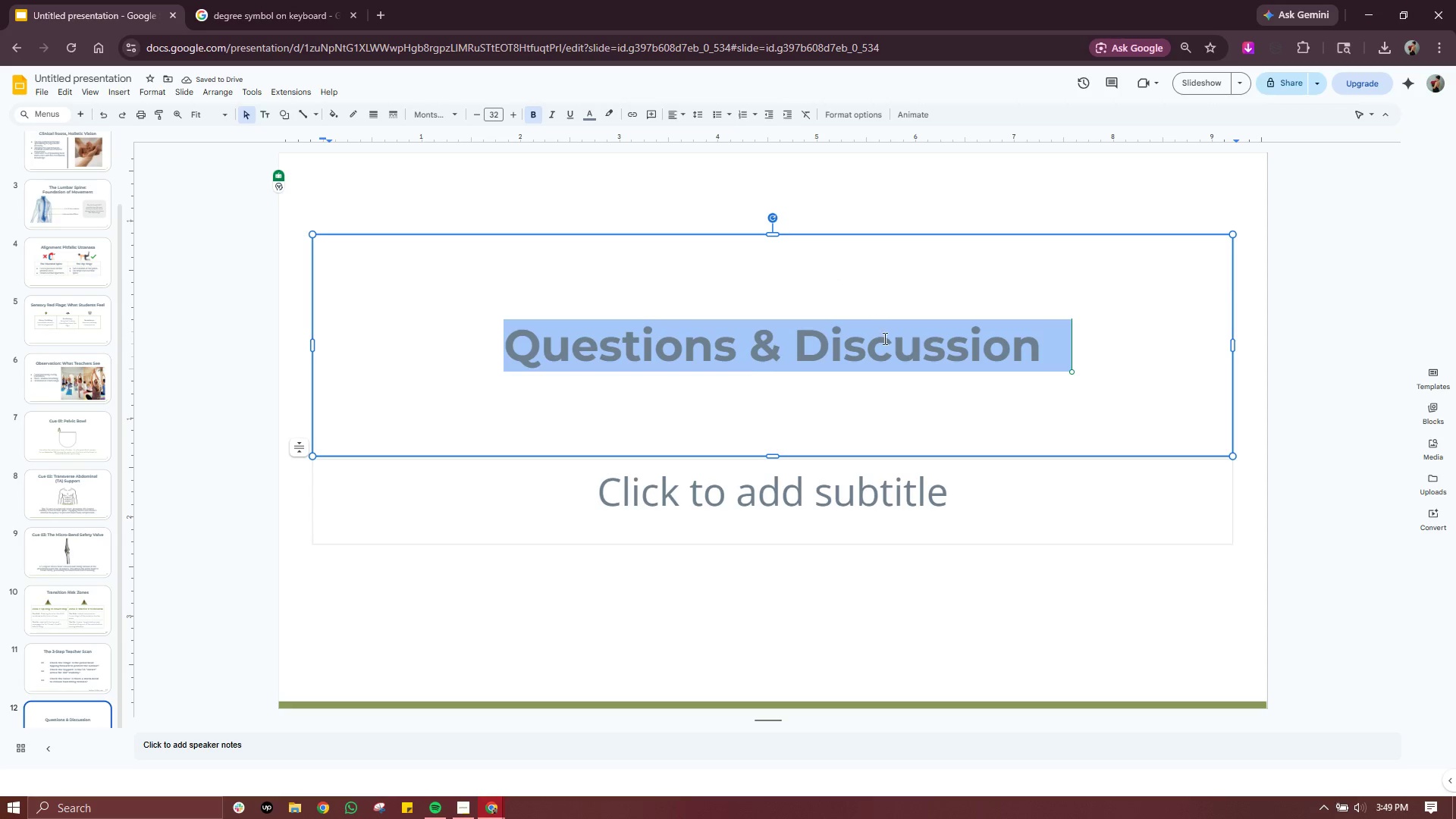 
wait(7.08)
 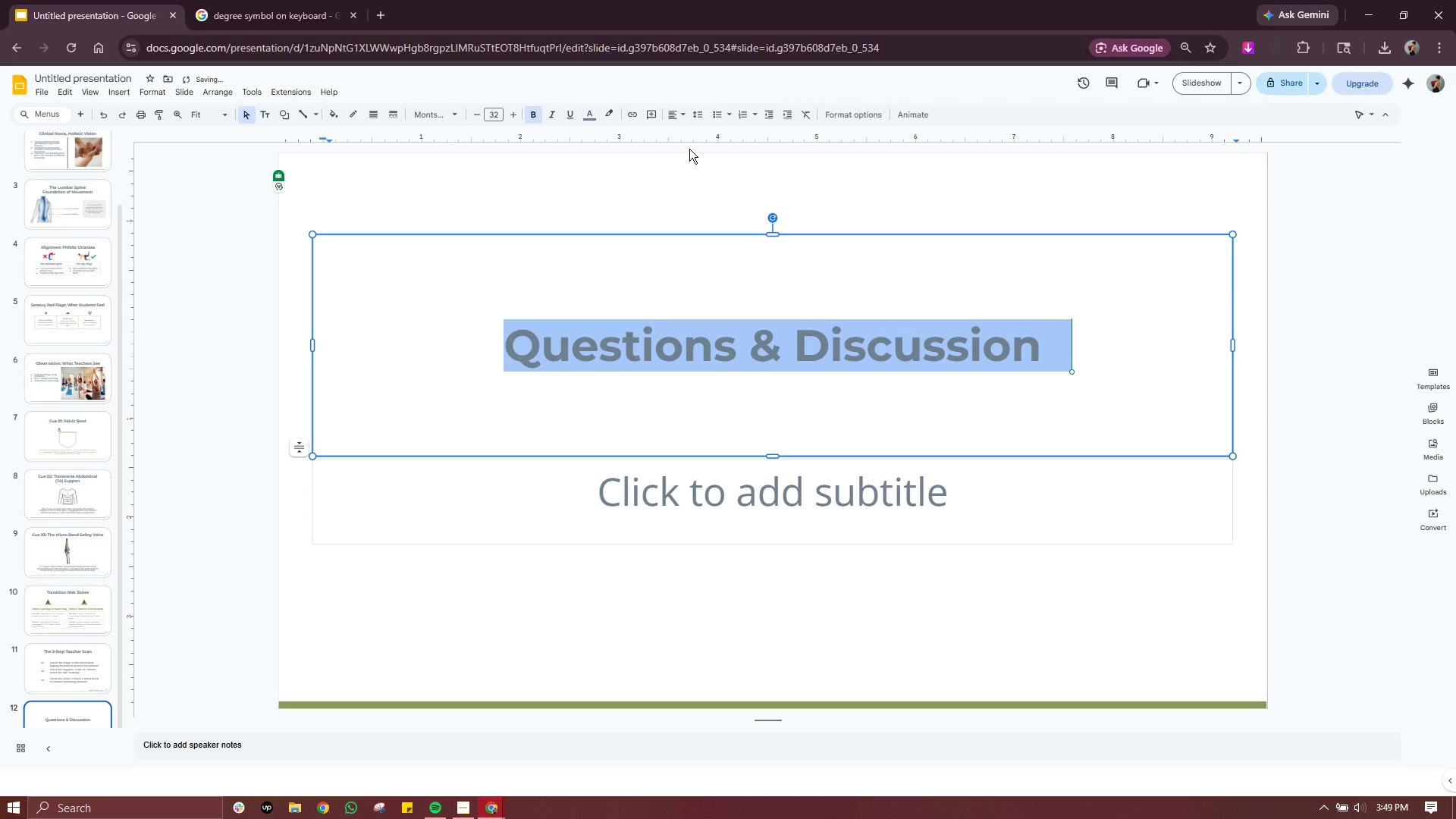 
left_click_drag(start_coordinate=[771, 456], to_coordinate=[774, 350])
 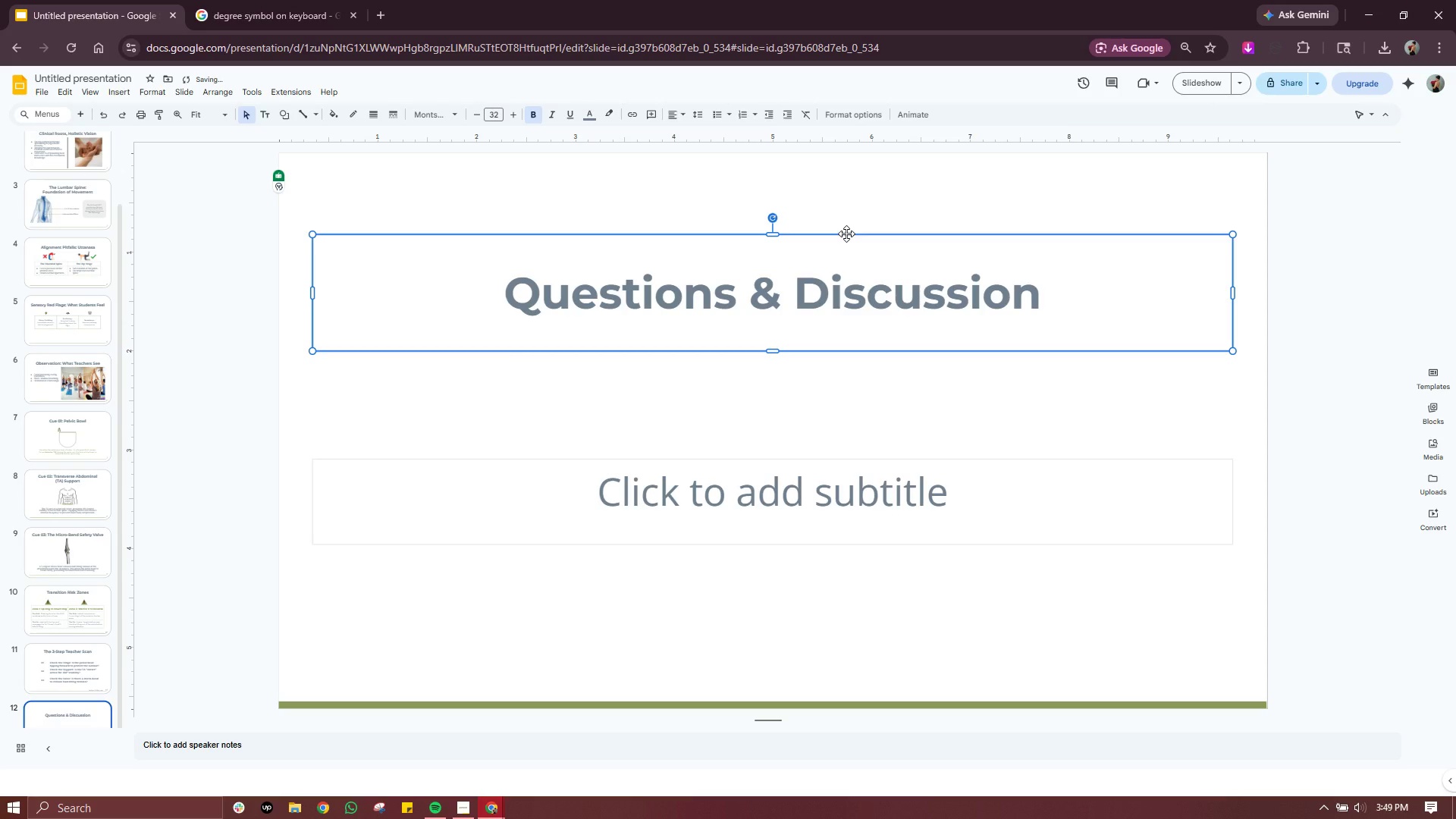 
left_click_drag(start_coordinate=[846, 234], to_coordinate=[846, 242])
 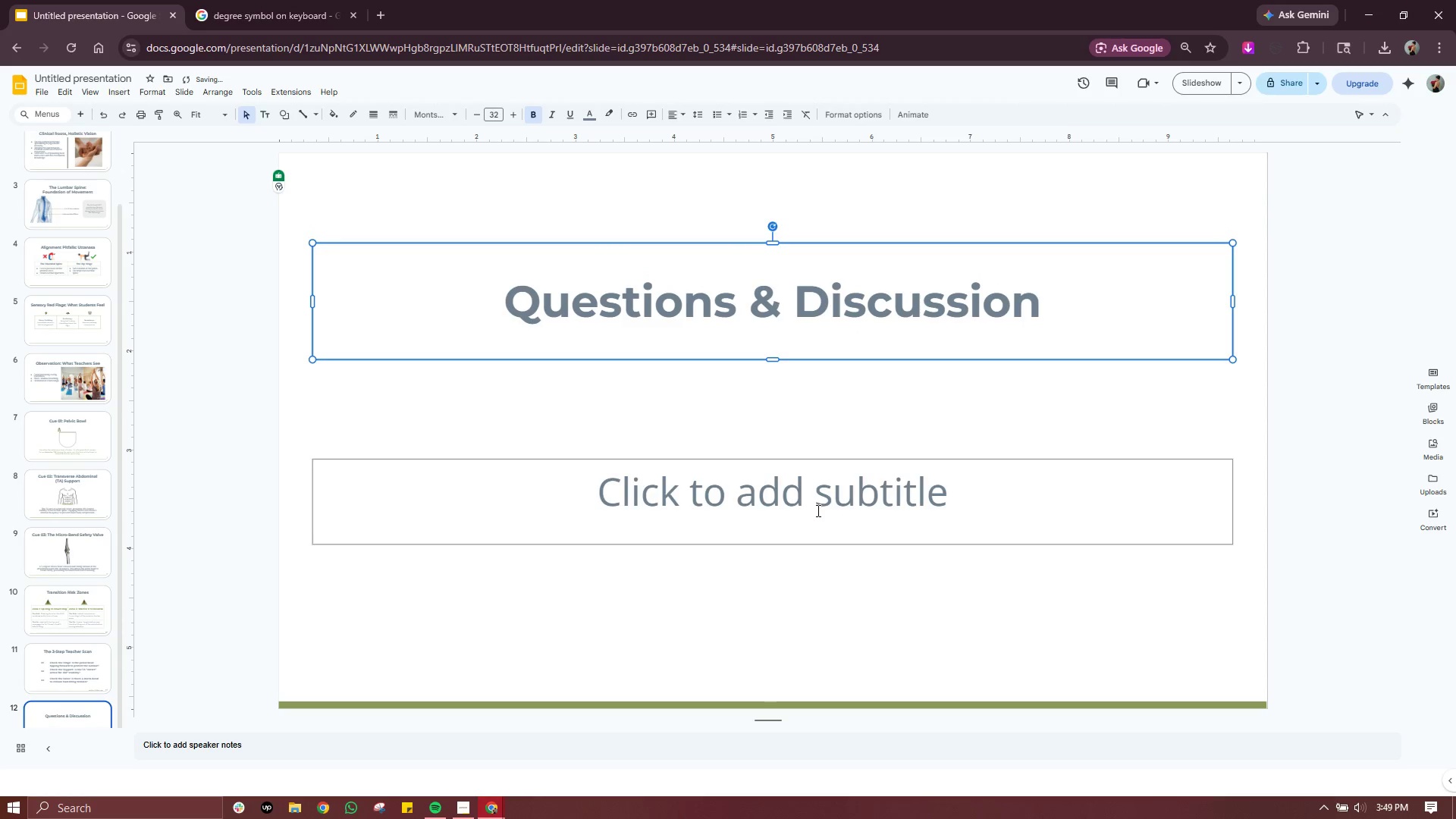 
double_click([817, 511])
 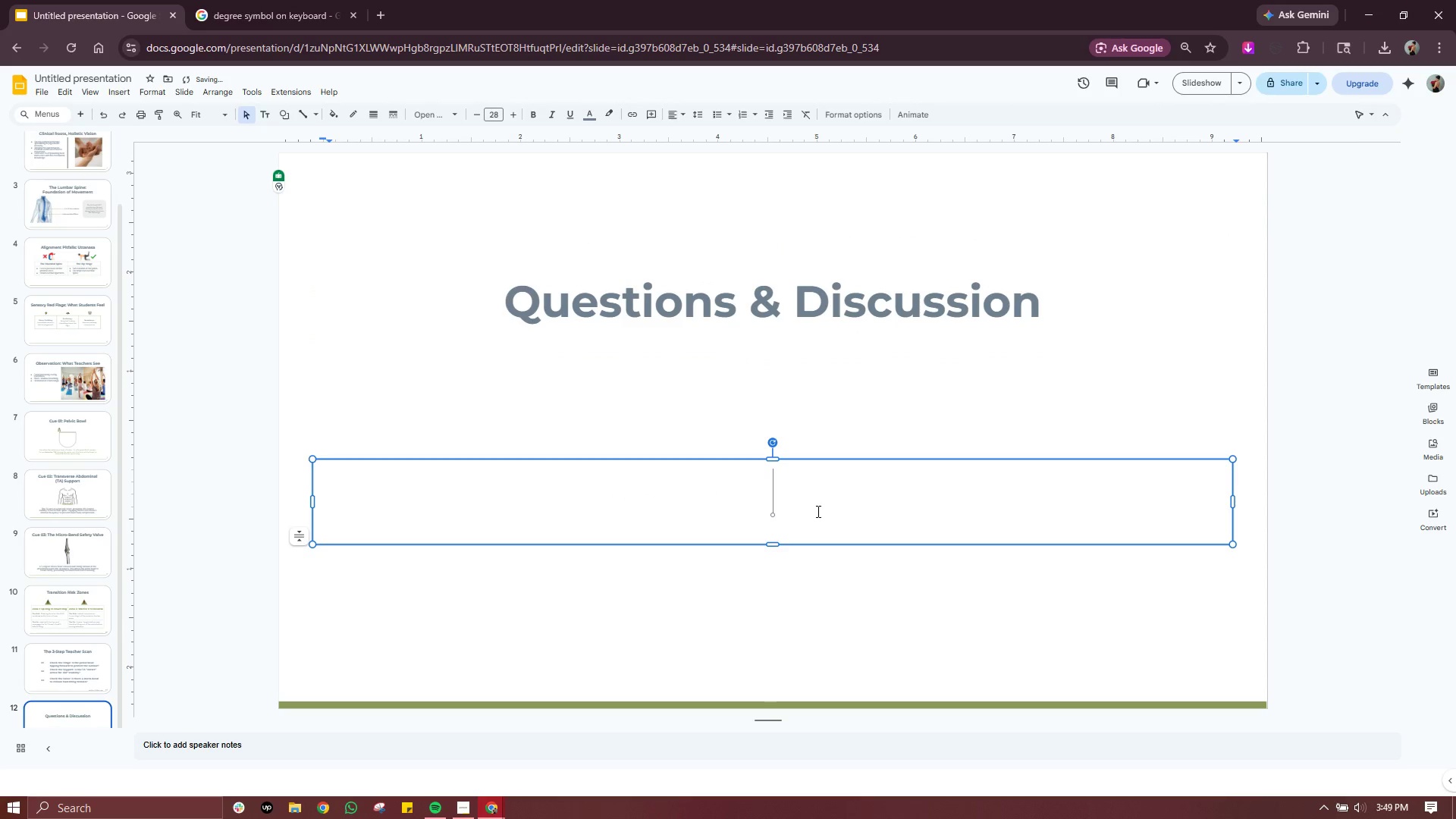 
type(Thank you for joining the Aether & MArro)
key(Backspace)
key(Backspace)
key(Backspace)
key(Backspace)
type(arrow workshop.)
 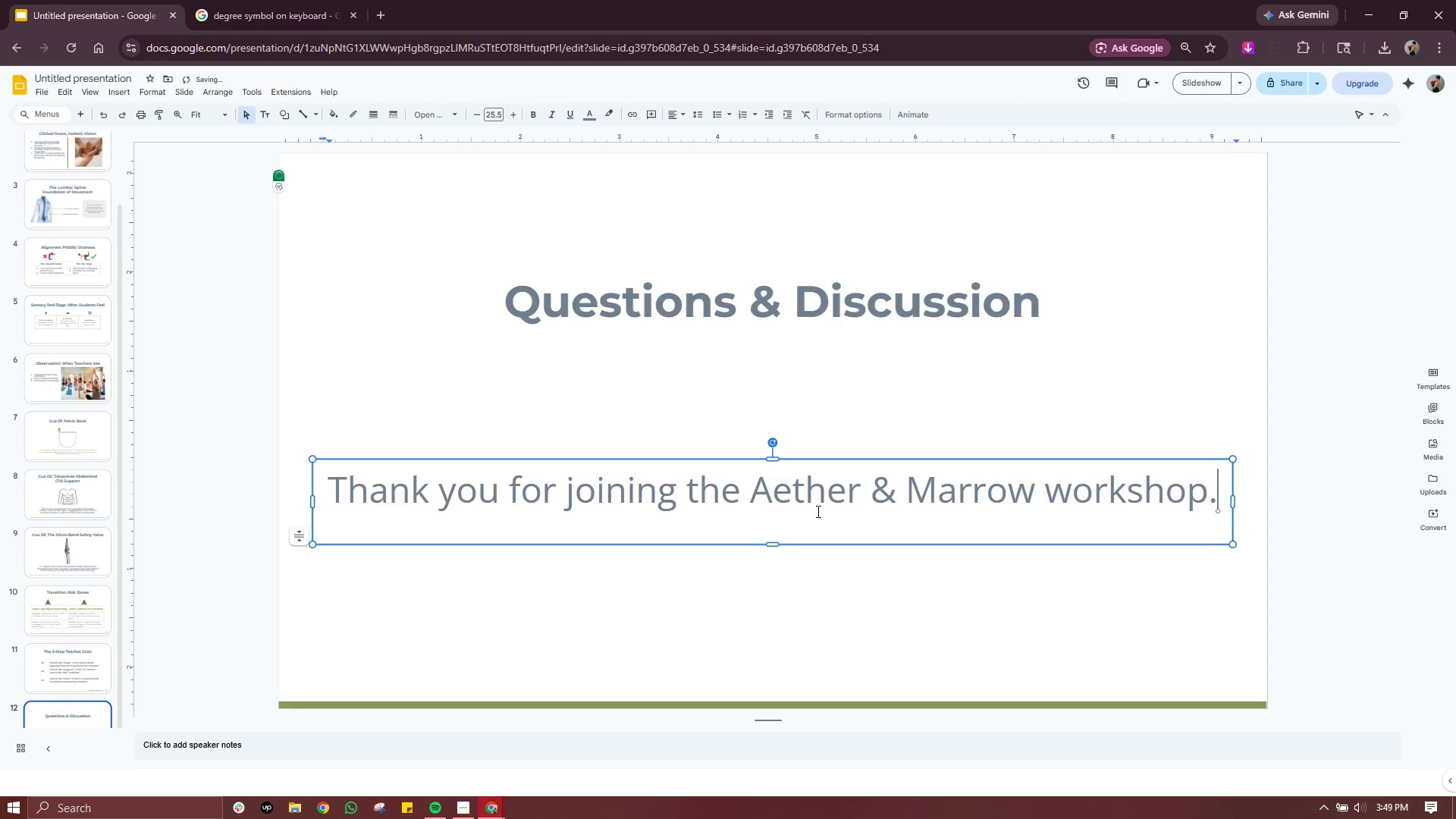 
wait(27.69)
 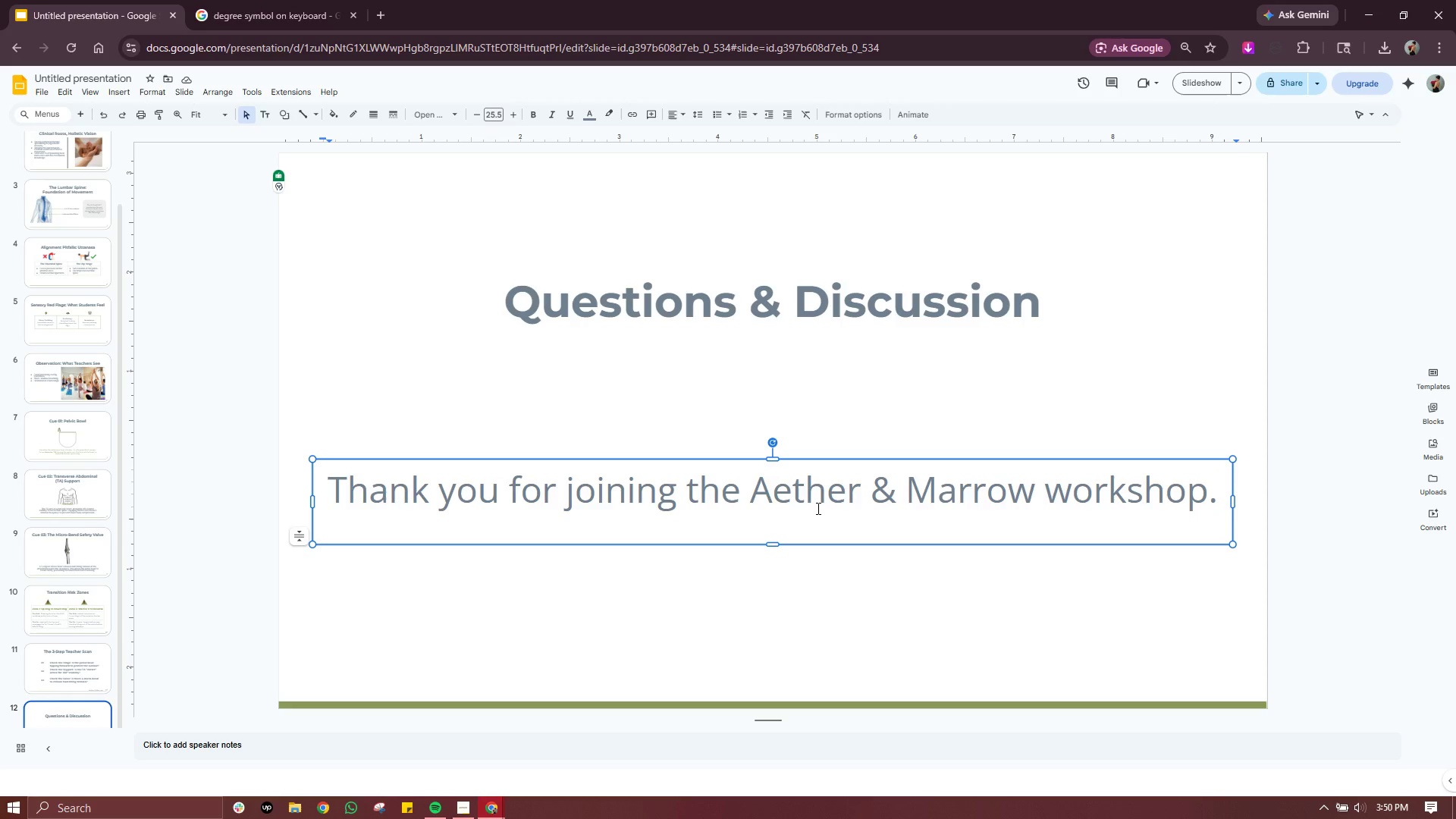 
left_click([1109, 184])
 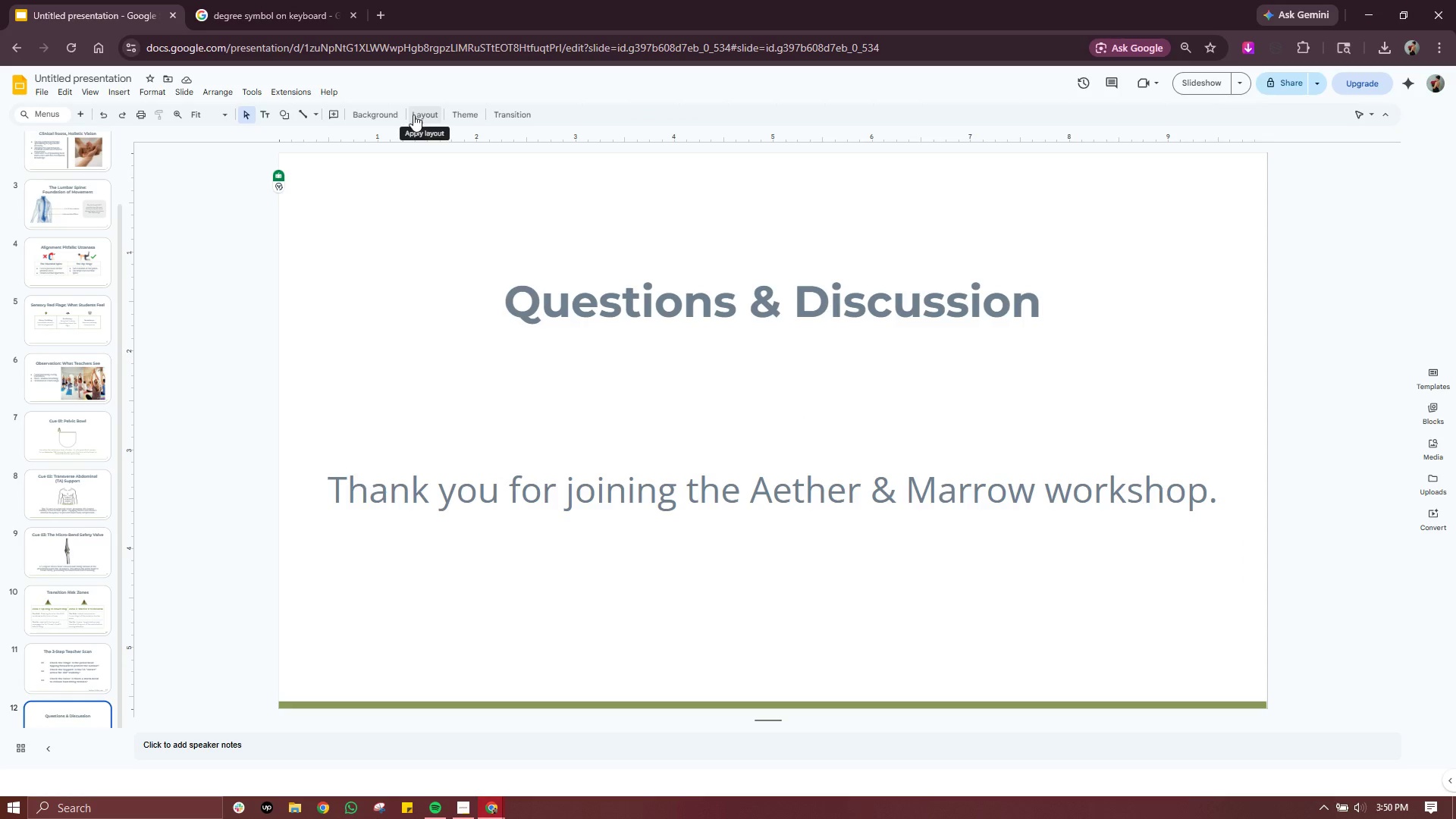 
left_click([385, 115])
 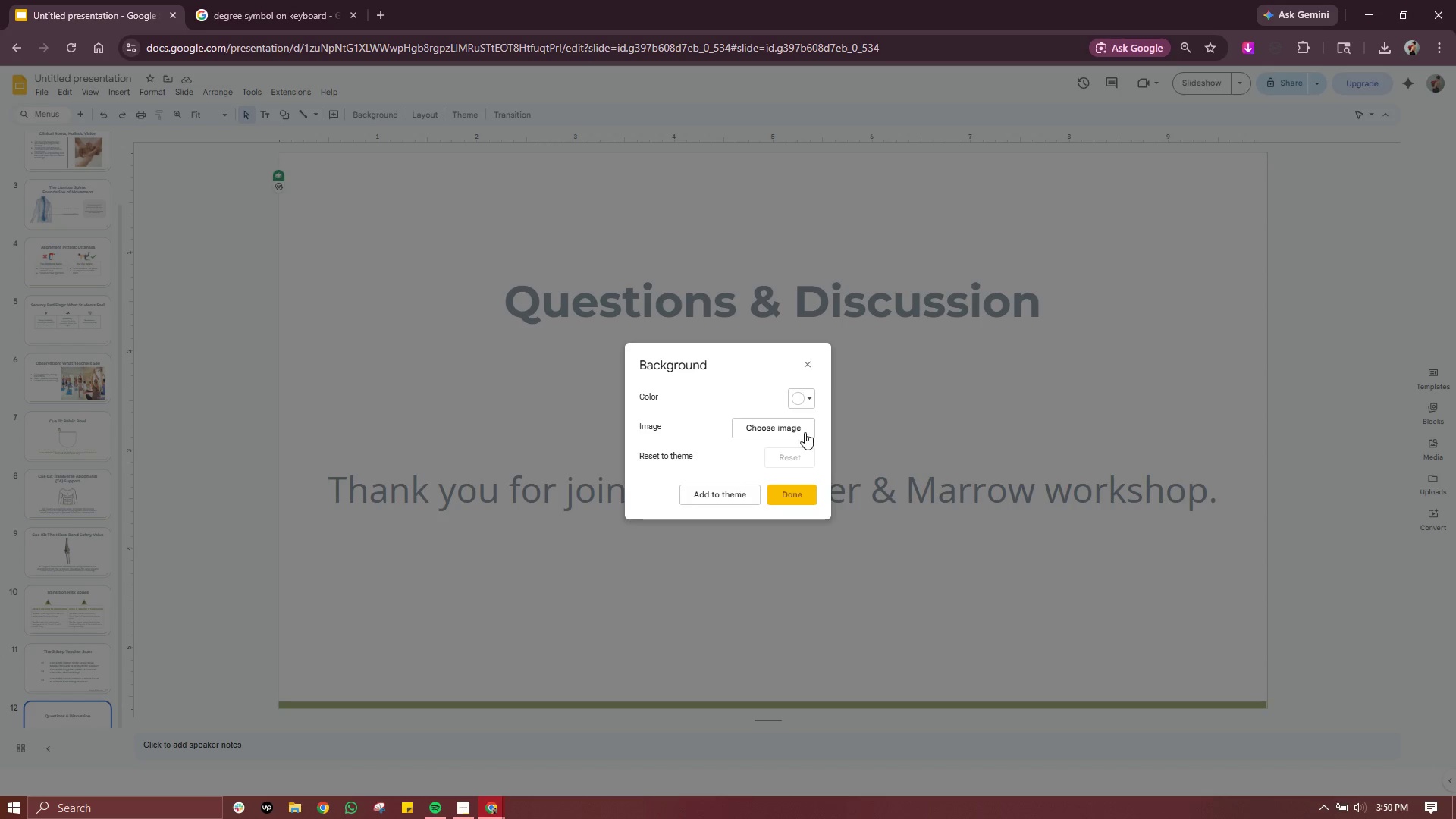 
left_click([801, 399])
 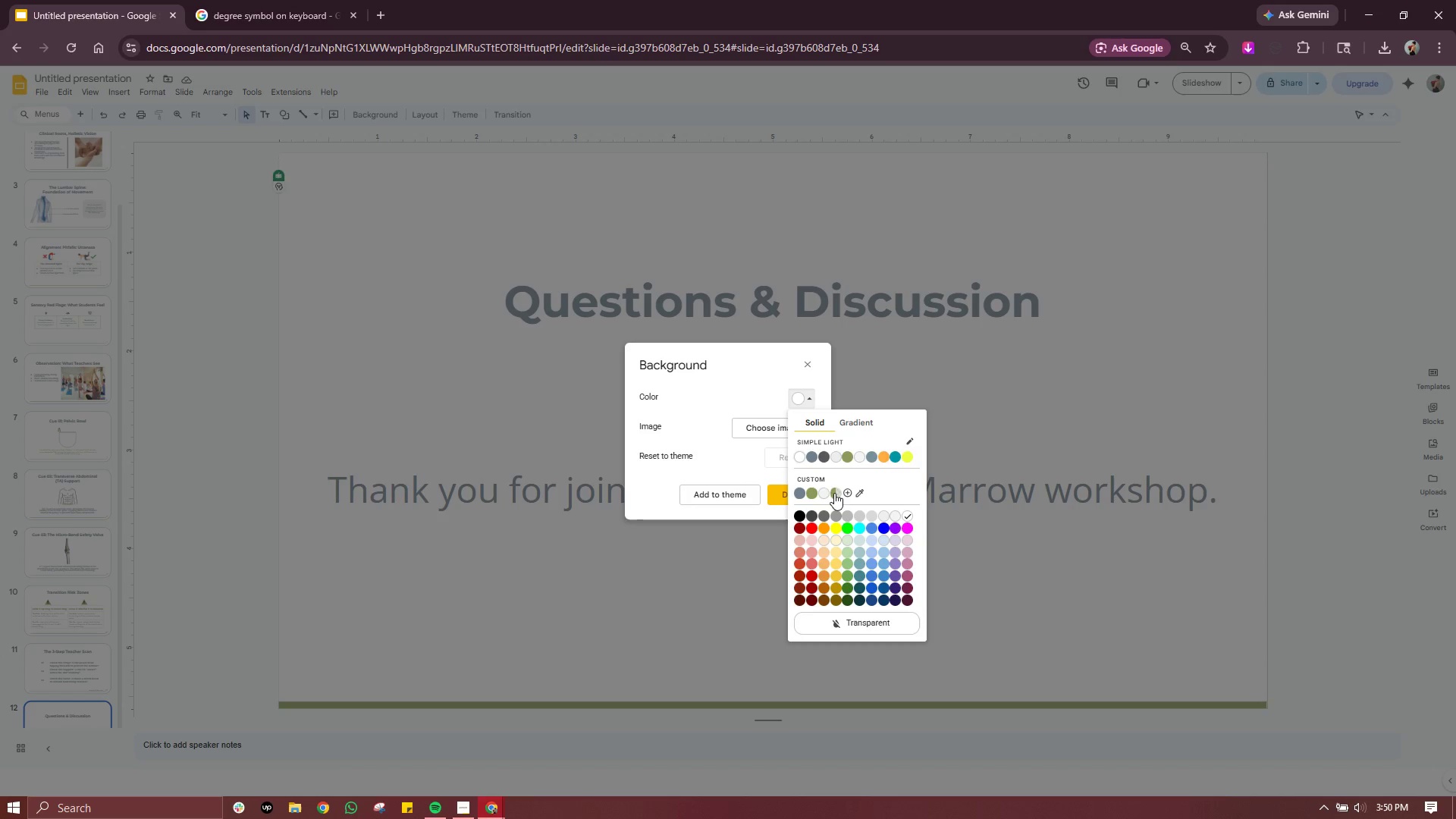 
left_click([835, 492])
 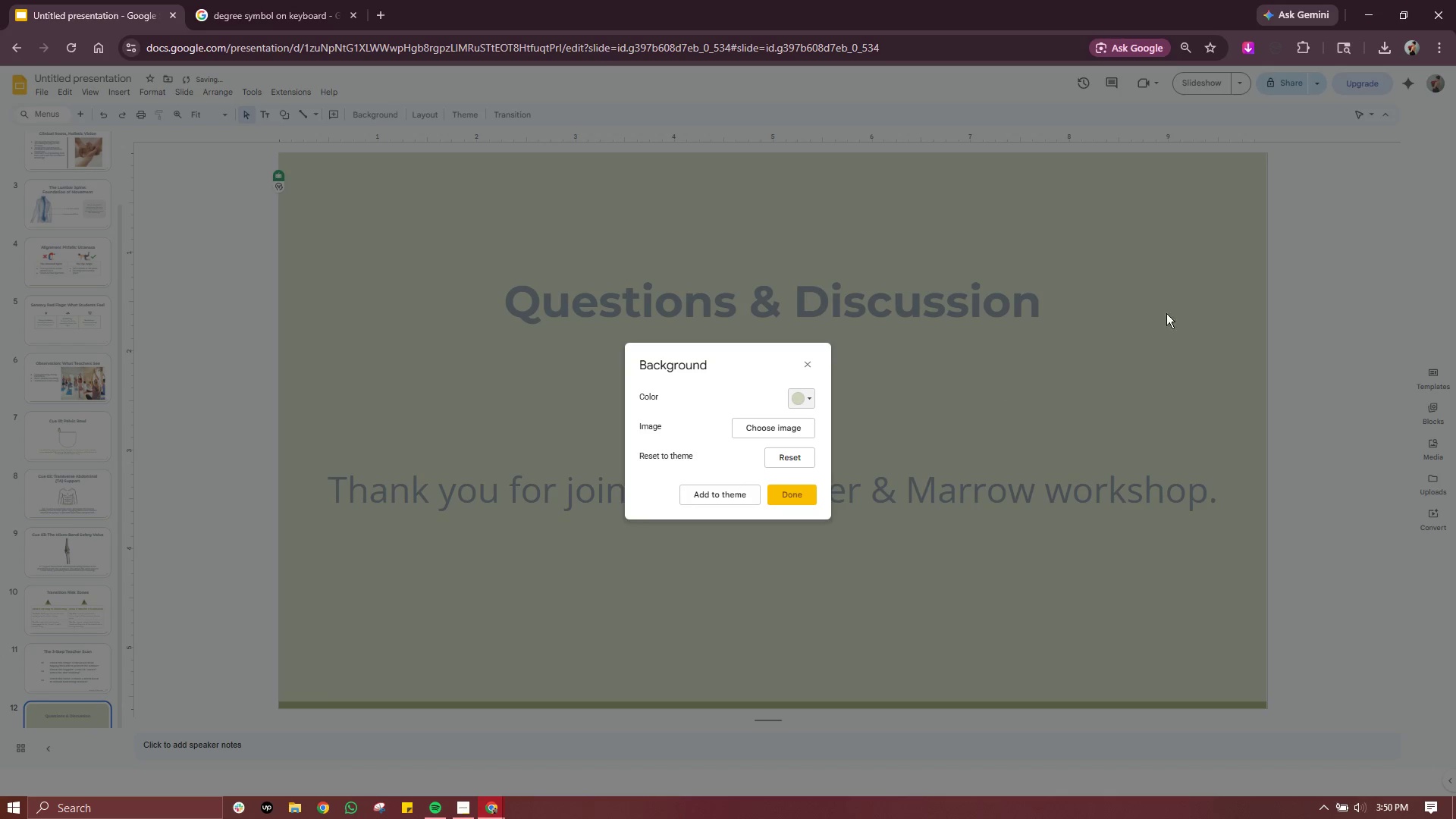 
left_click([1204, 295])
 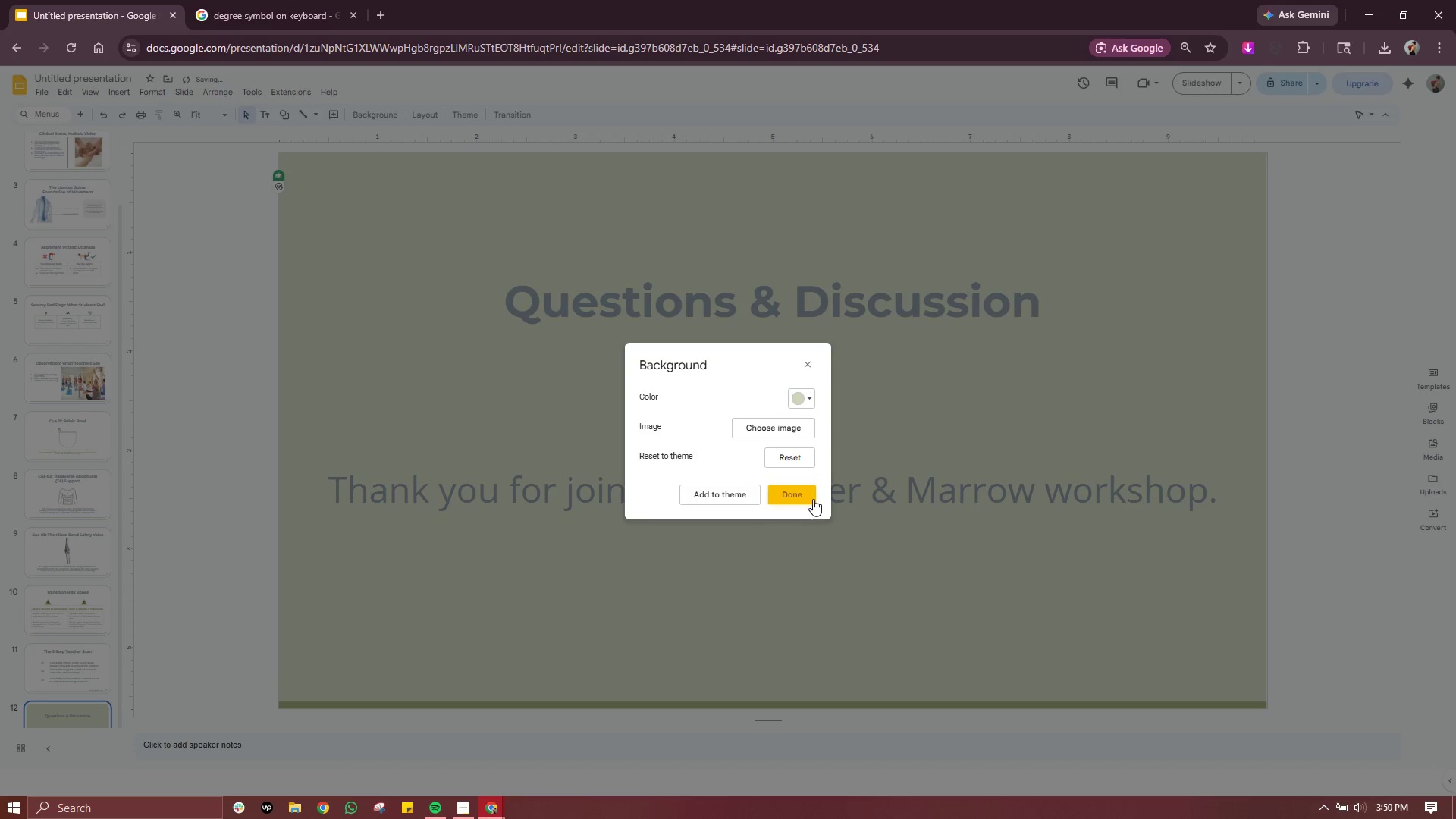 
left_click([817, 497])
 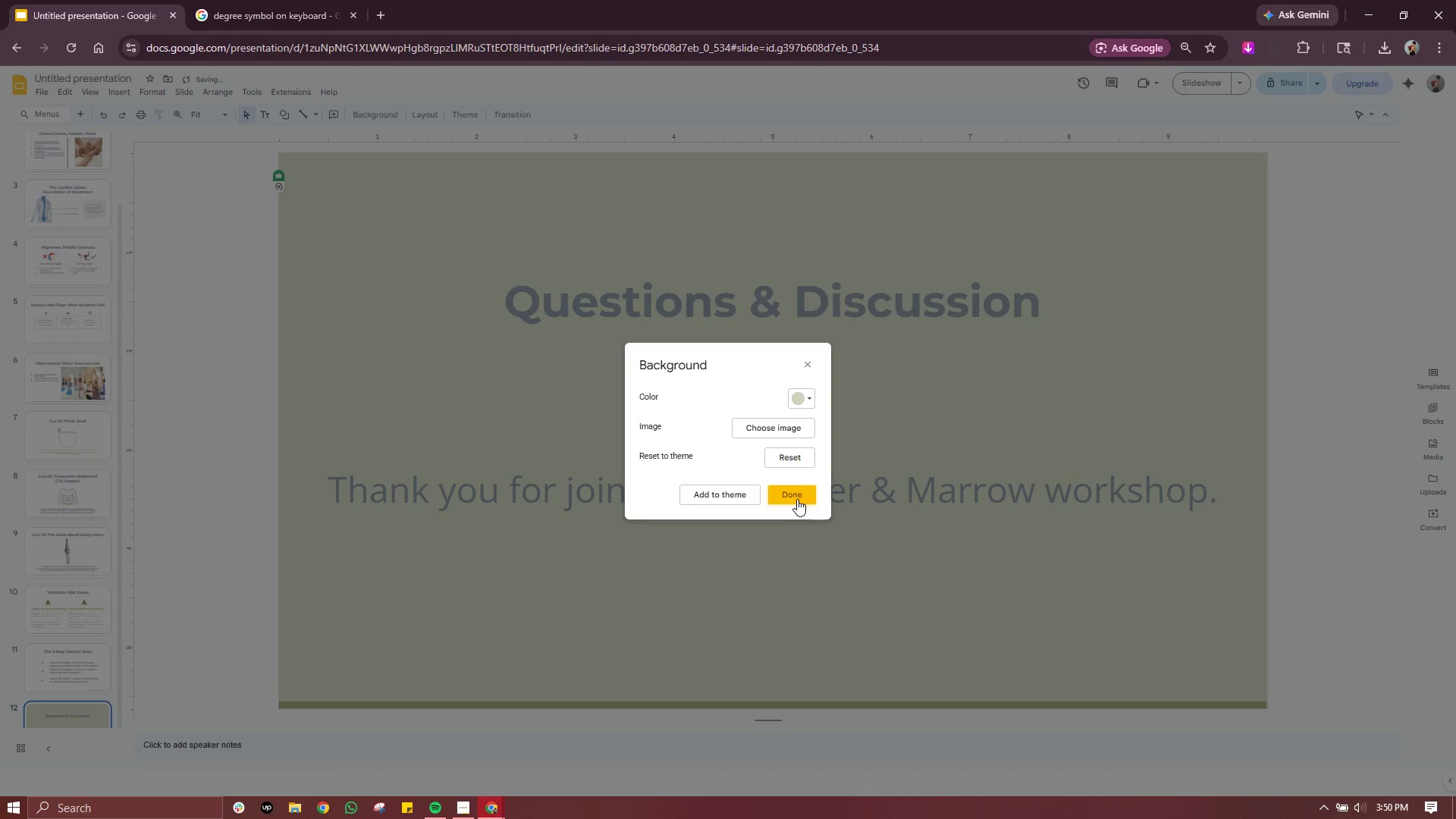 
left_click([797, 499])
 